 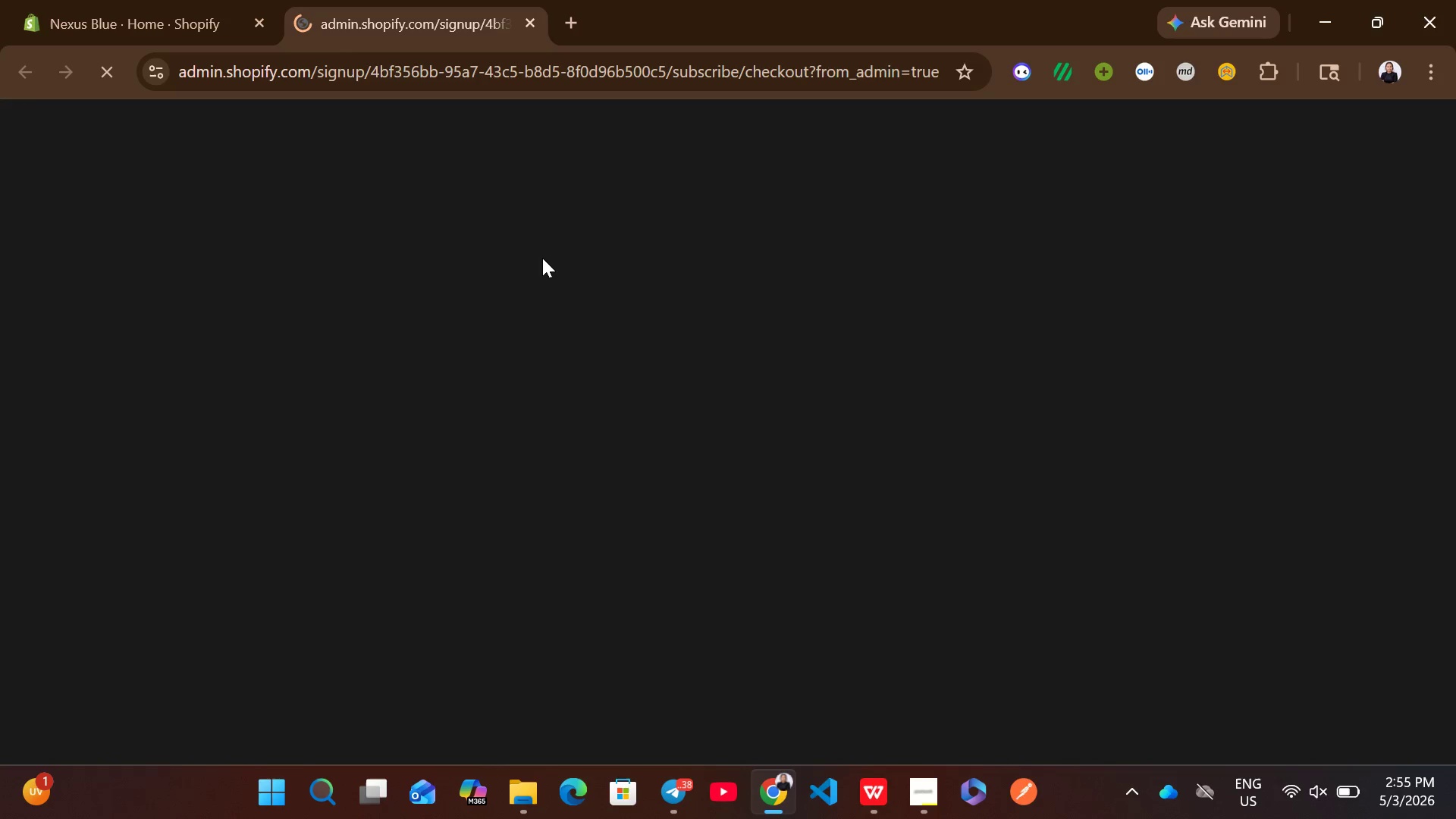 
left_click([1317, 807])
 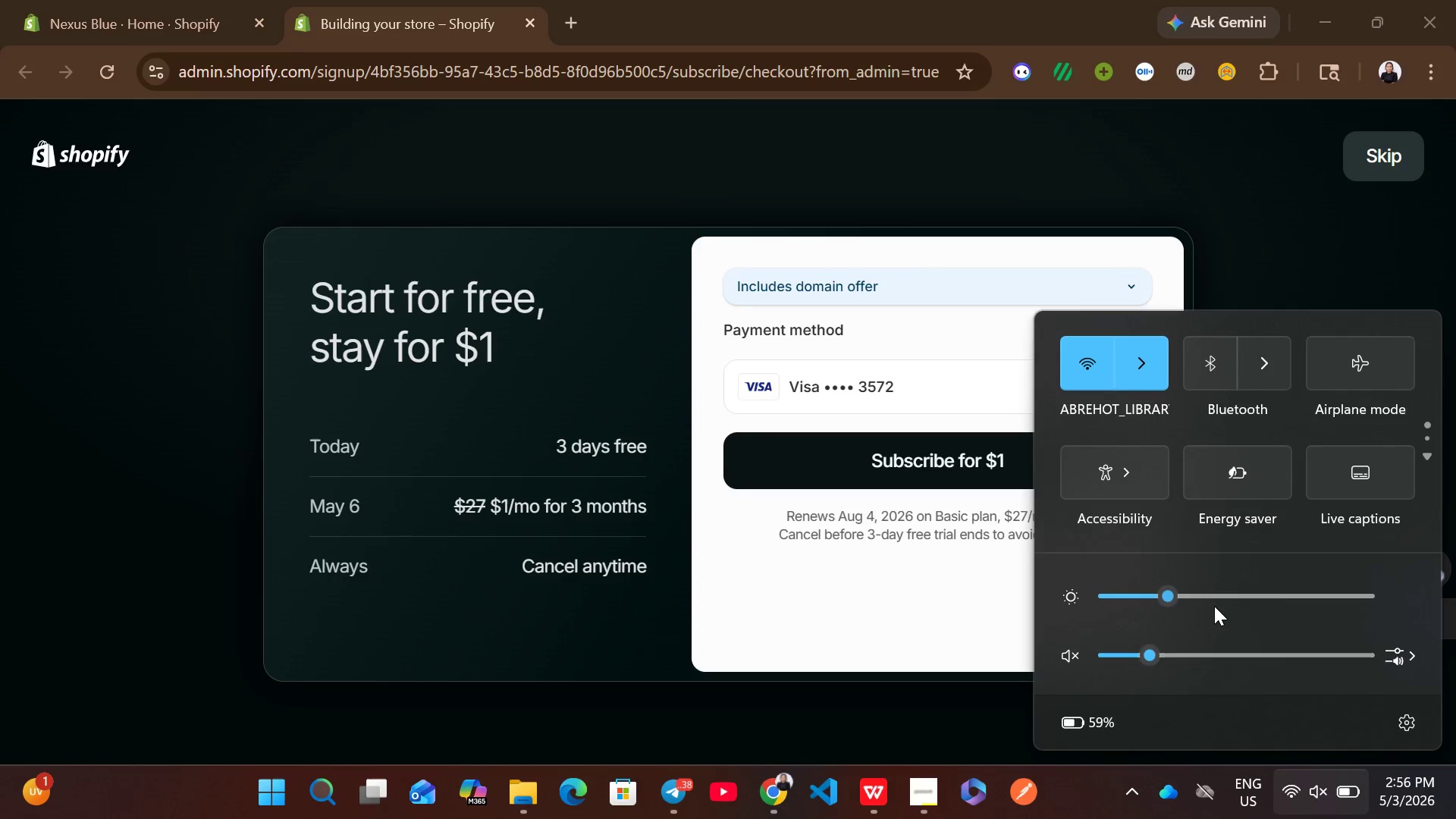 
left_click([1213, 606])
 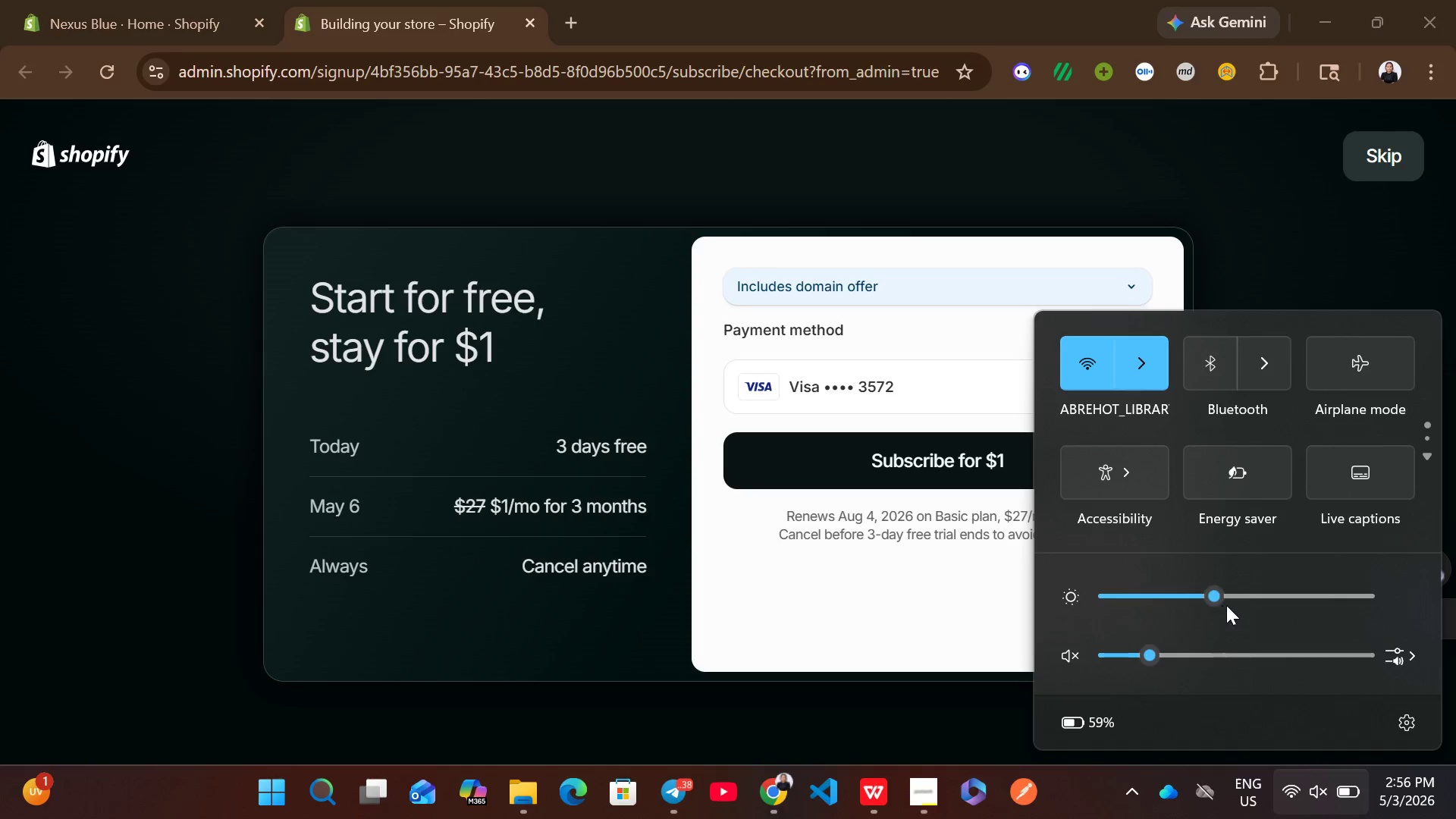 
left_click([1226, 605])
 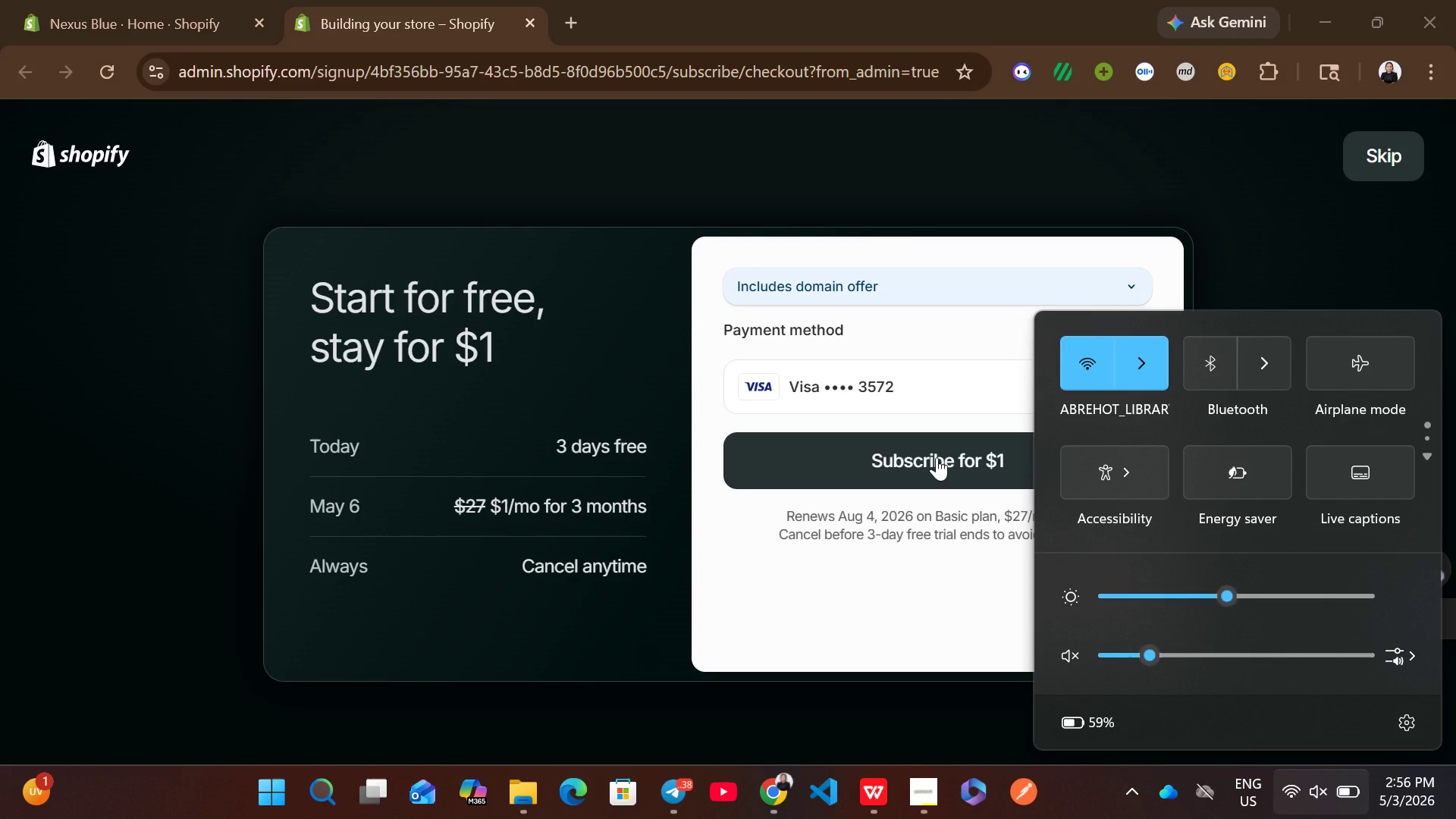 
left_click([937, 457])
 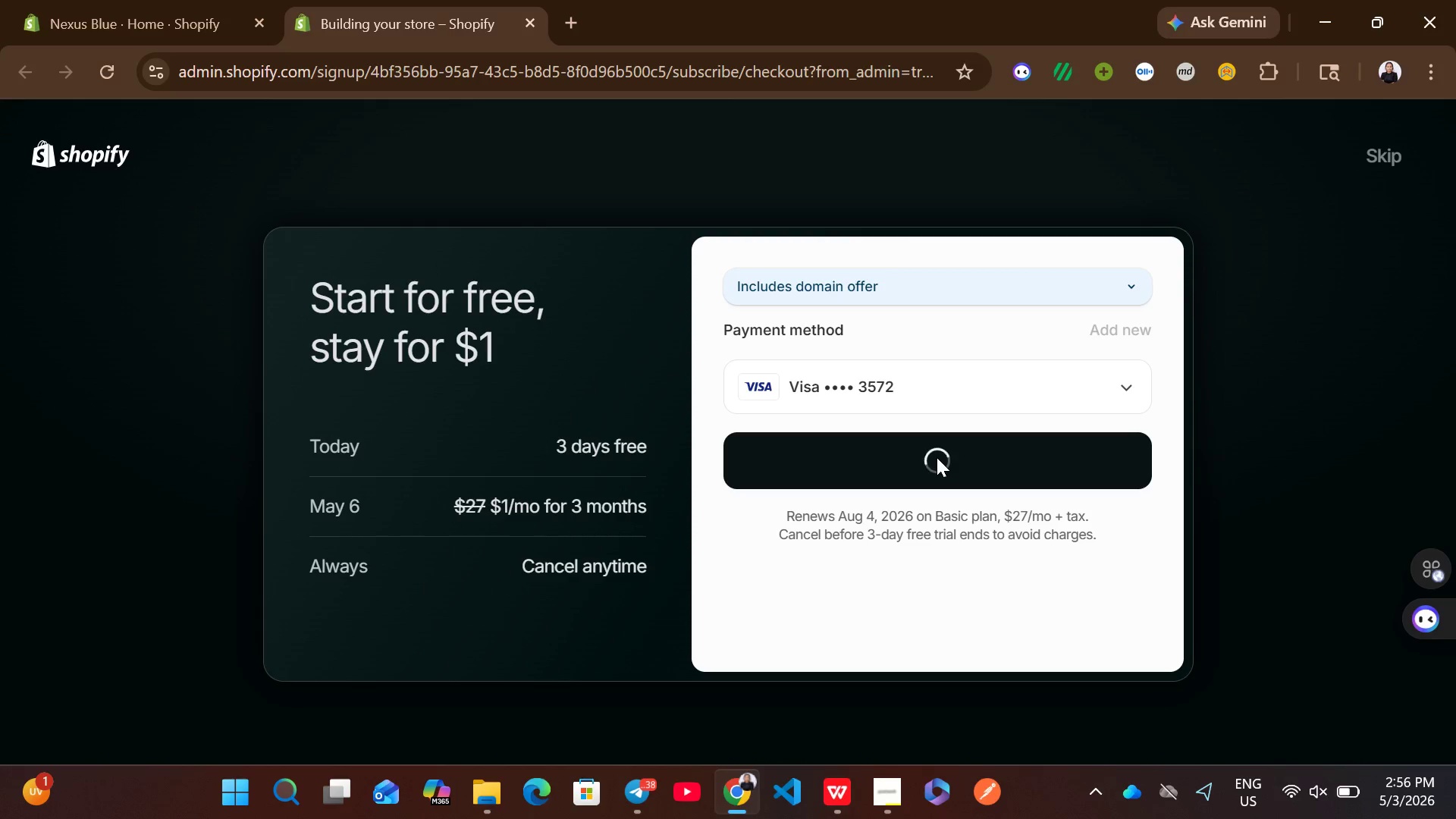 
wait(17.38)
 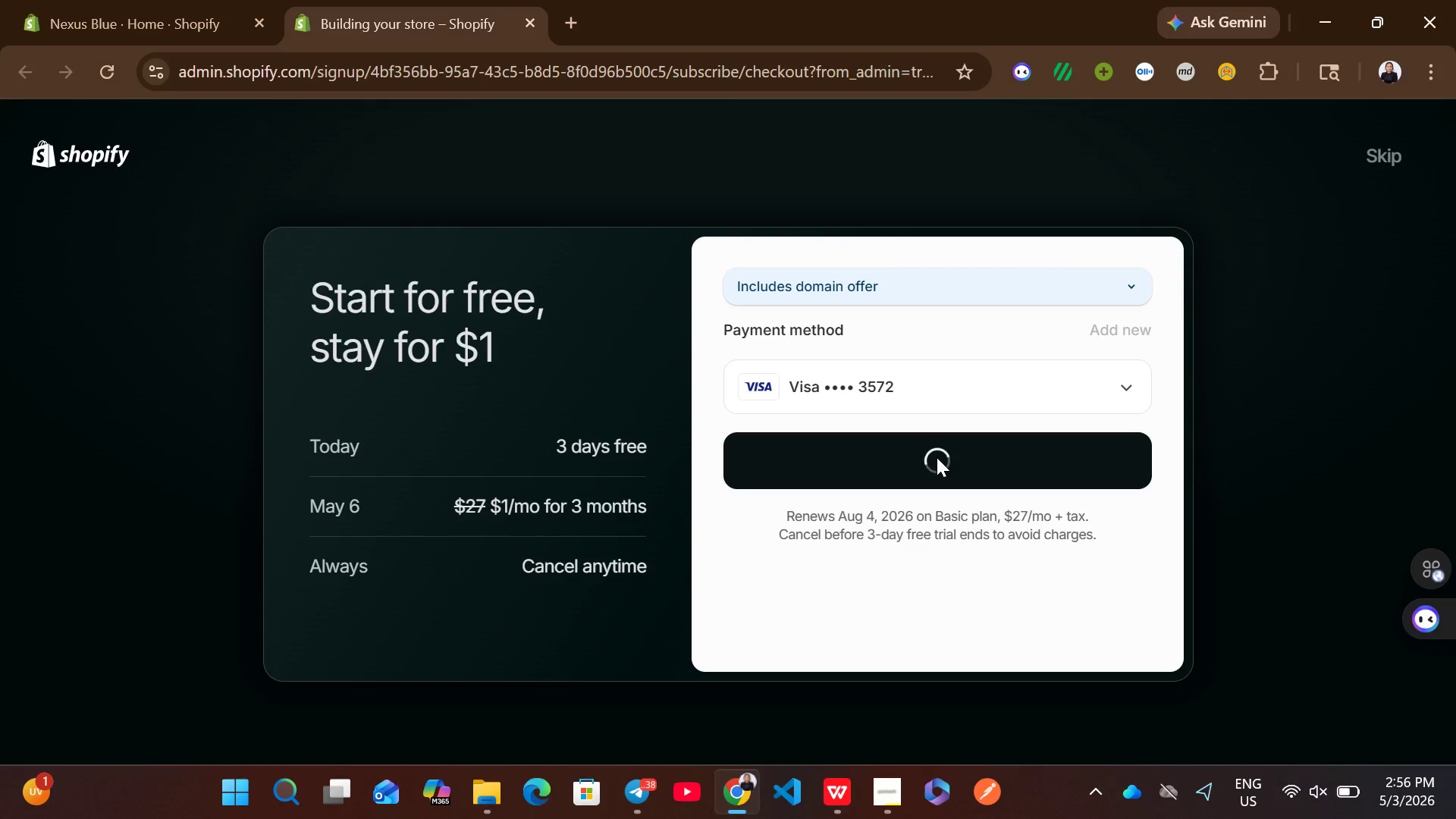 
left_click([297, 652])
 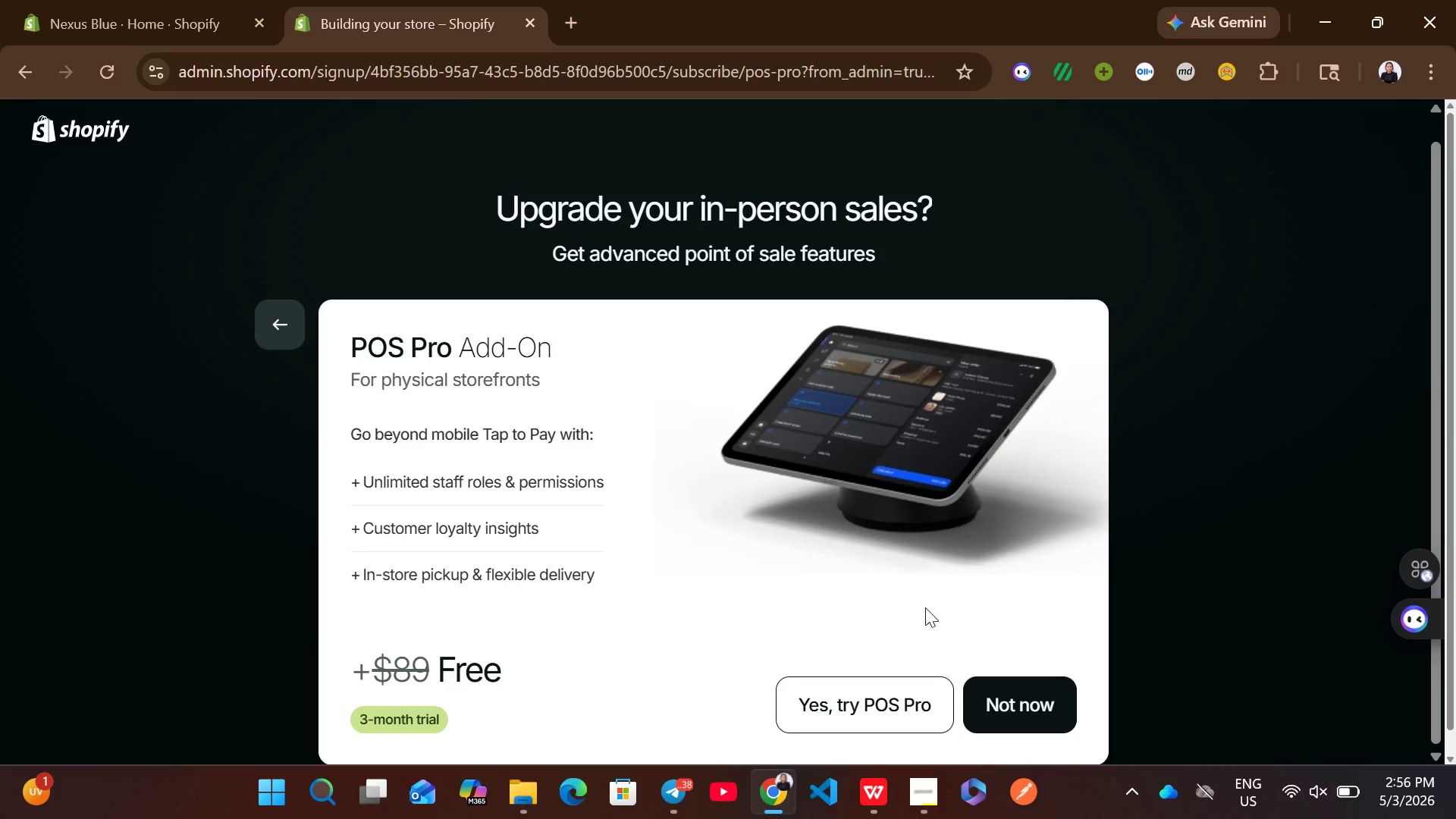 
left_click([1039, 698])
 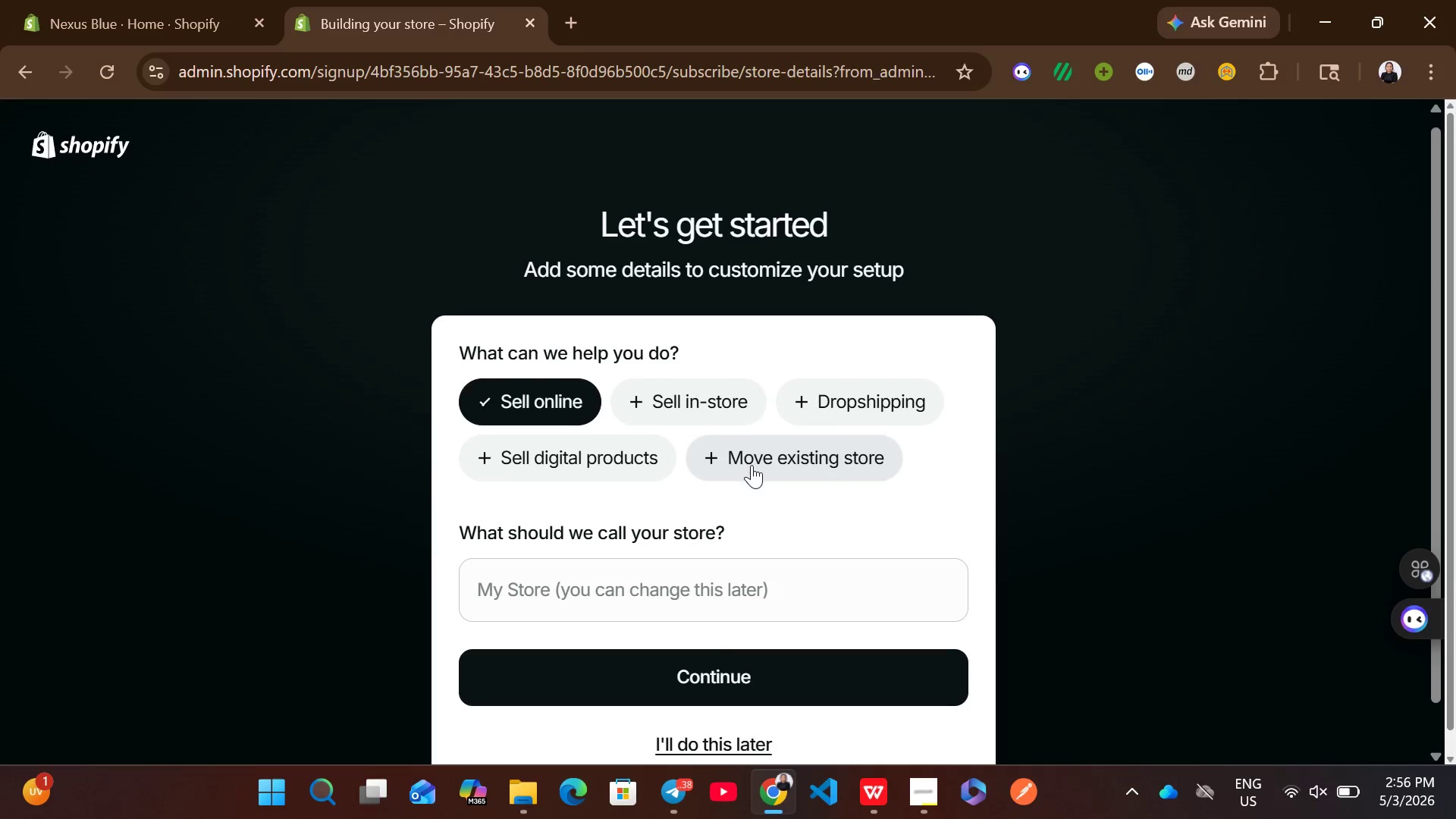 
left_click([699, 538])
 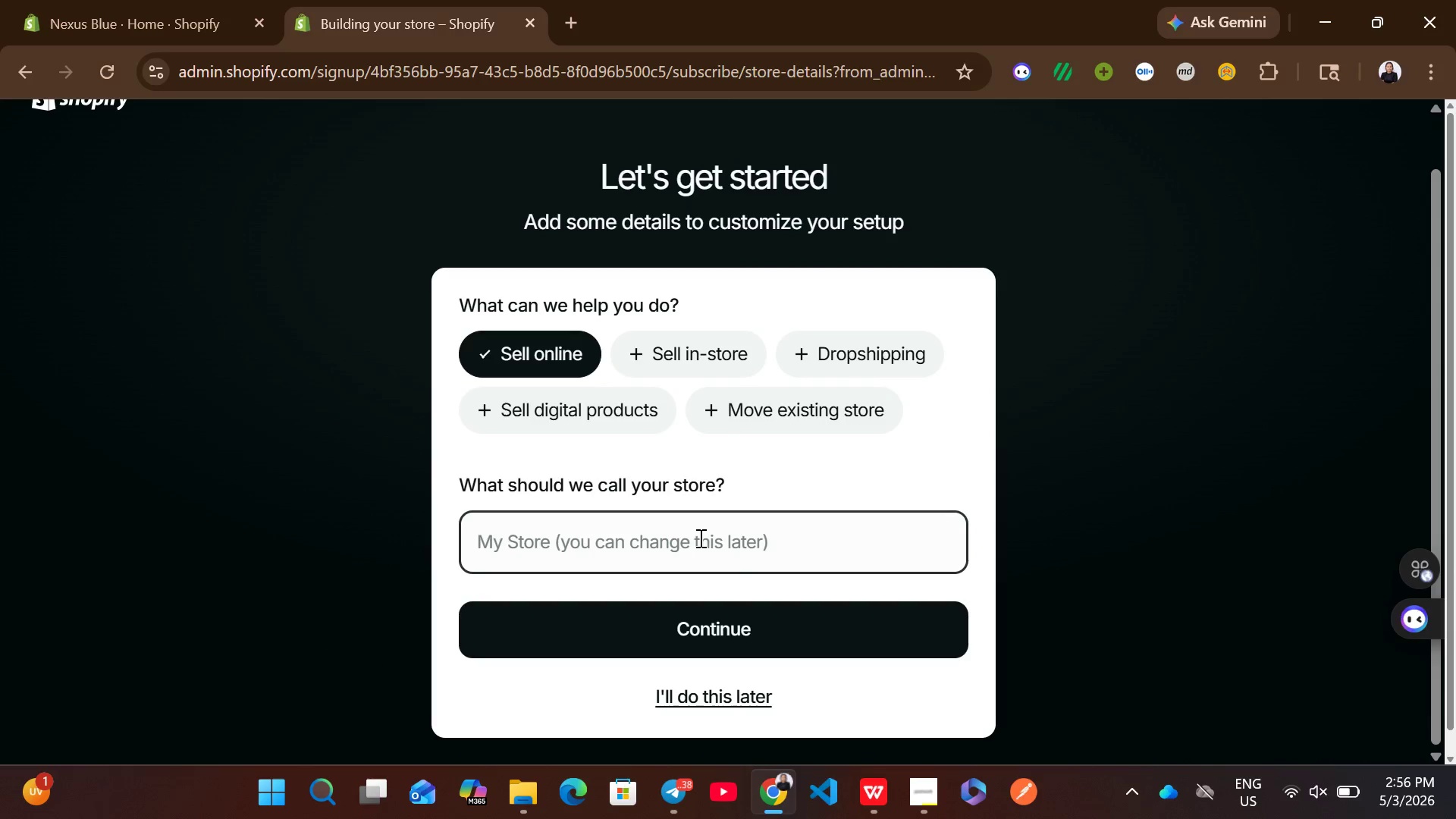 
key(Control+V)
 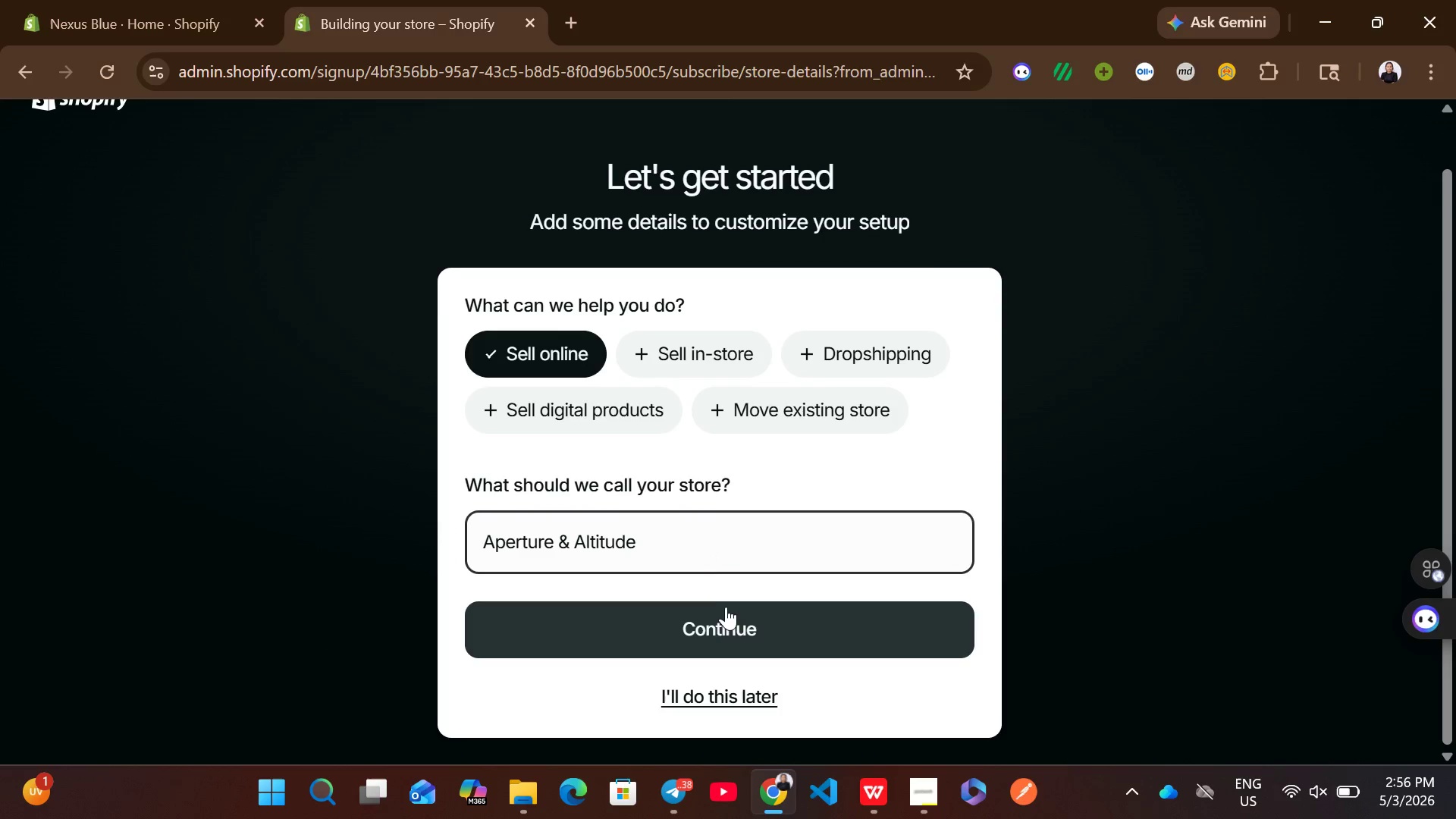 
left_click([726, 617])
 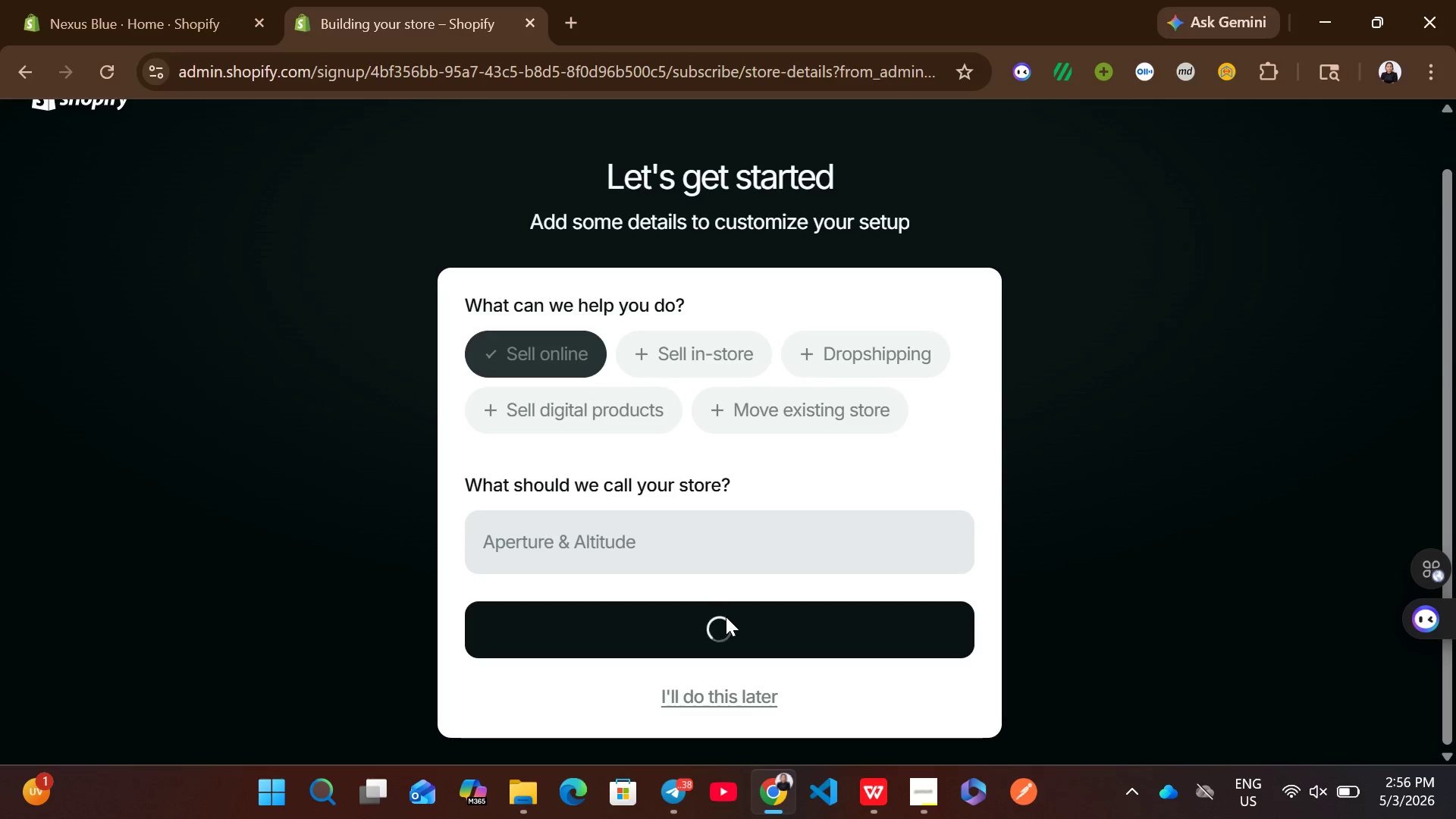 
wait(8.91)
 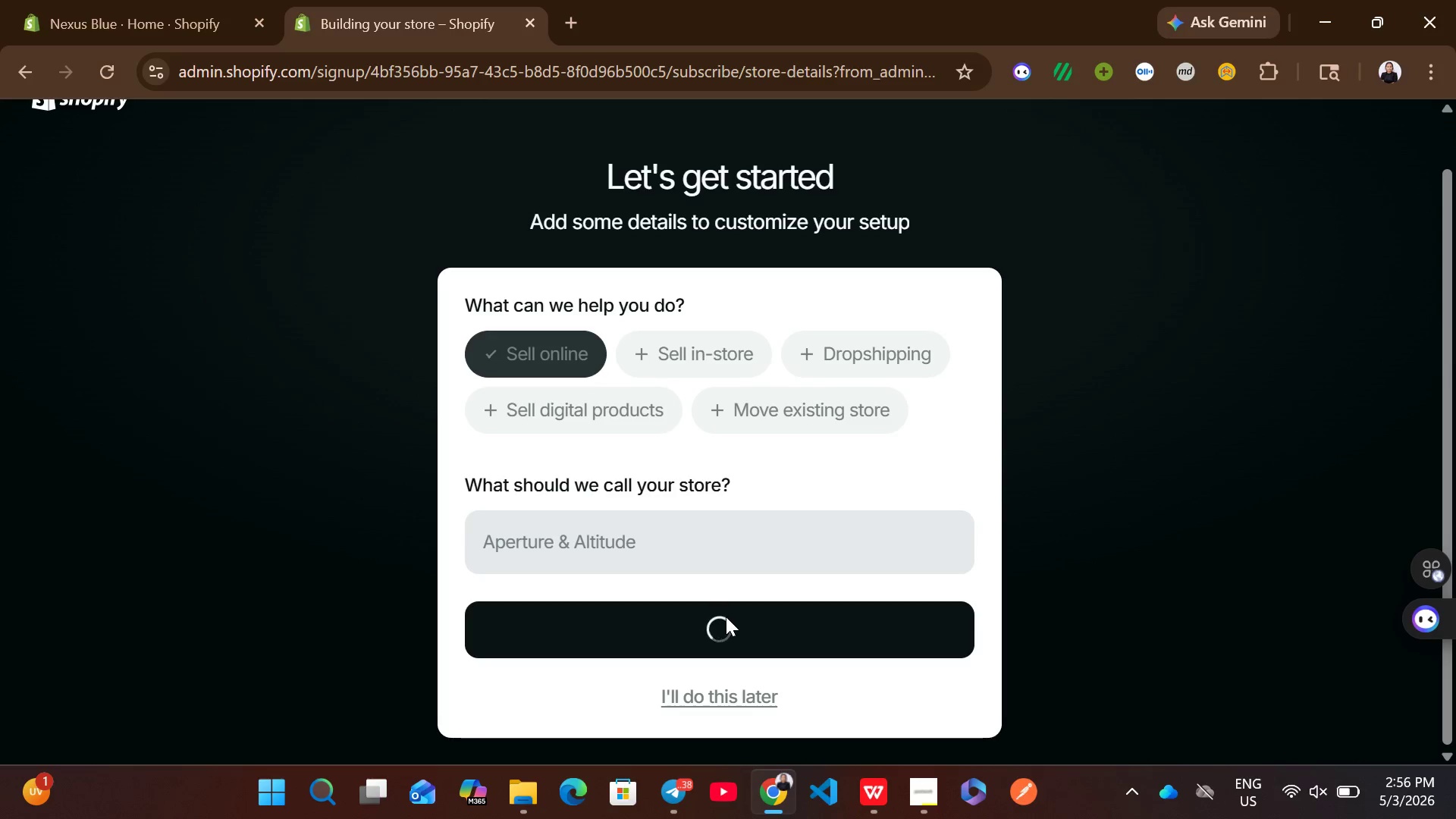 
left_click([256, 20])
 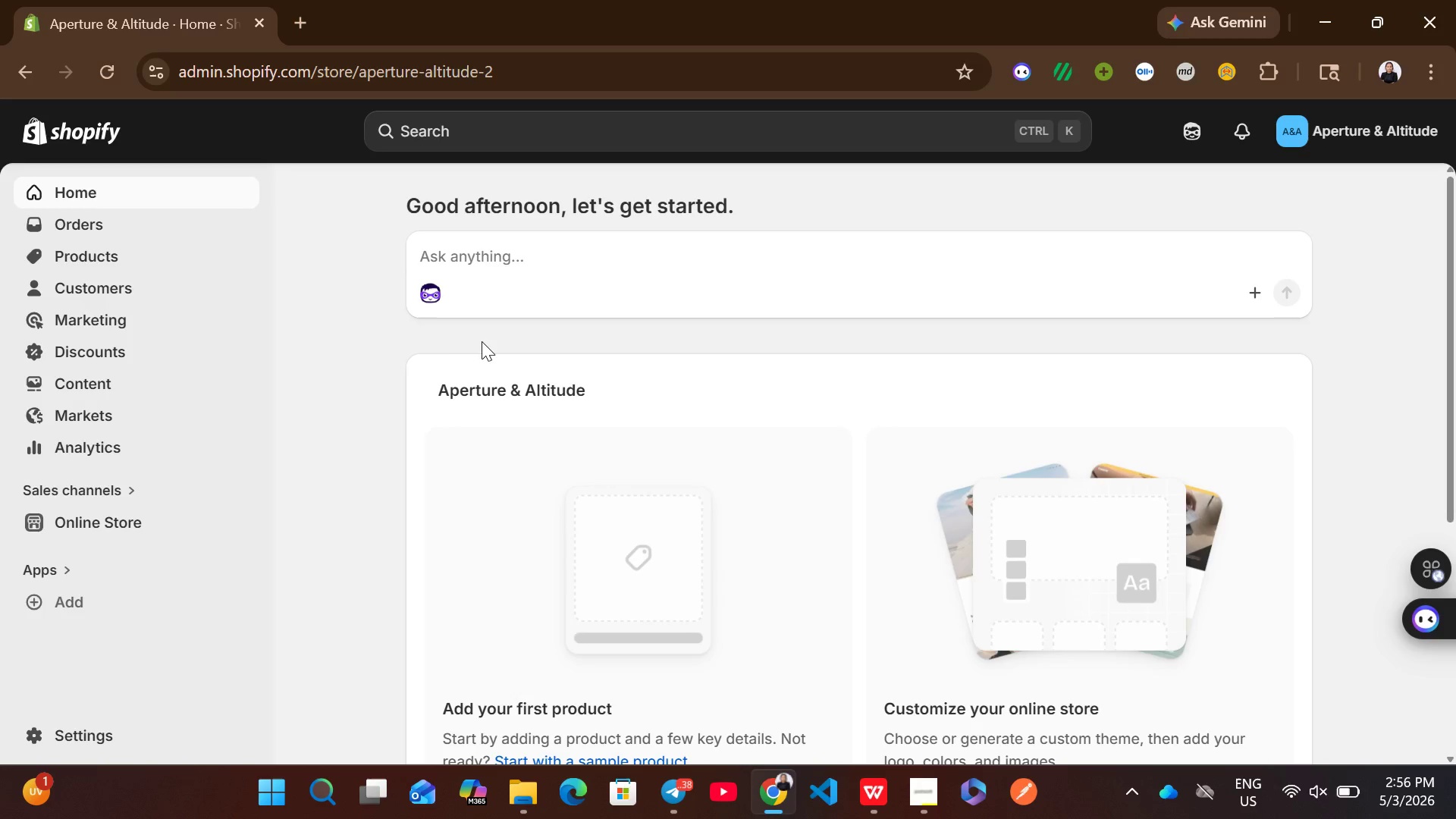 
wait(7.66)
 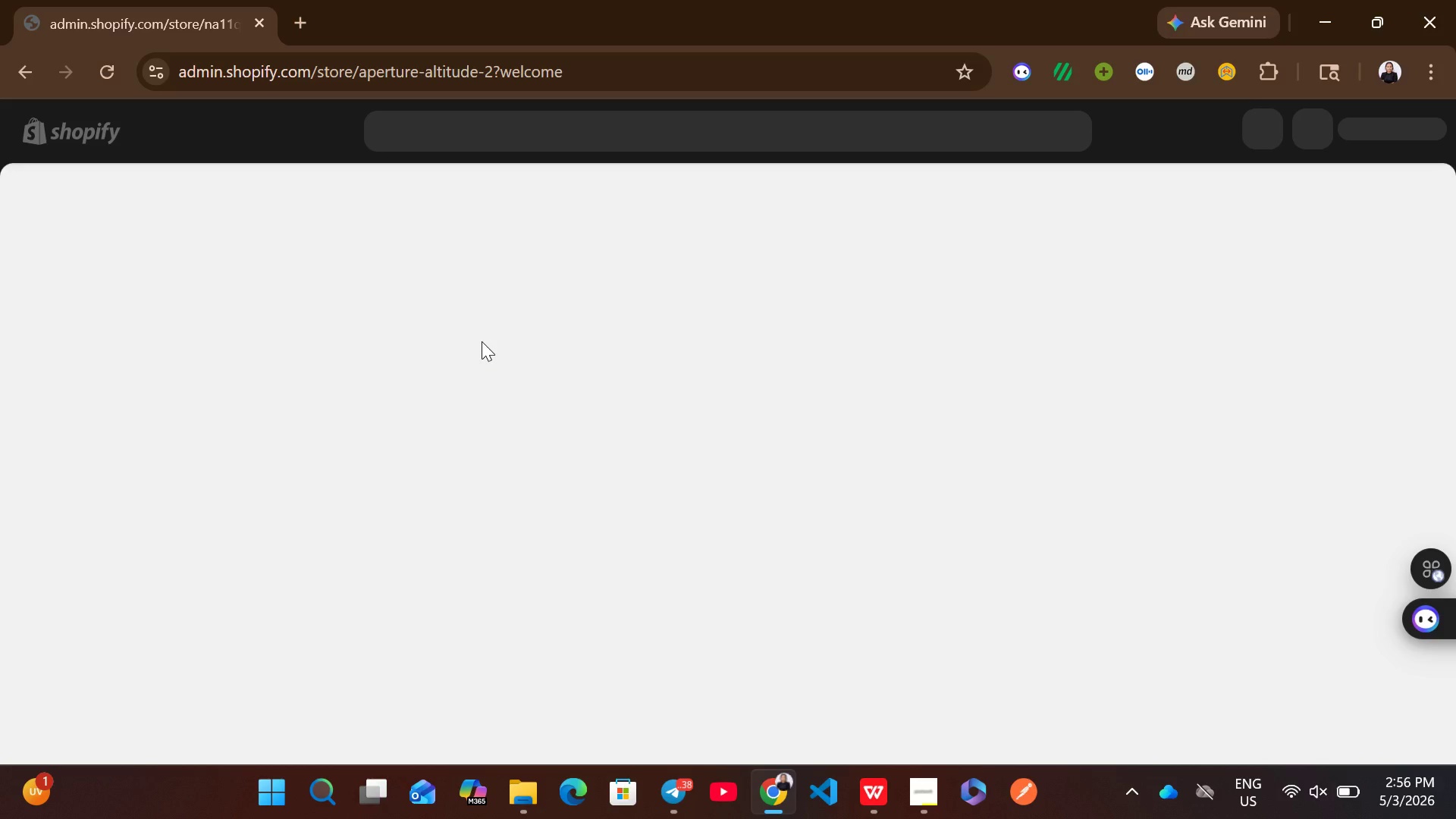 
left_click([95, 253])
 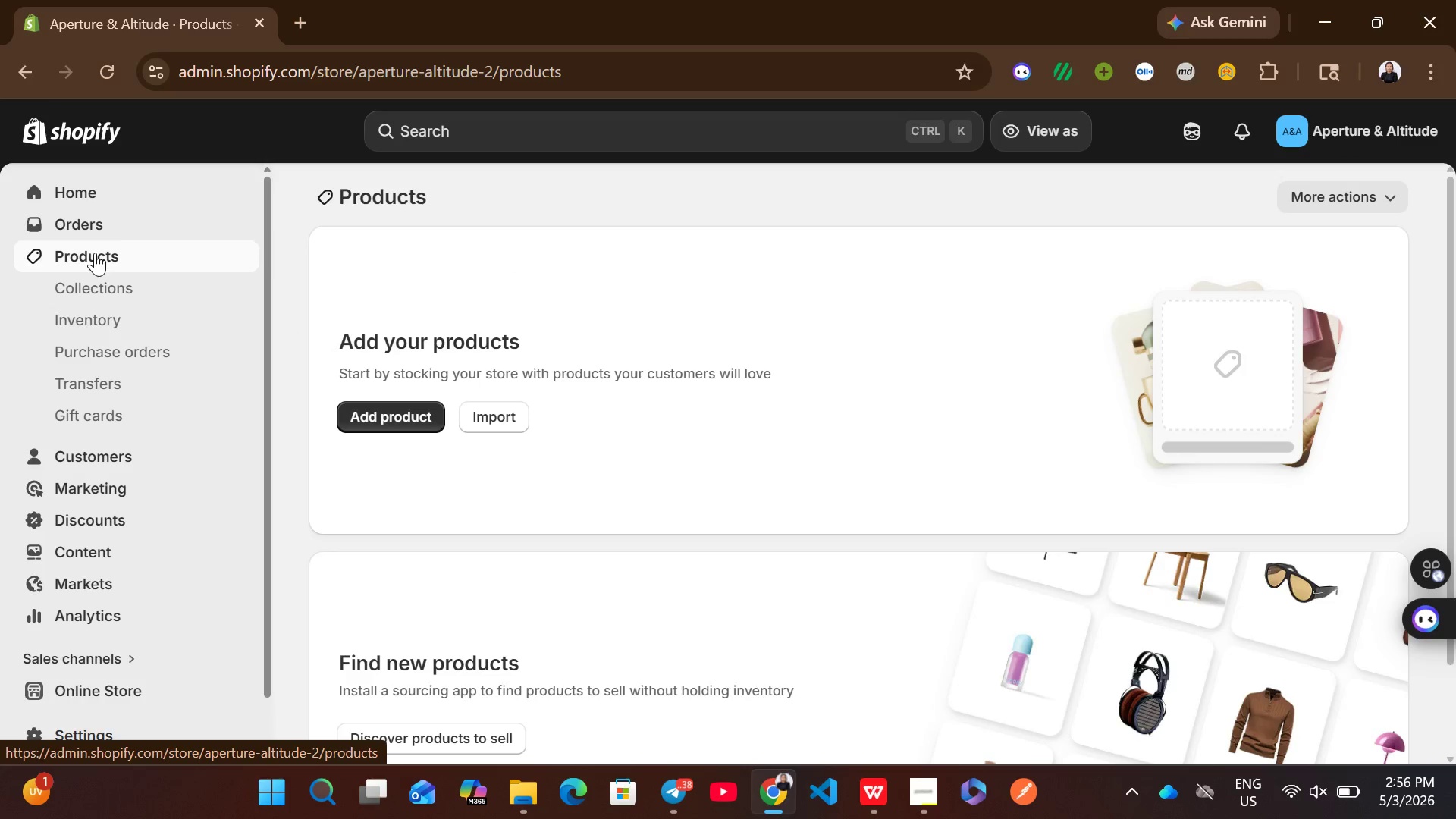 
wait(5.31)
 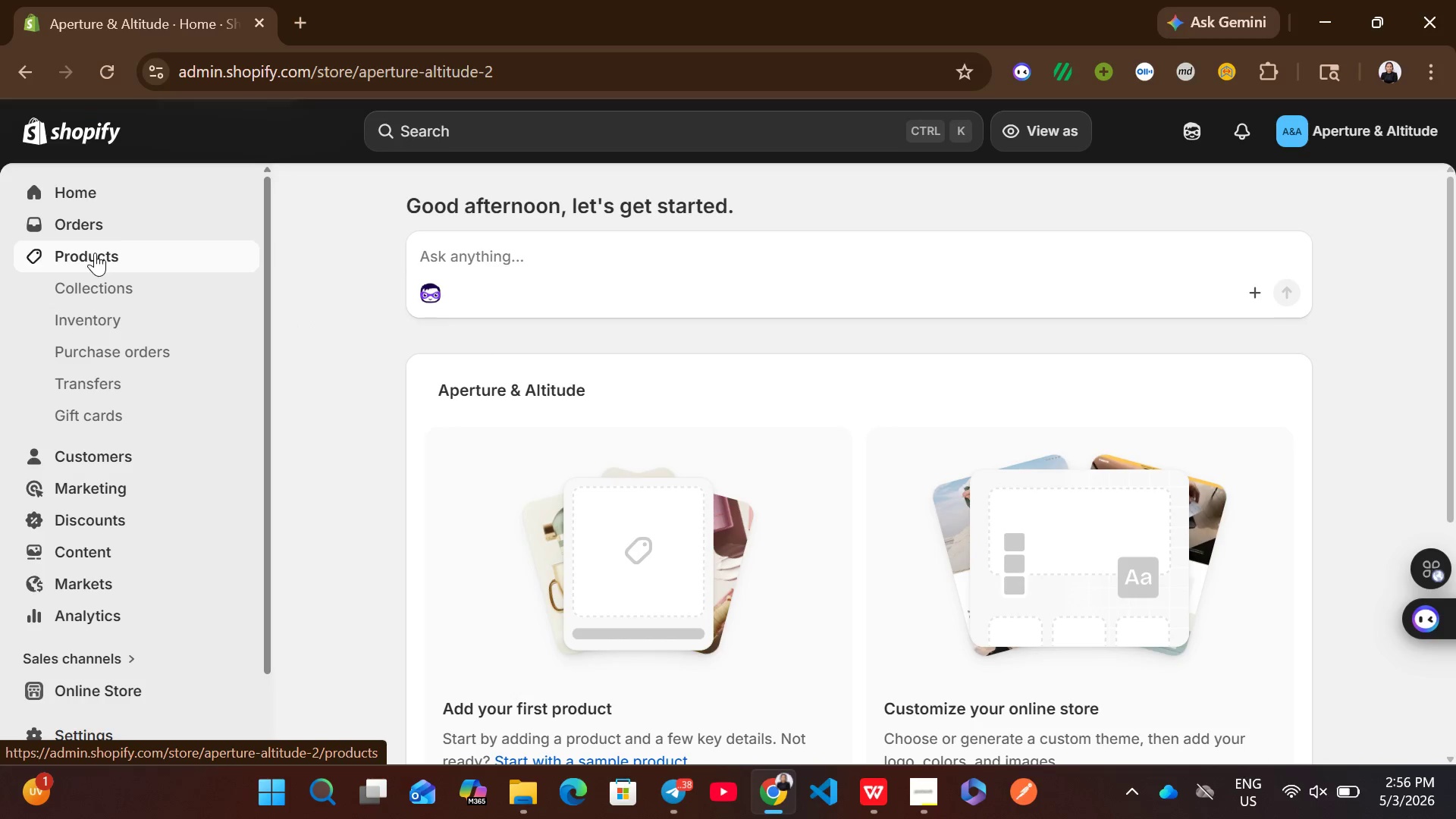 
left_click([479, 414])
 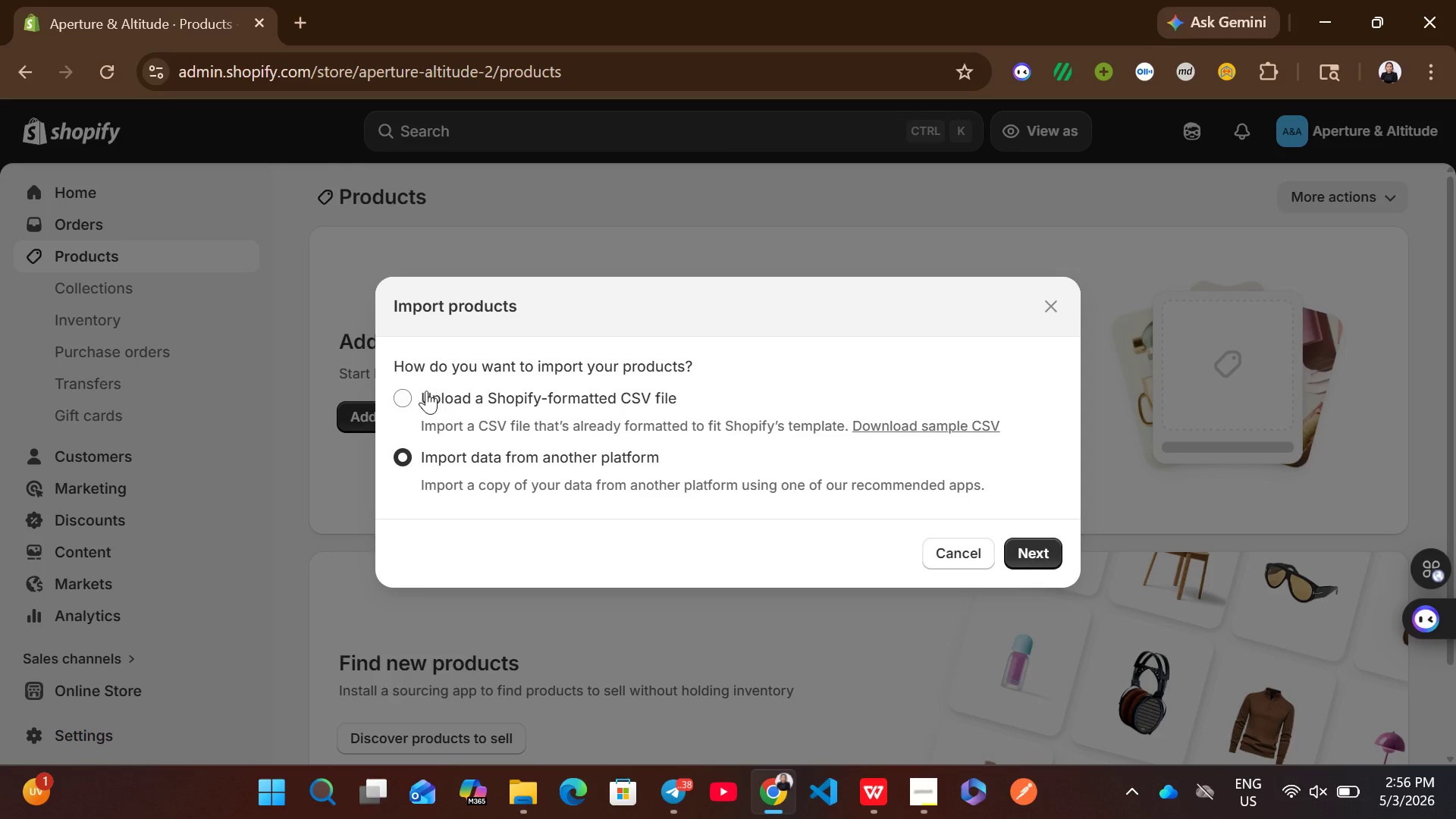 
left_click([409, 391])
 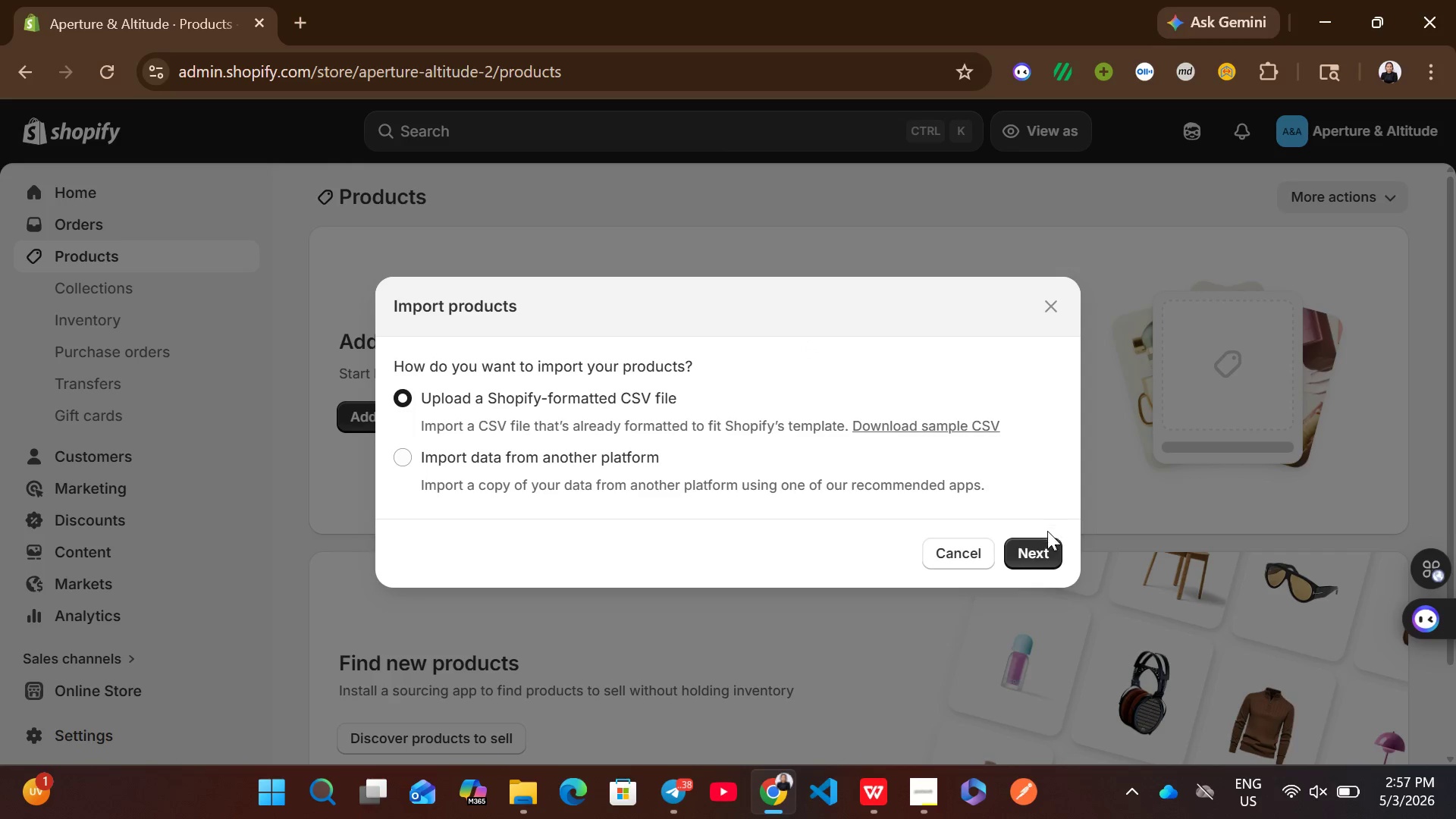 
left_click([1041, 541])
 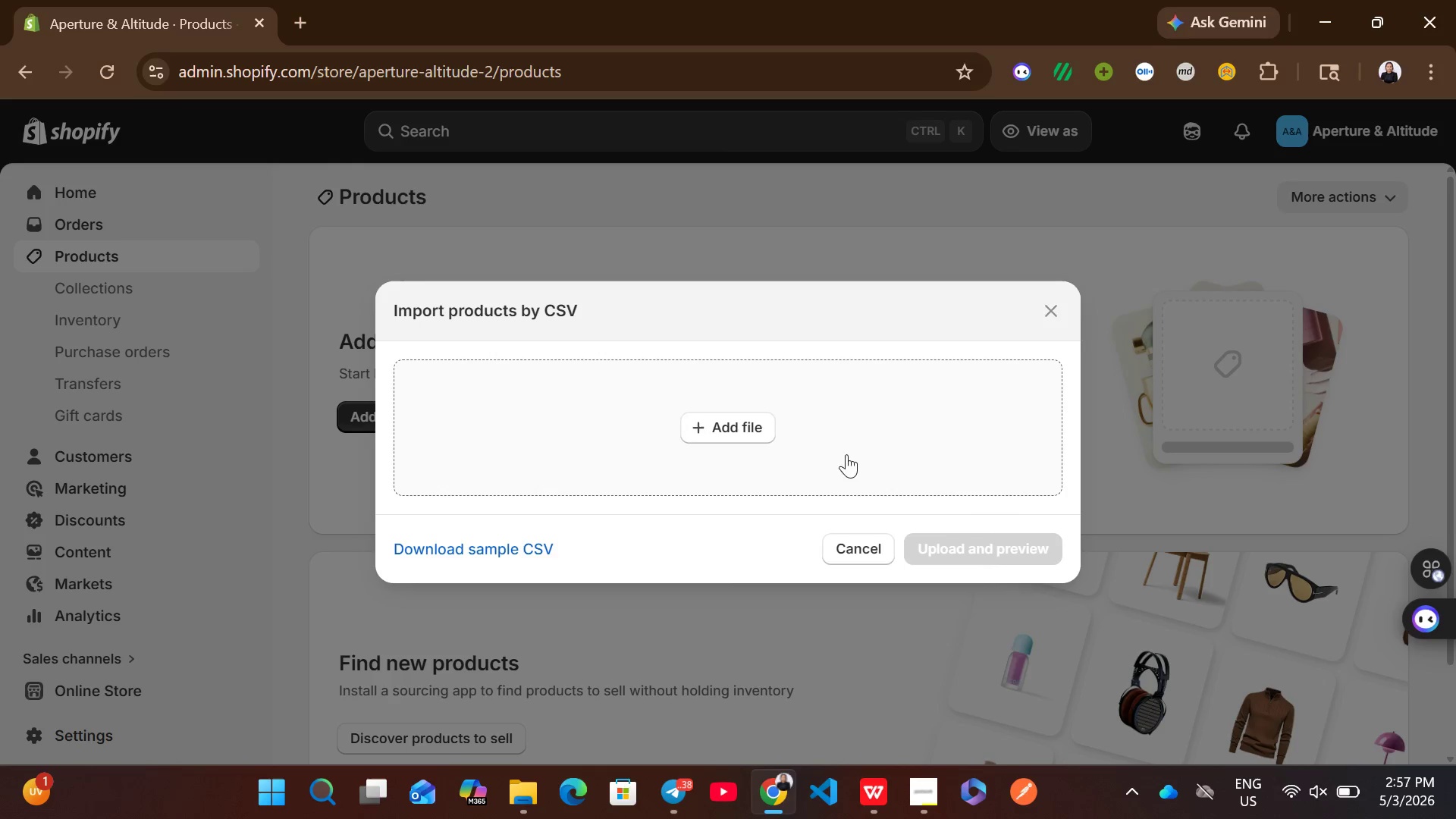 
left_click([815, 450])
 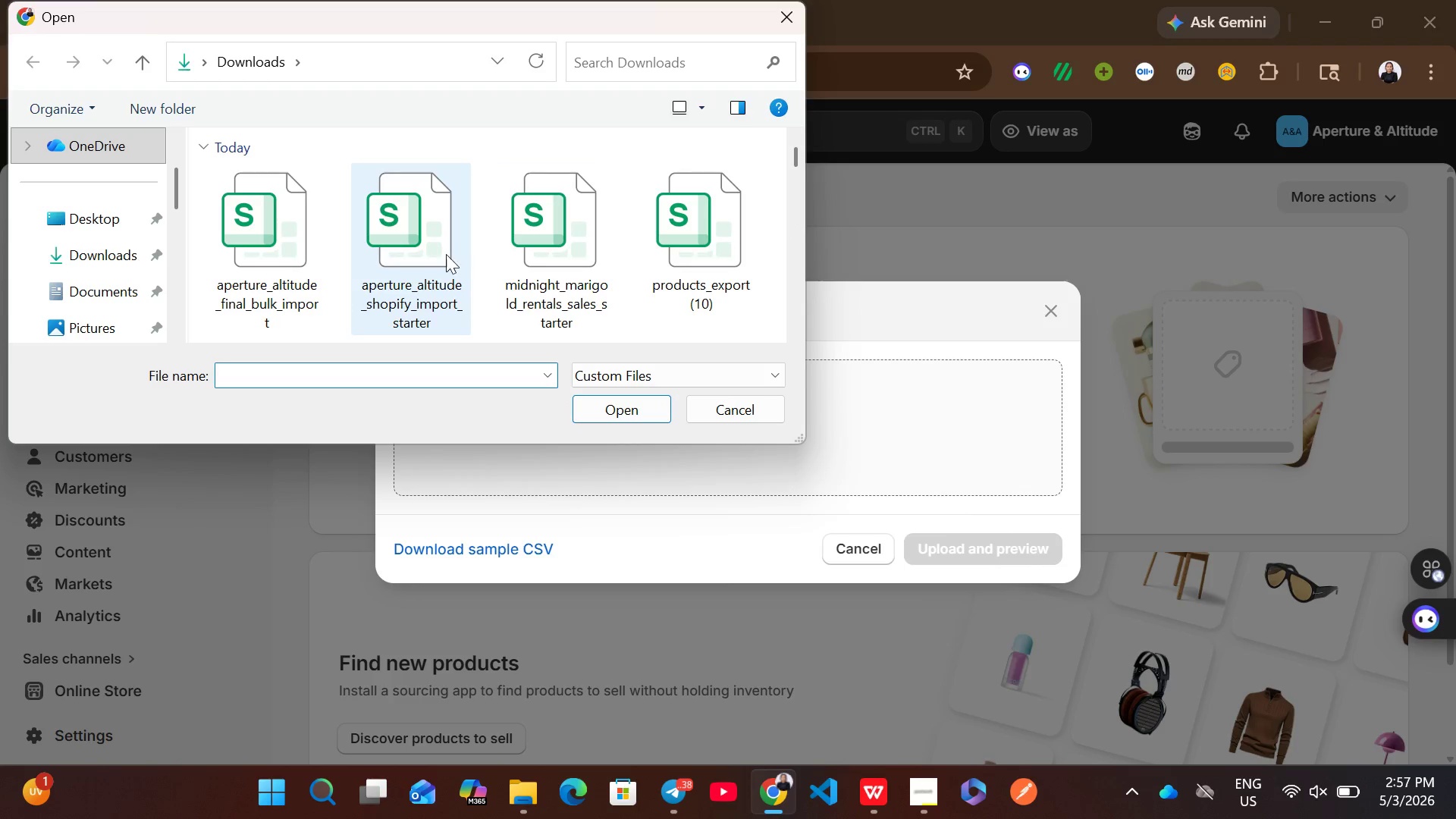 
left_click([434, 249])
 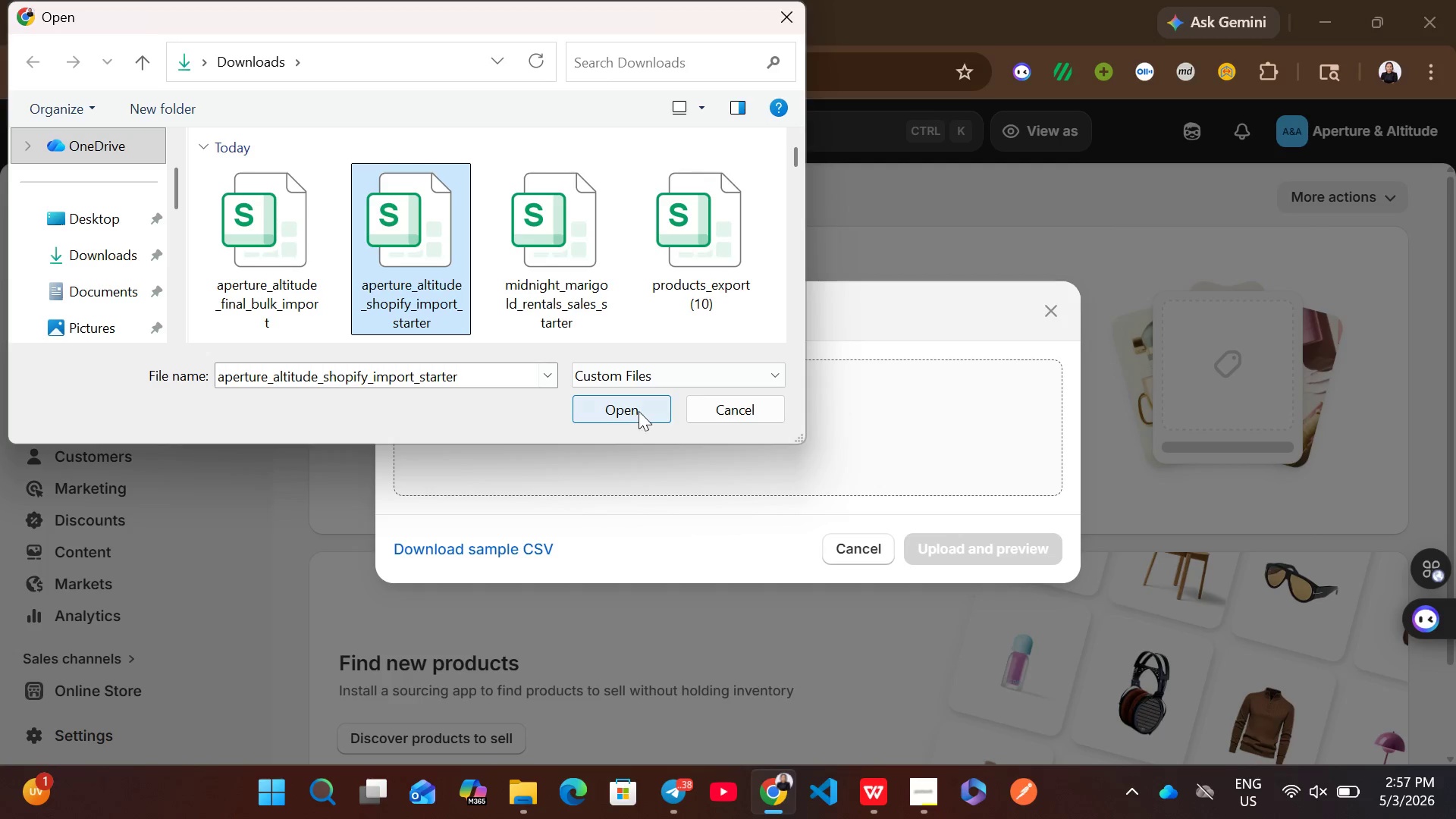 
left_click([640, 411])
 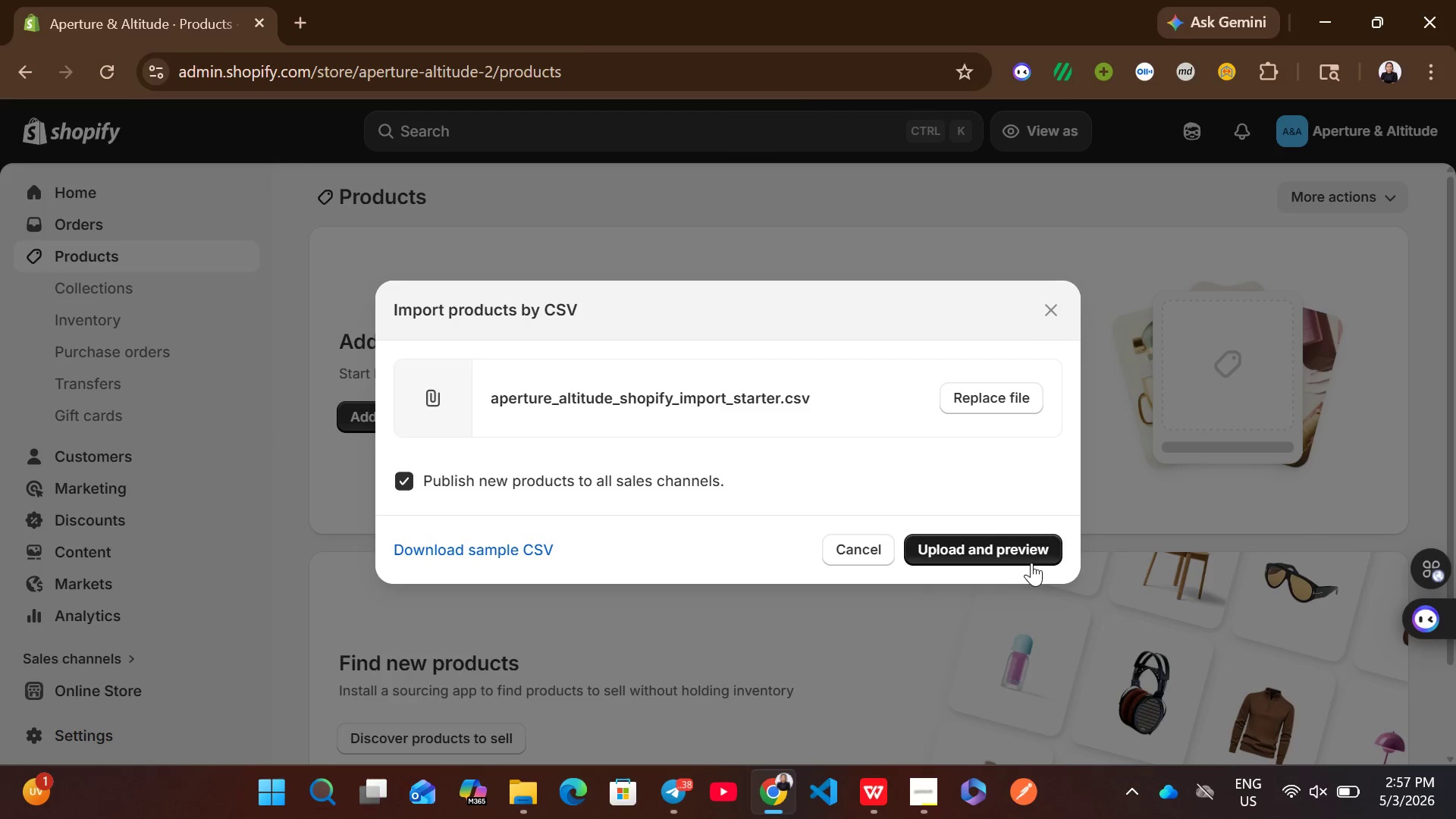 
left_click([1005, 557])
 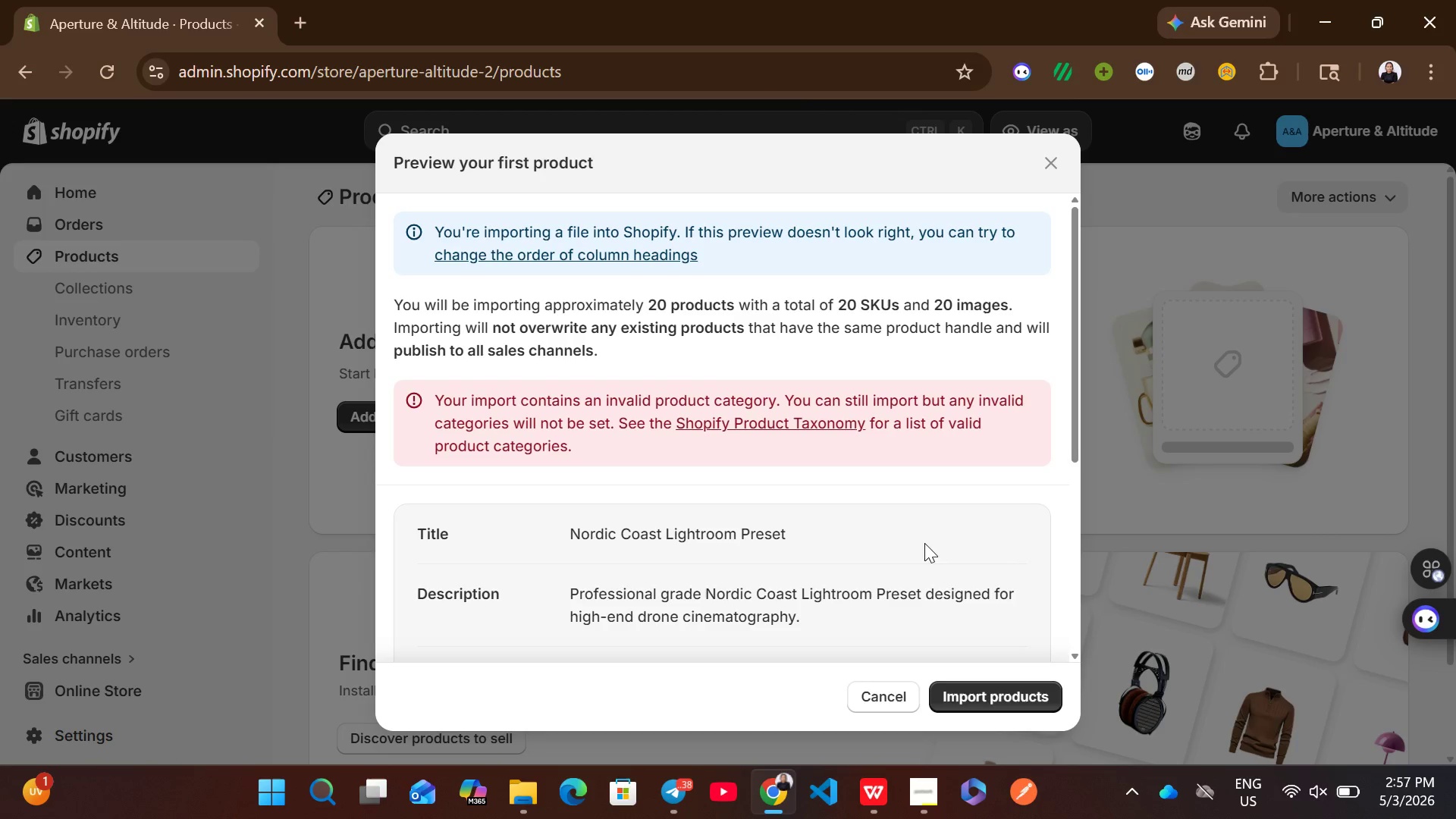 
wait(5.28)
 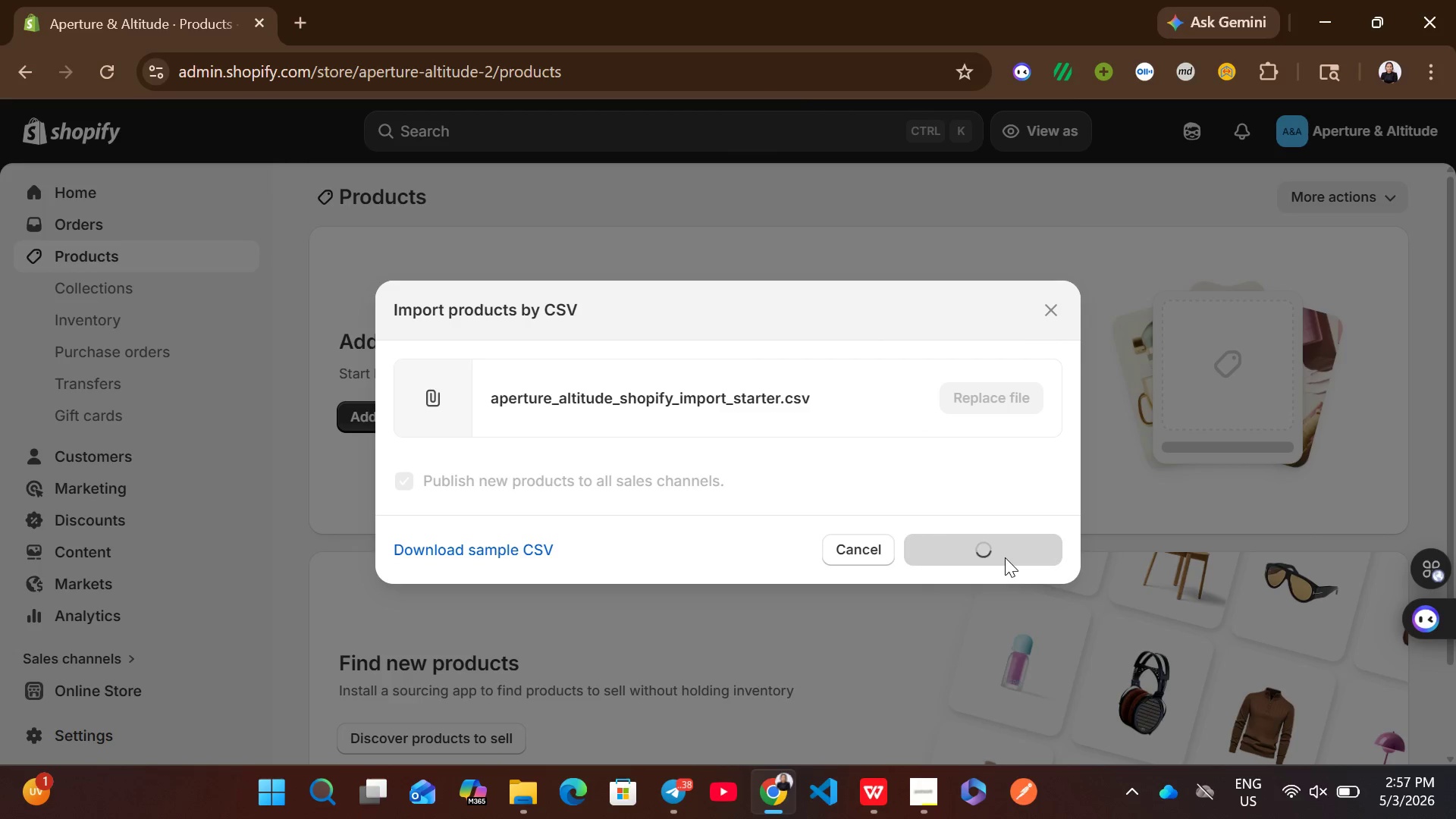 
left_click([1006, 704])
 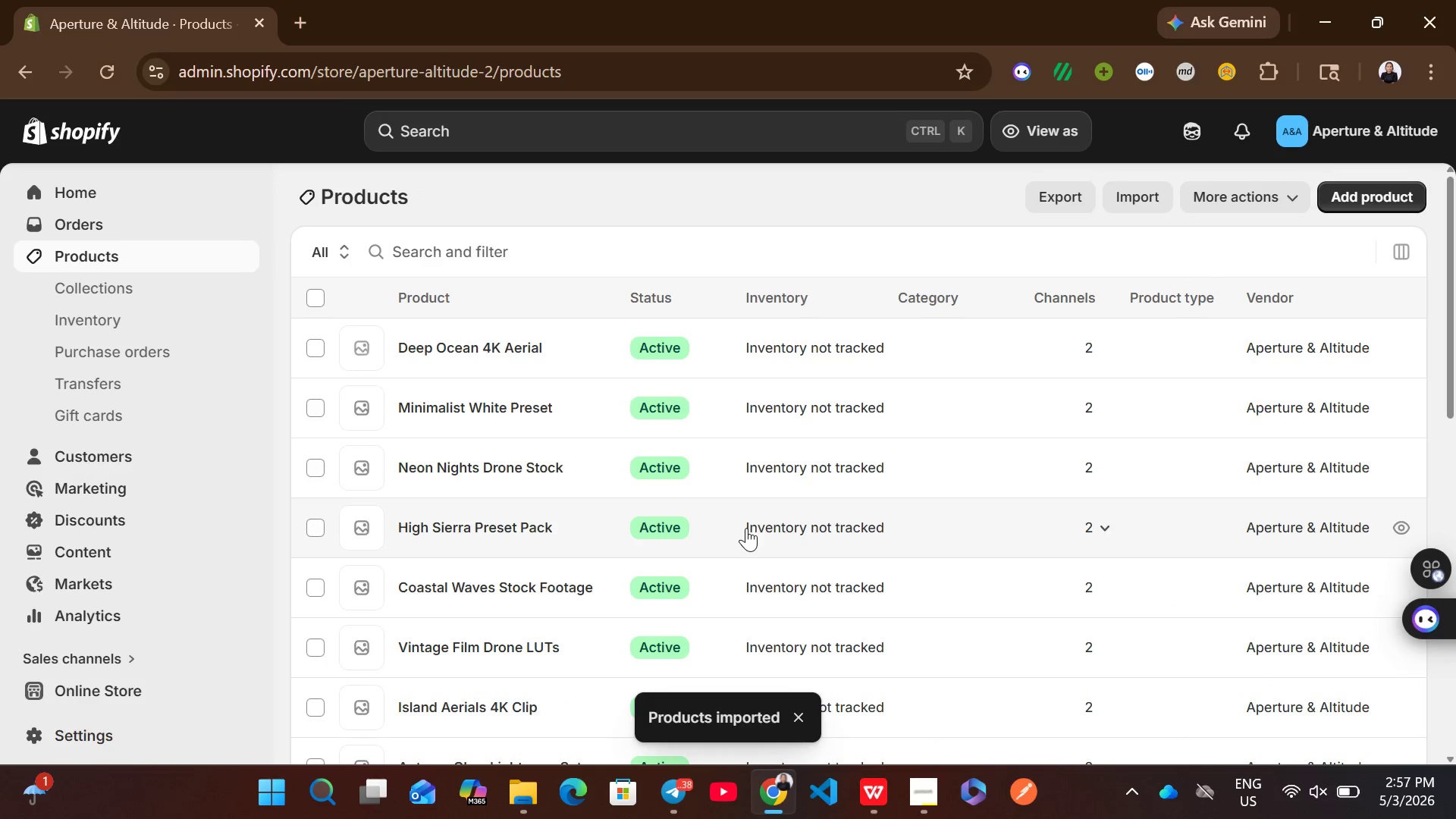 
wait(37.17)
 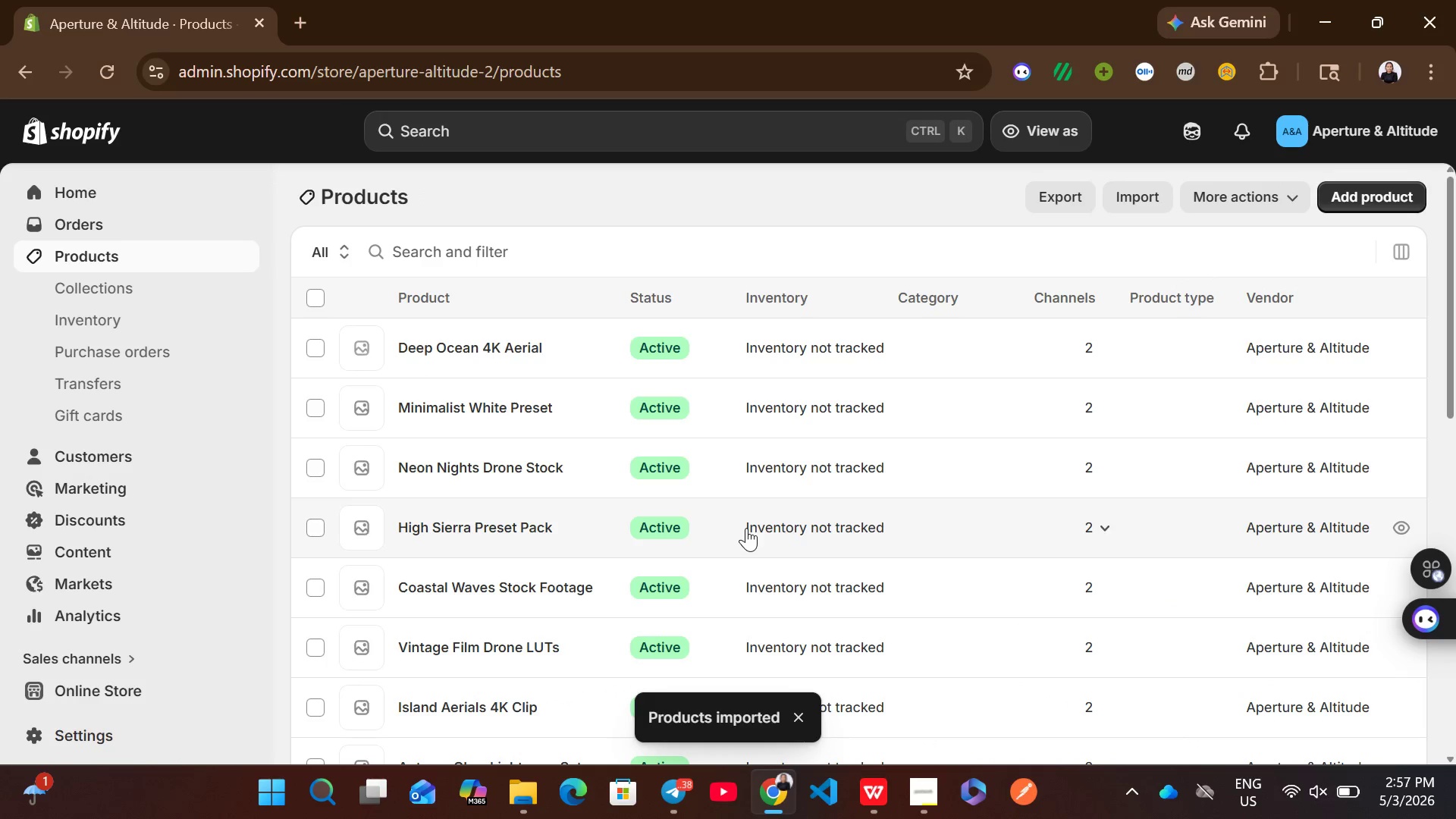 
left_click([1403, 585])
 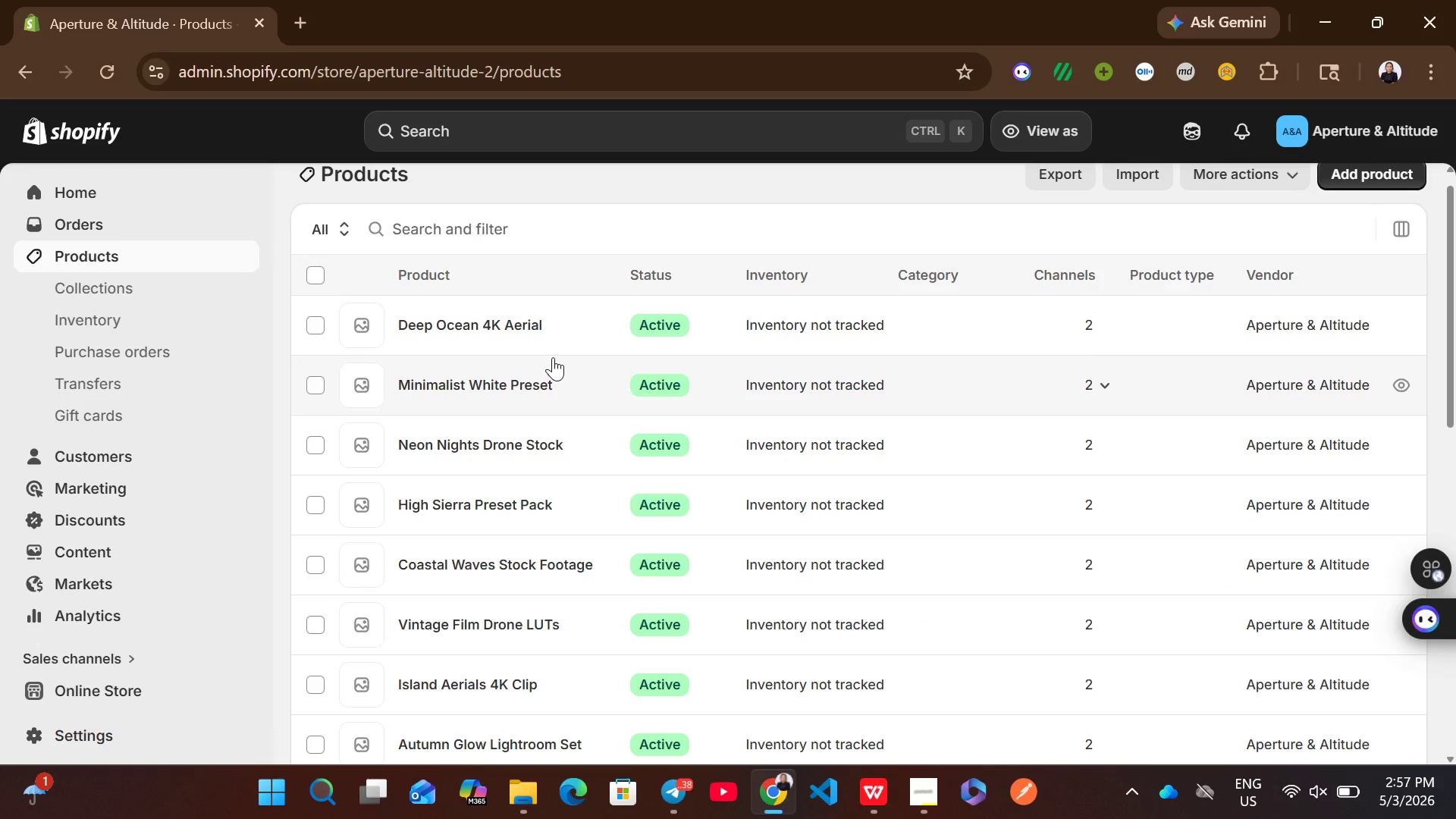 
left_click([556, 341])
 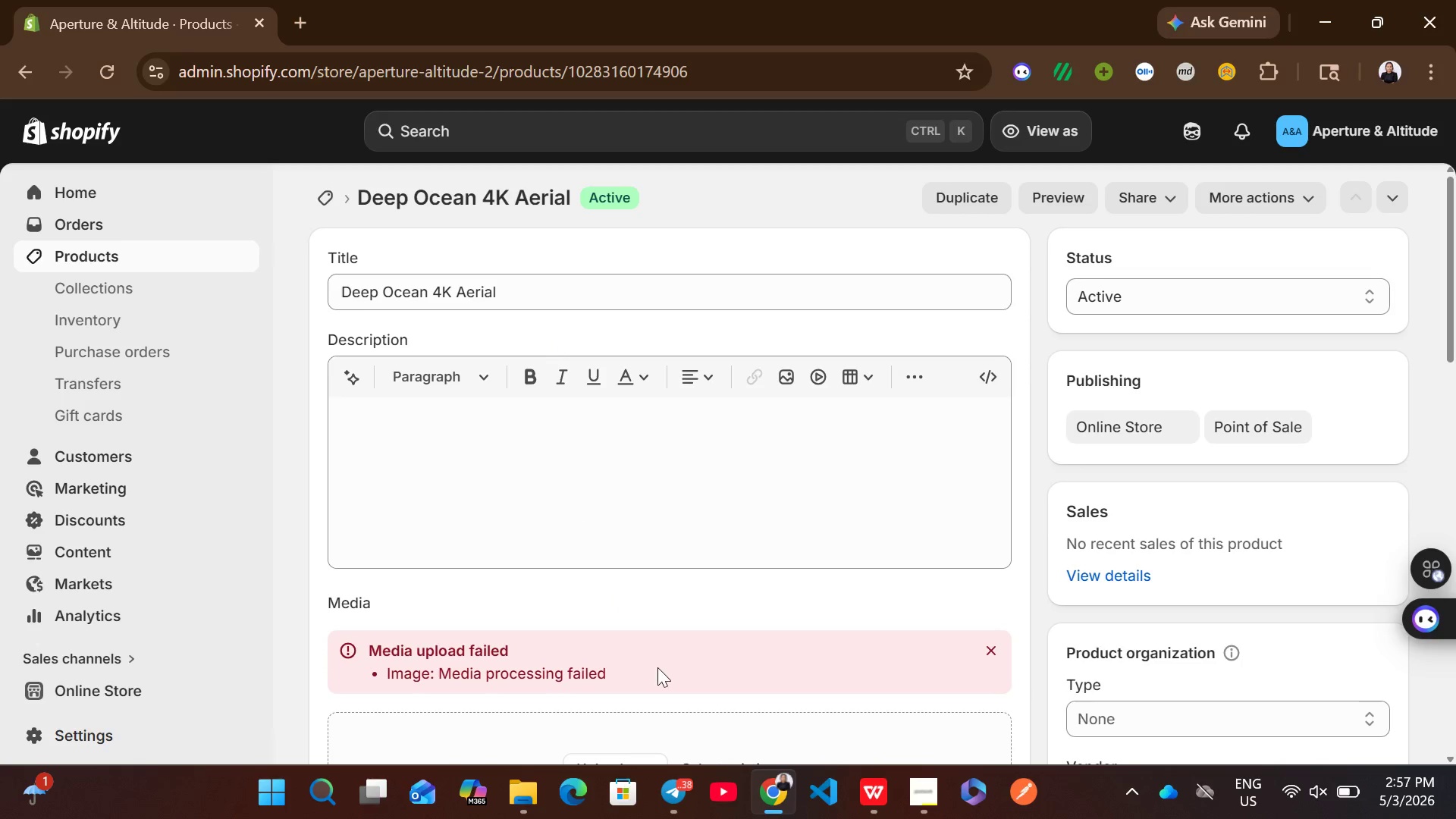 
wait(6.88)
 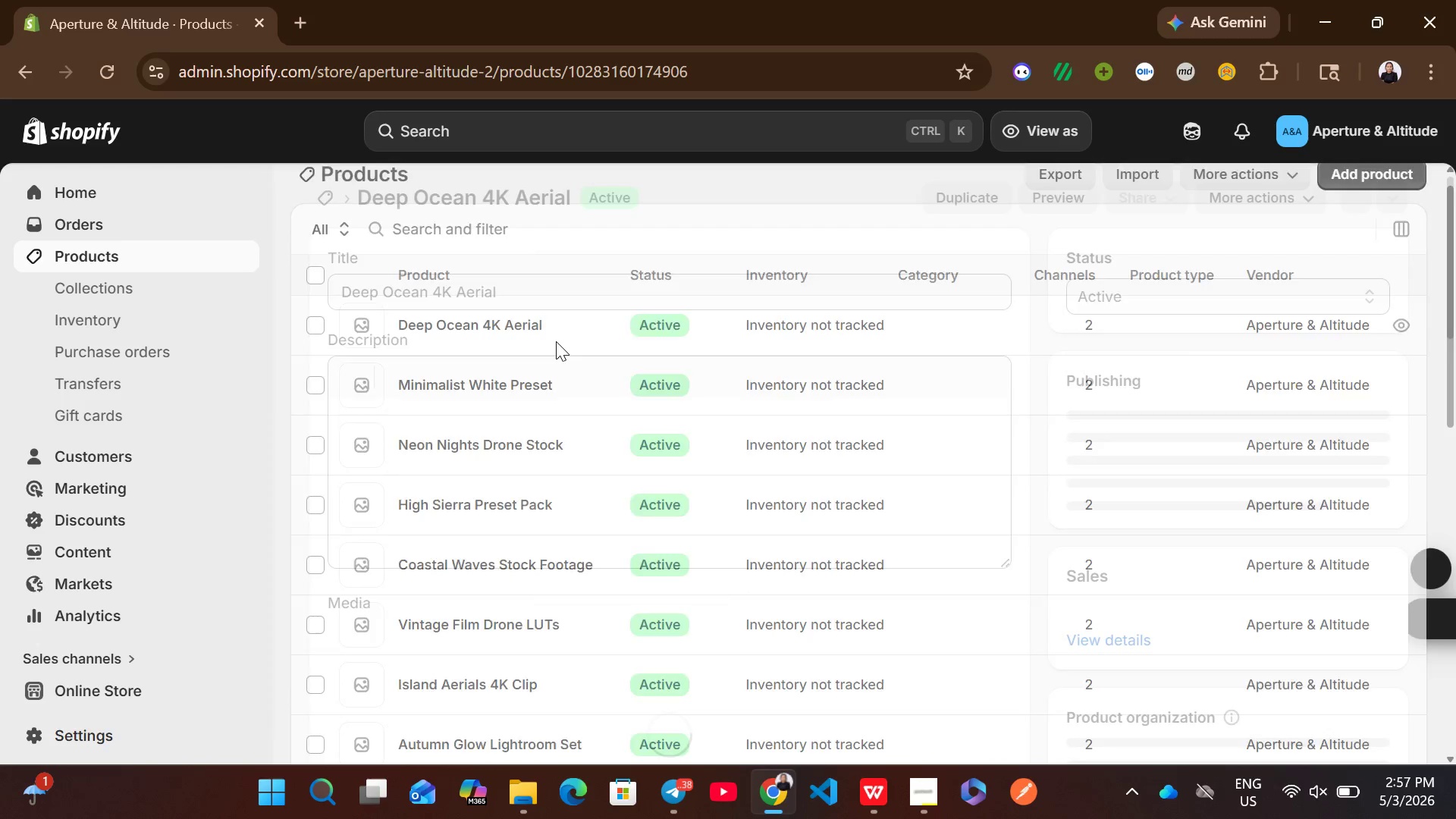 
left_click([990, 657])
 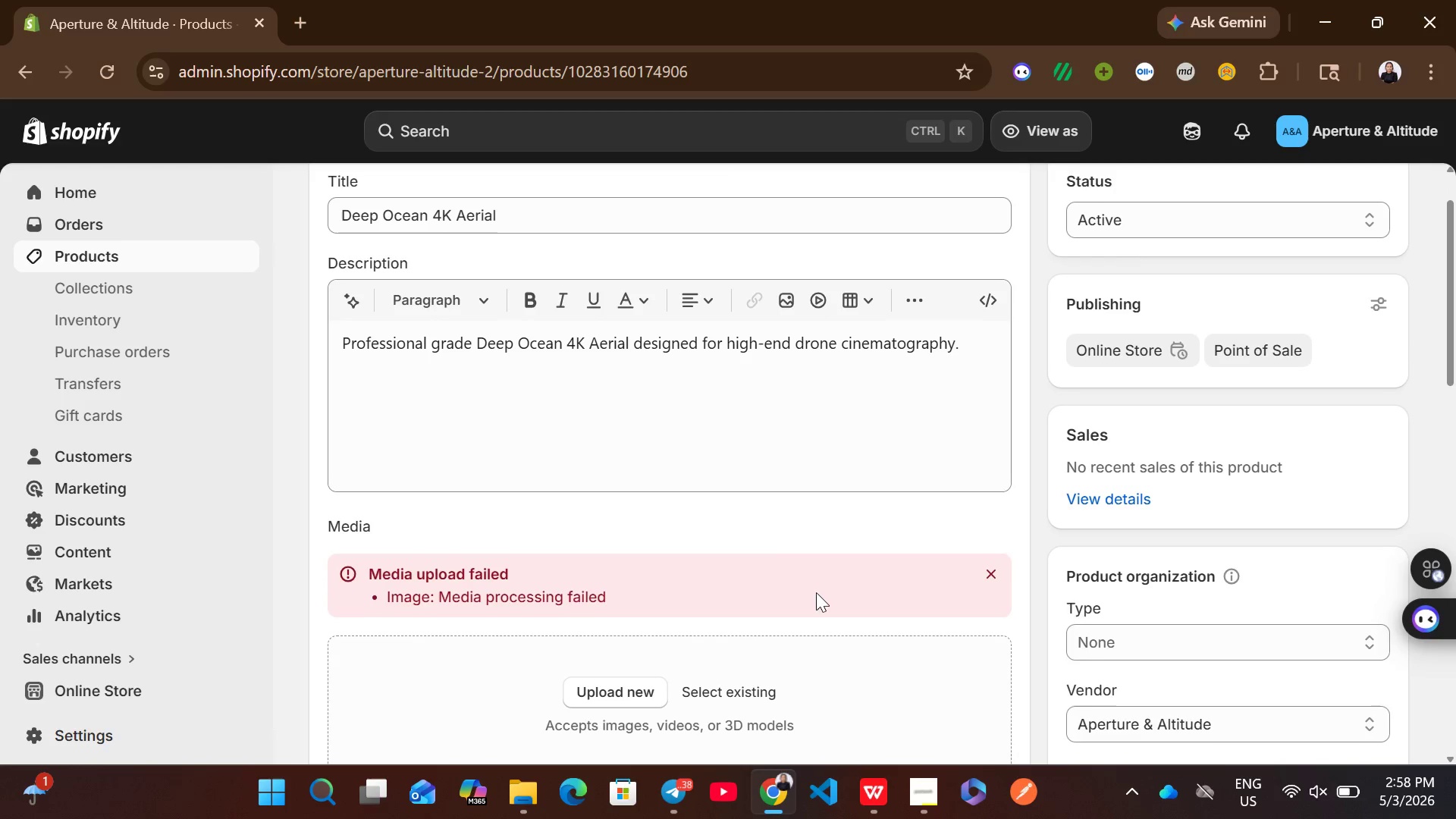 
left_click([991, 576])
 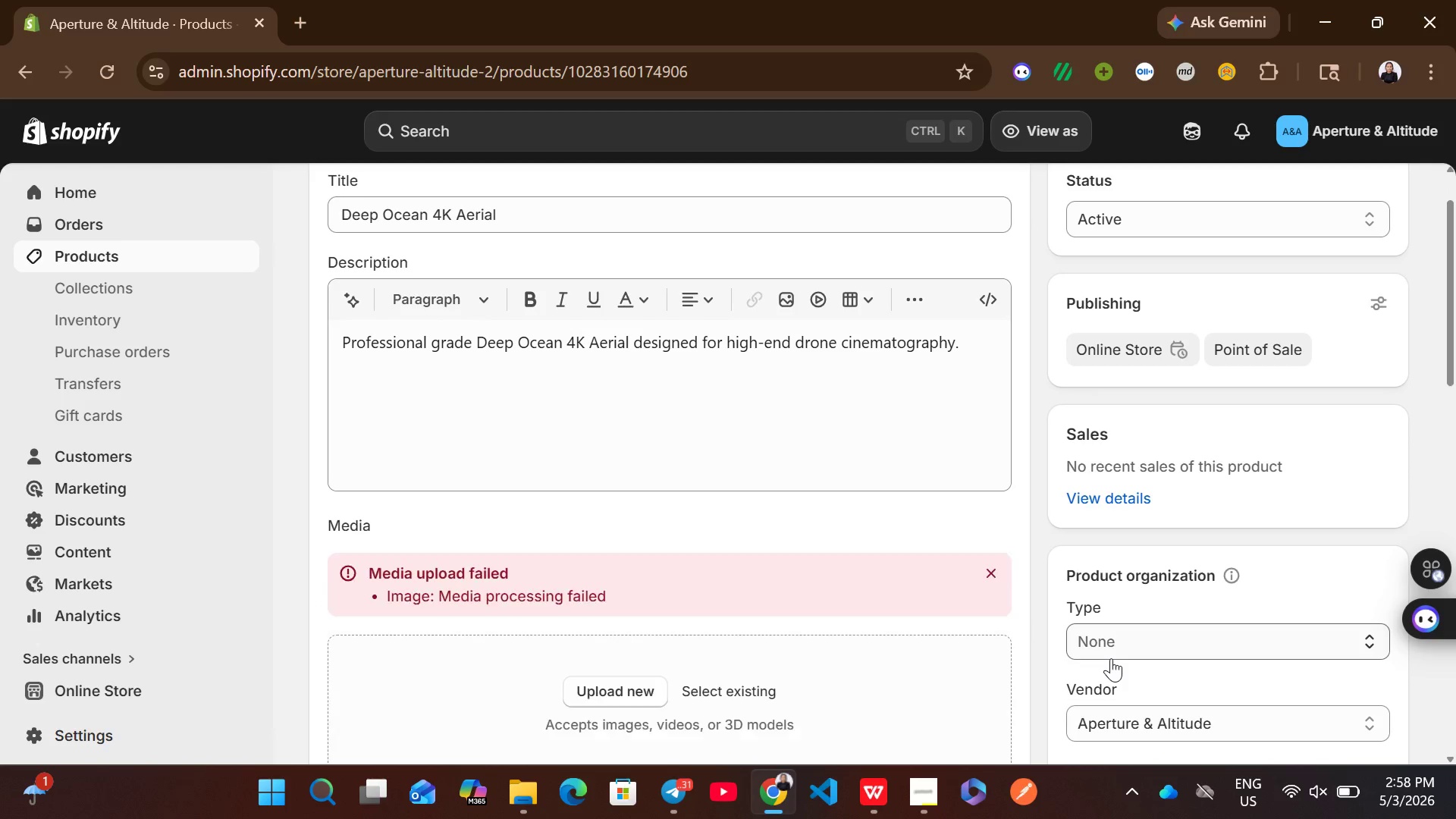 
left_click([1110, 656])
 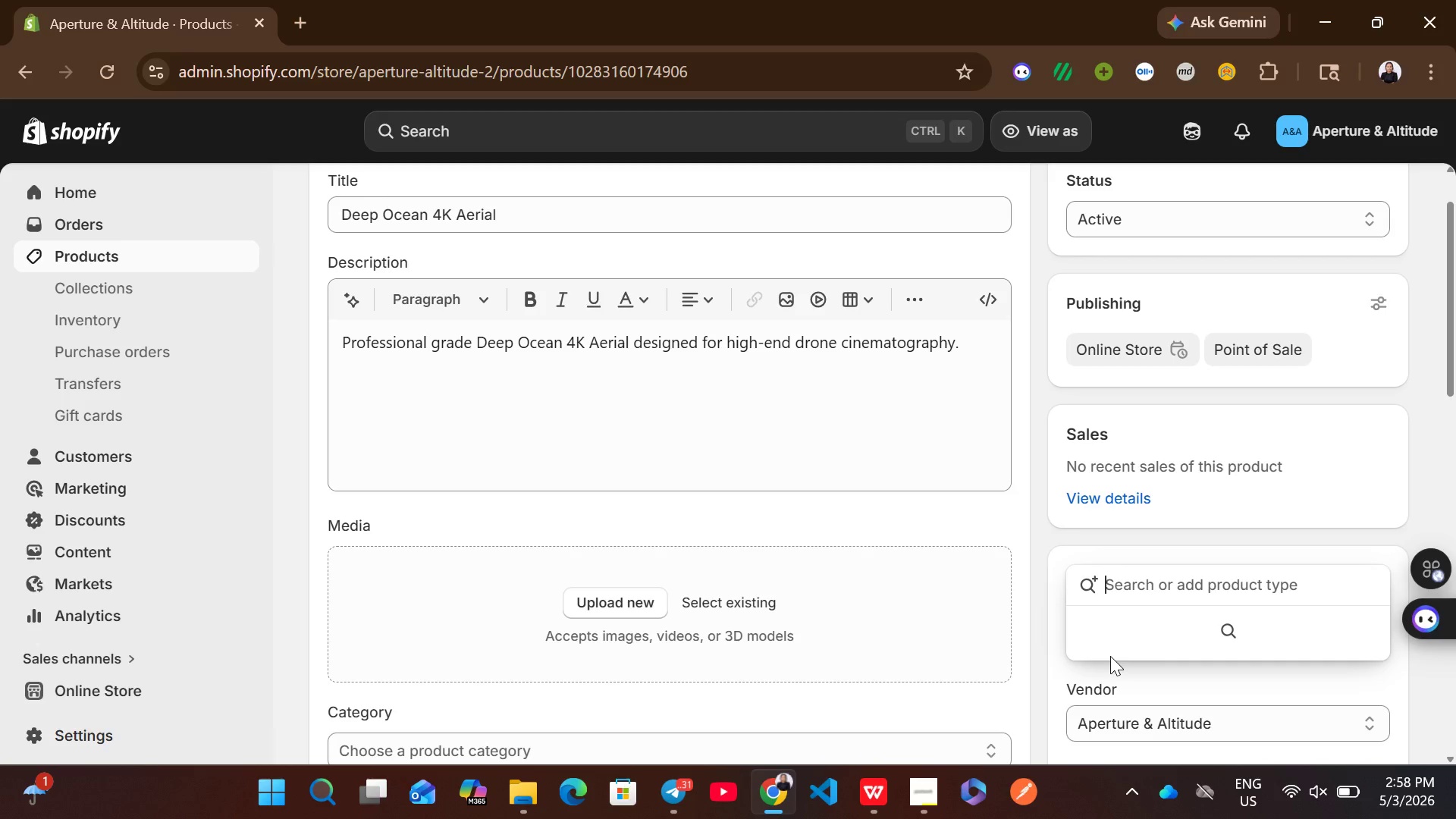 
wait(10.44)
 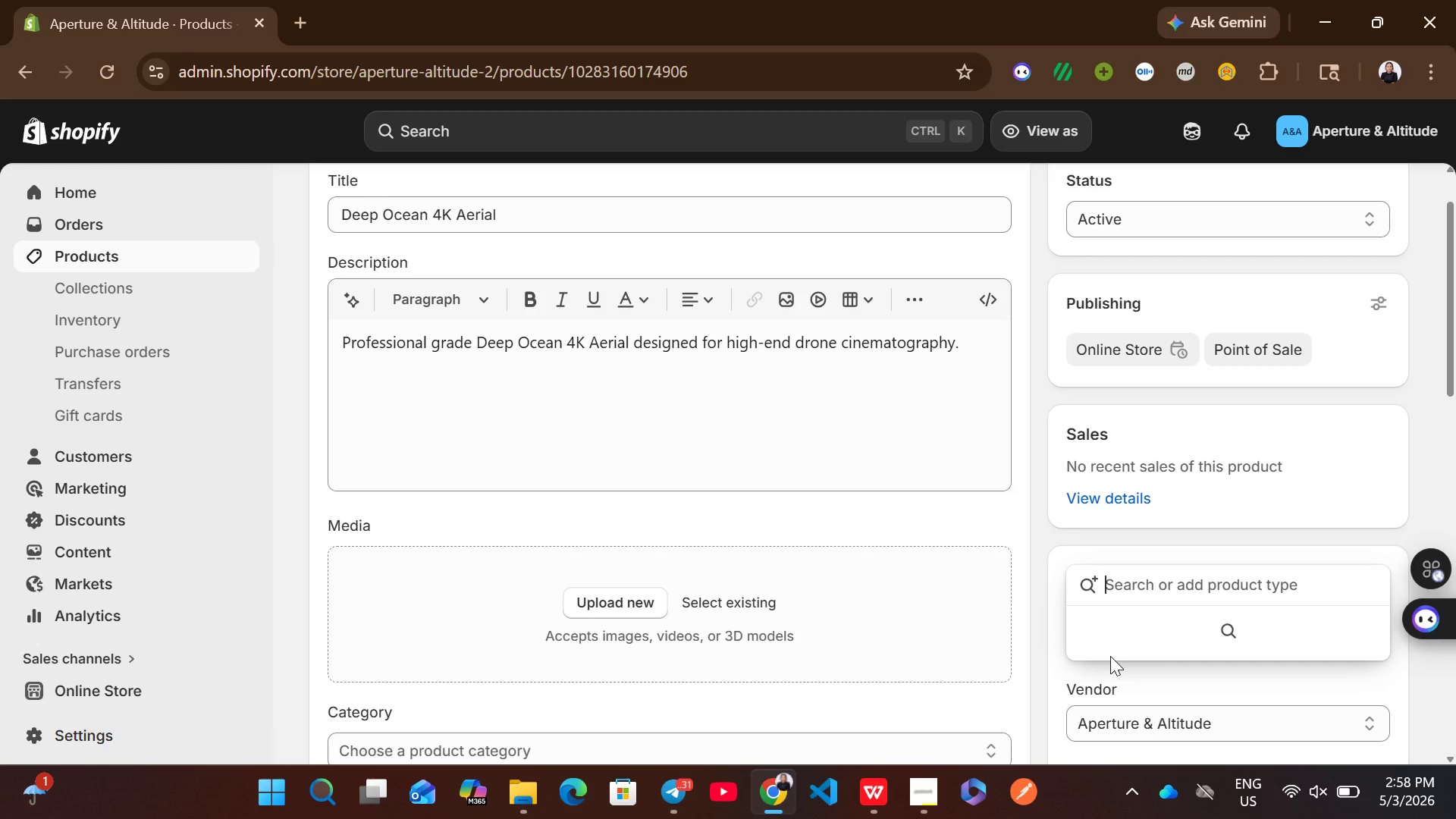 
left_click([1156, 580])
 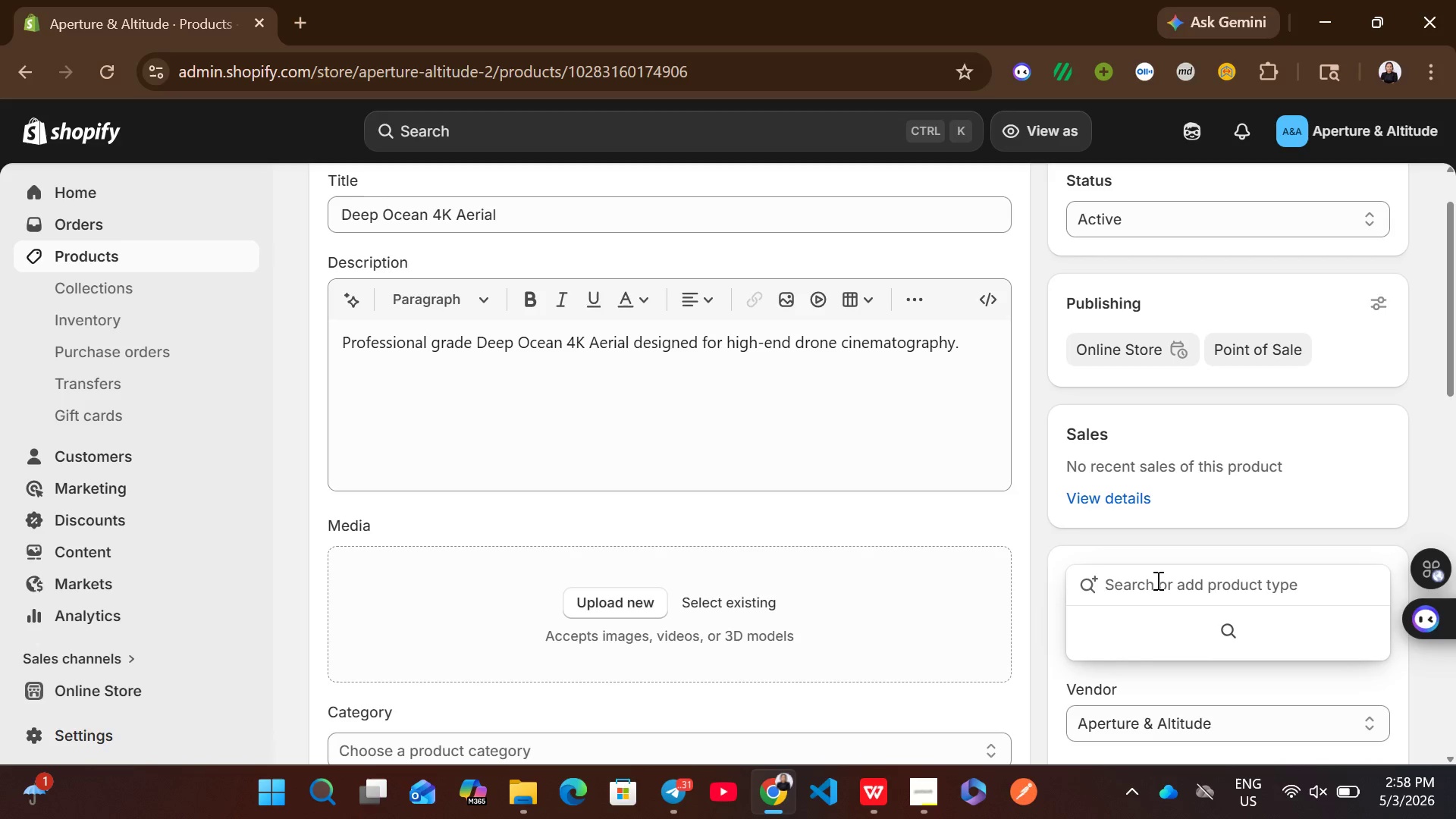 
type(Stock Footage)
 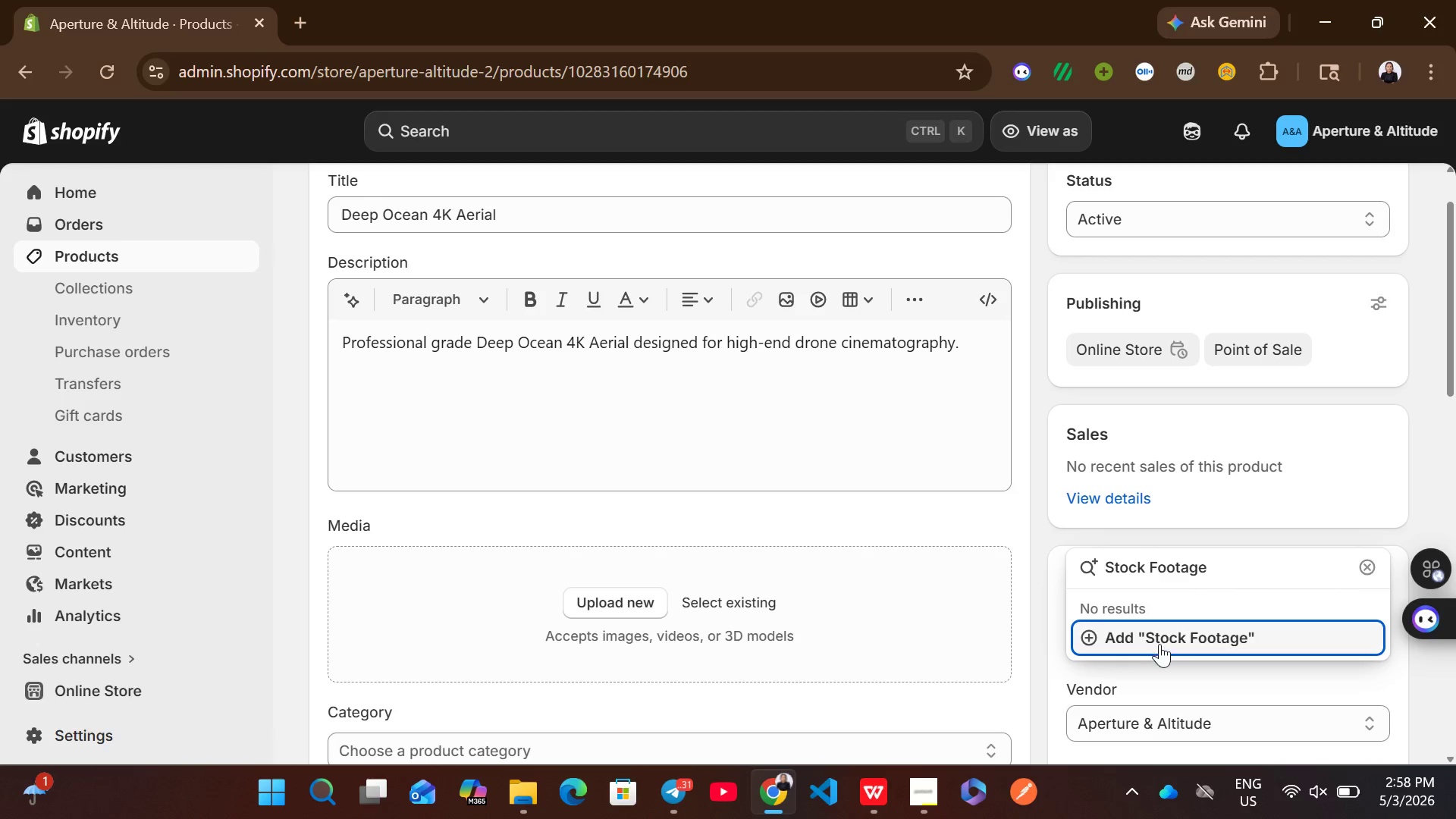 
left_click([1159, 644])
 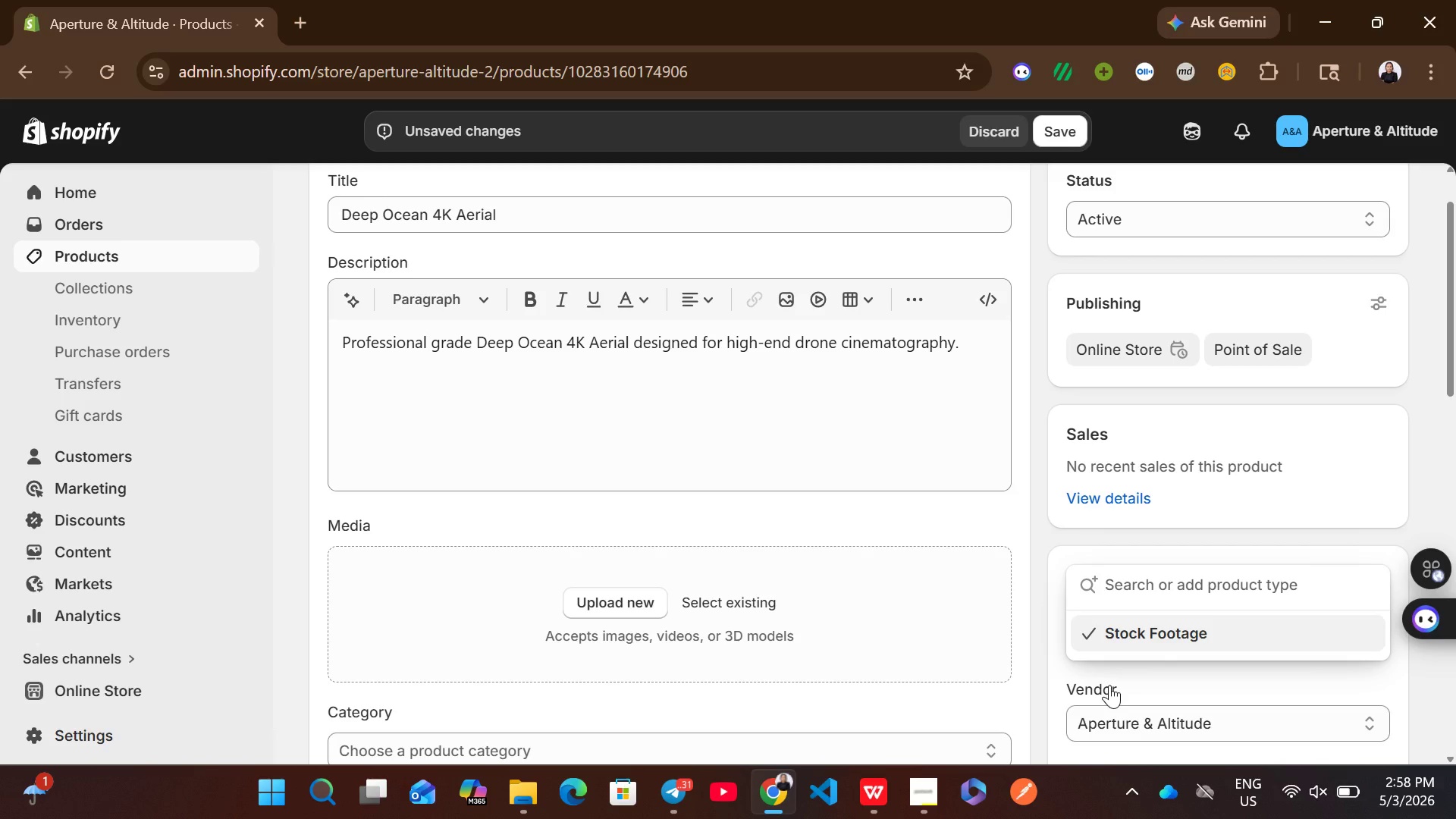 
wait(13.33)
 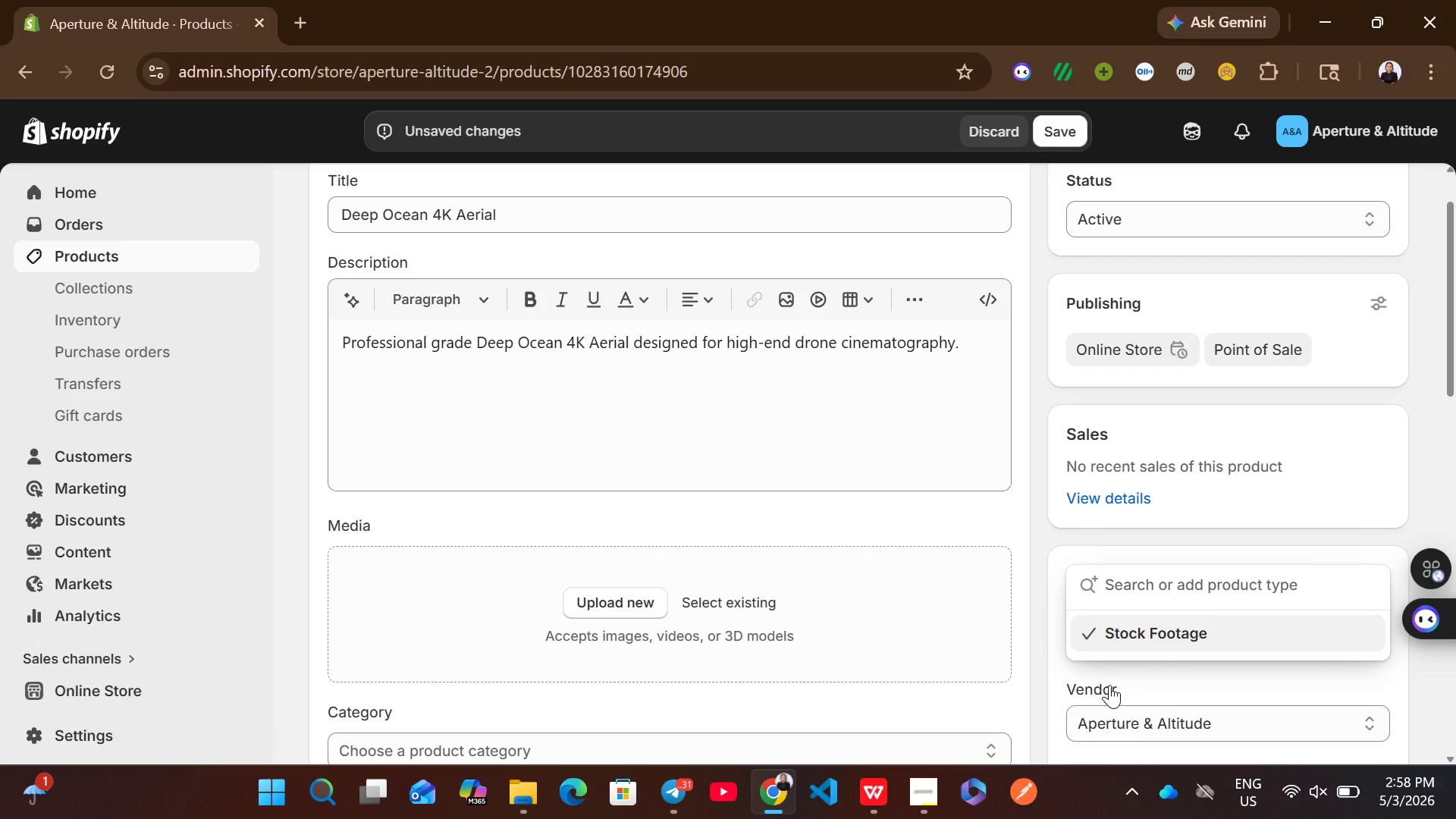 
left_click([1089, 697])
 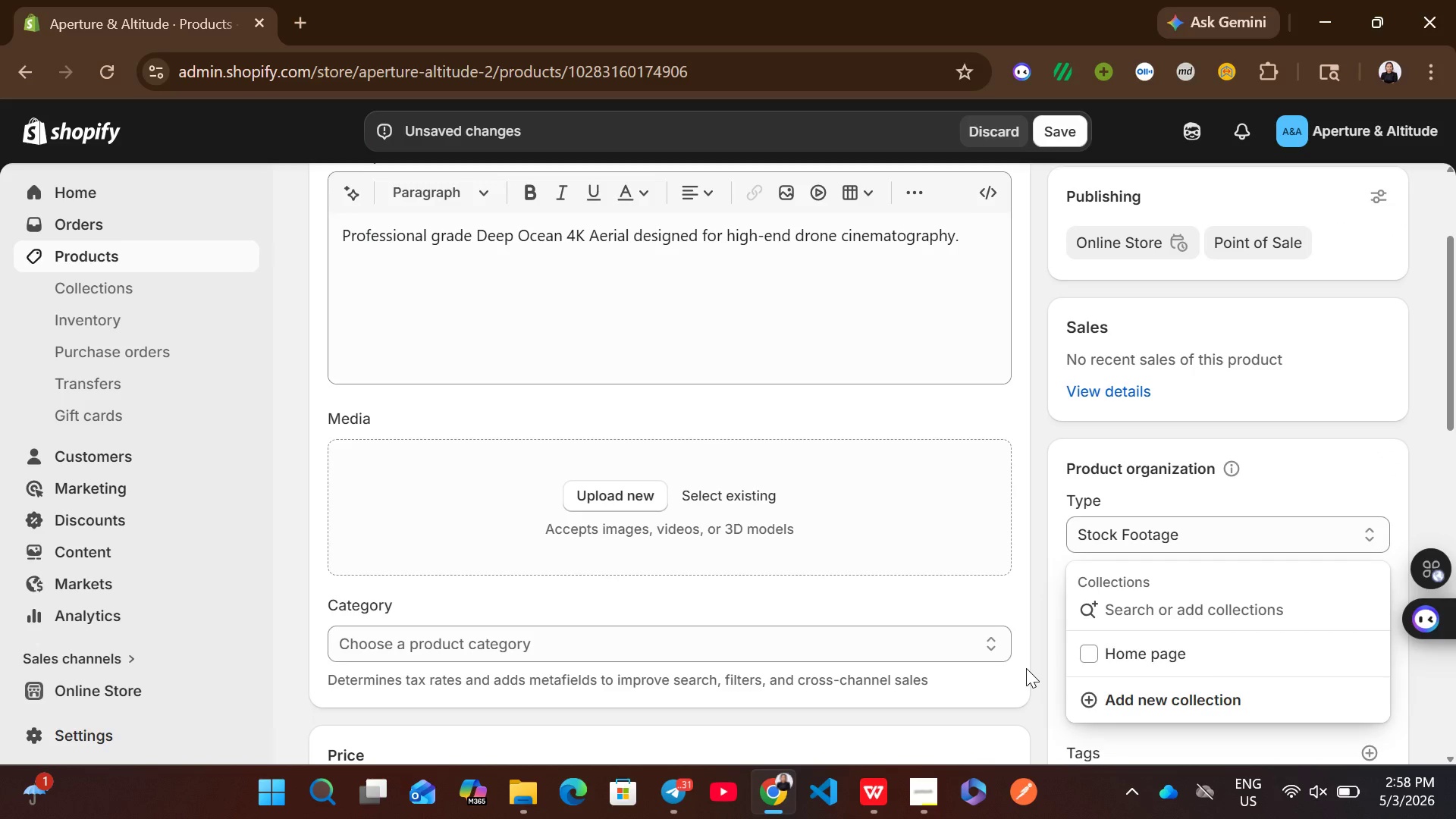 
left_click([1026, 668])
 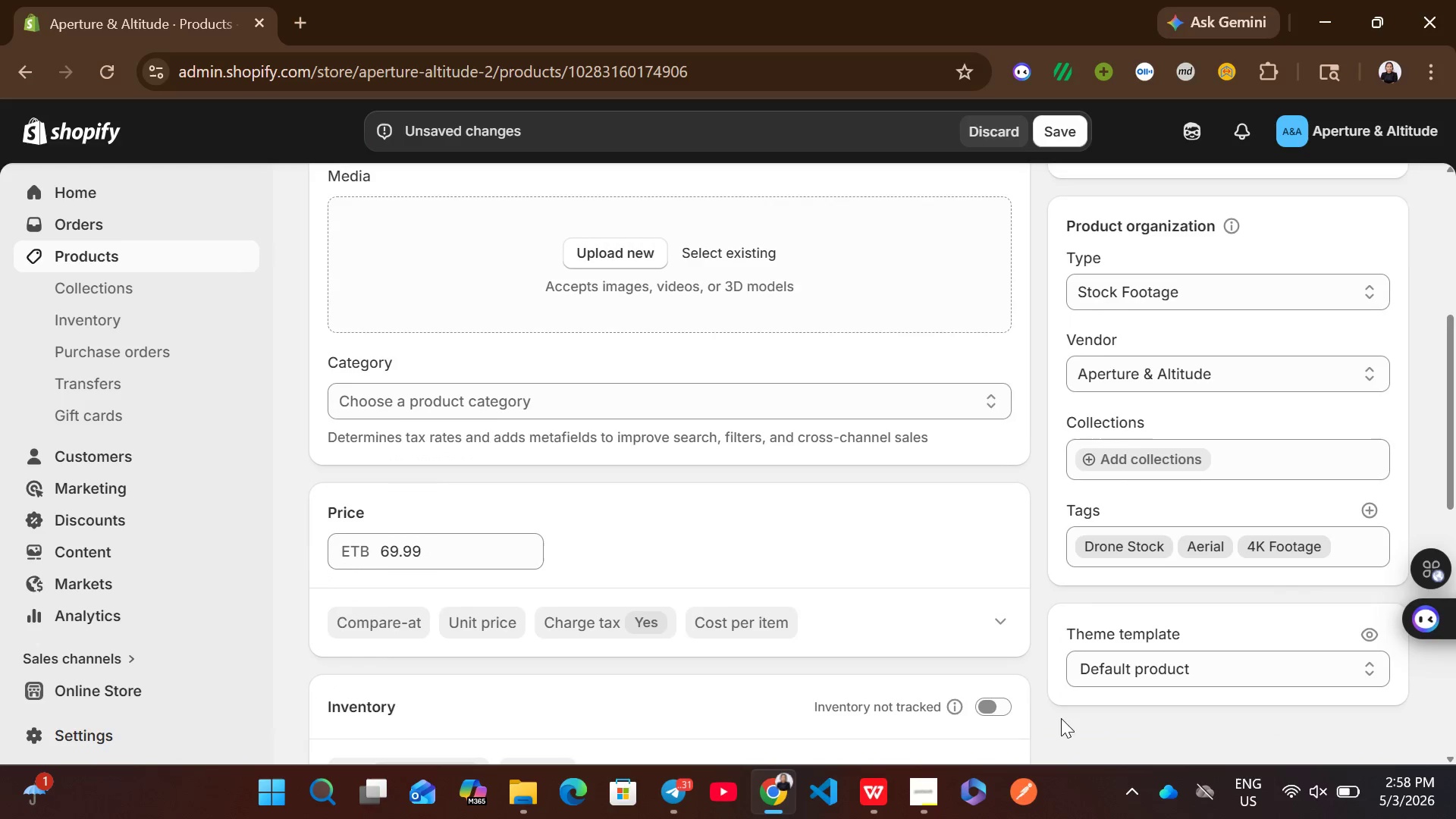 
wait(6.33)
 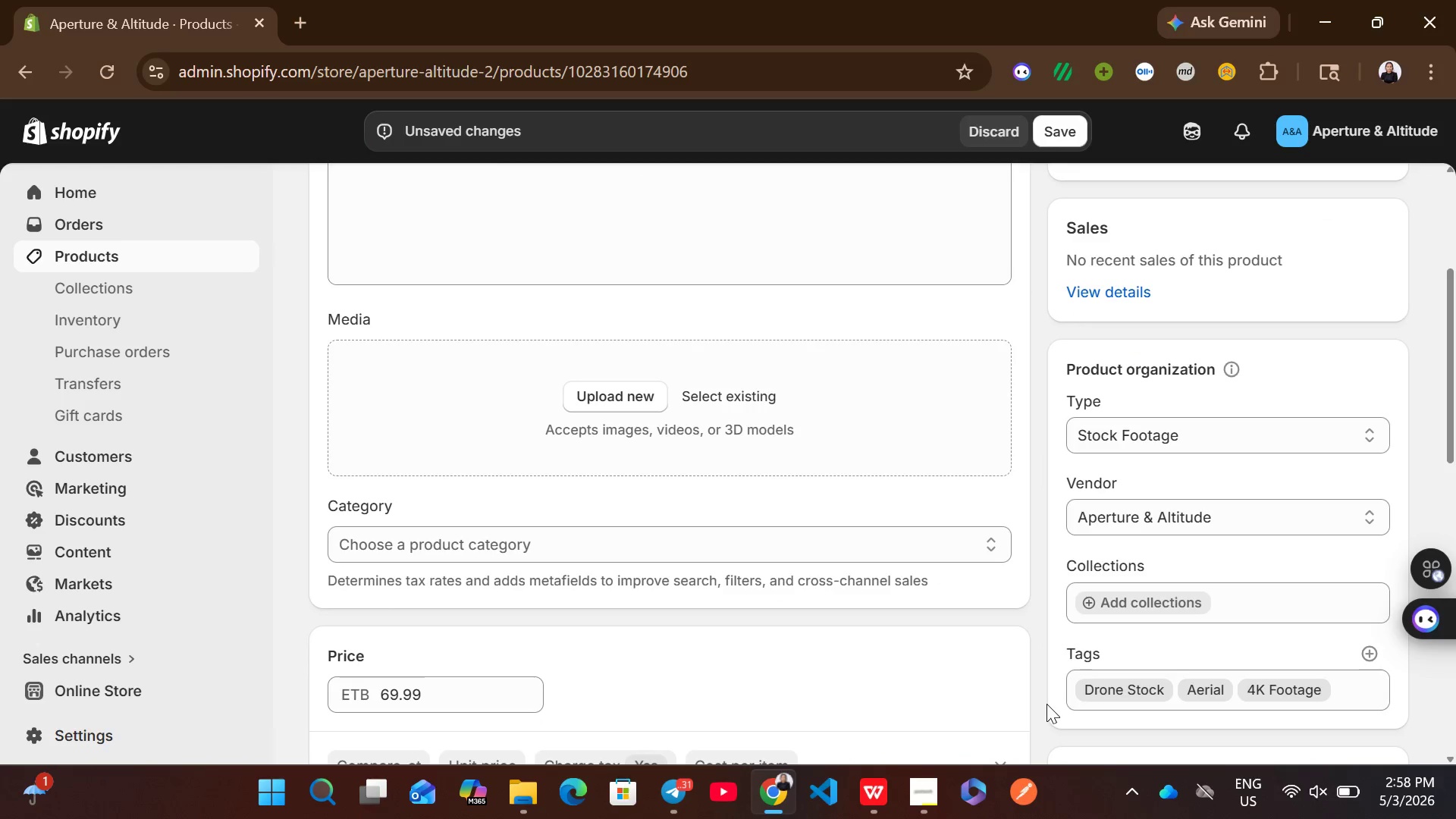 
left_click([461, 528])
 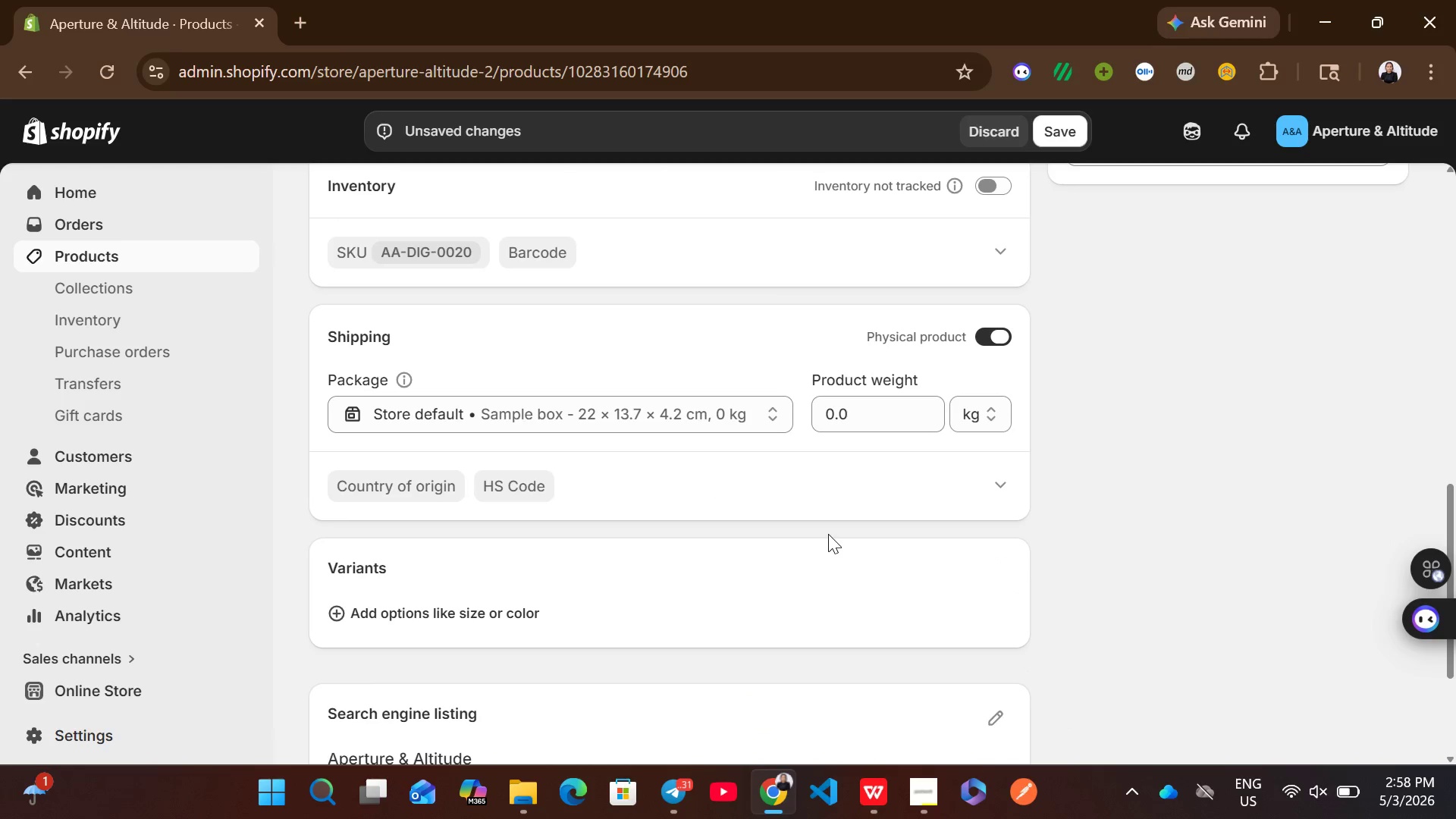 
left_click([987, 334])
 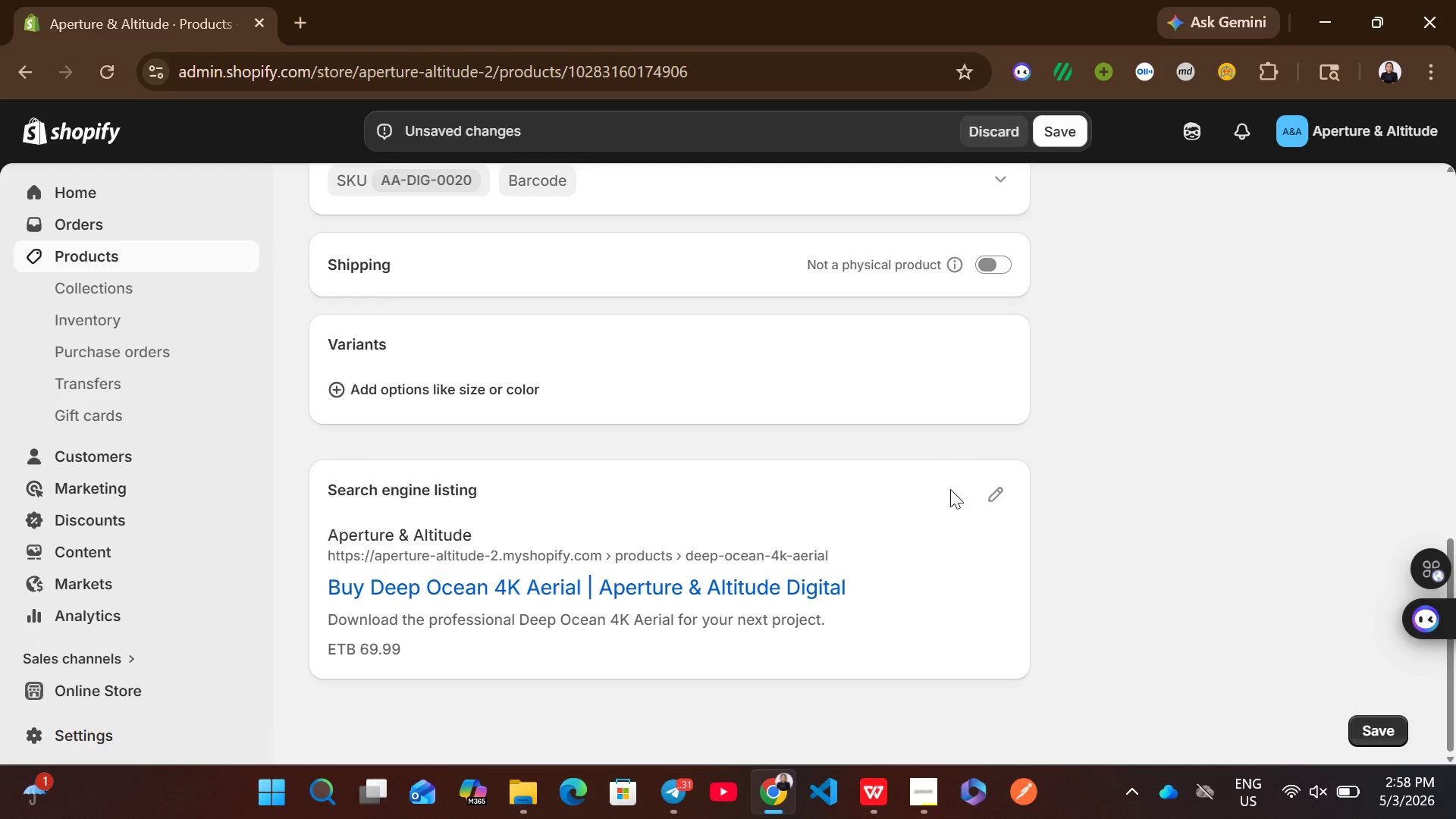 
left_click([993, 487])
 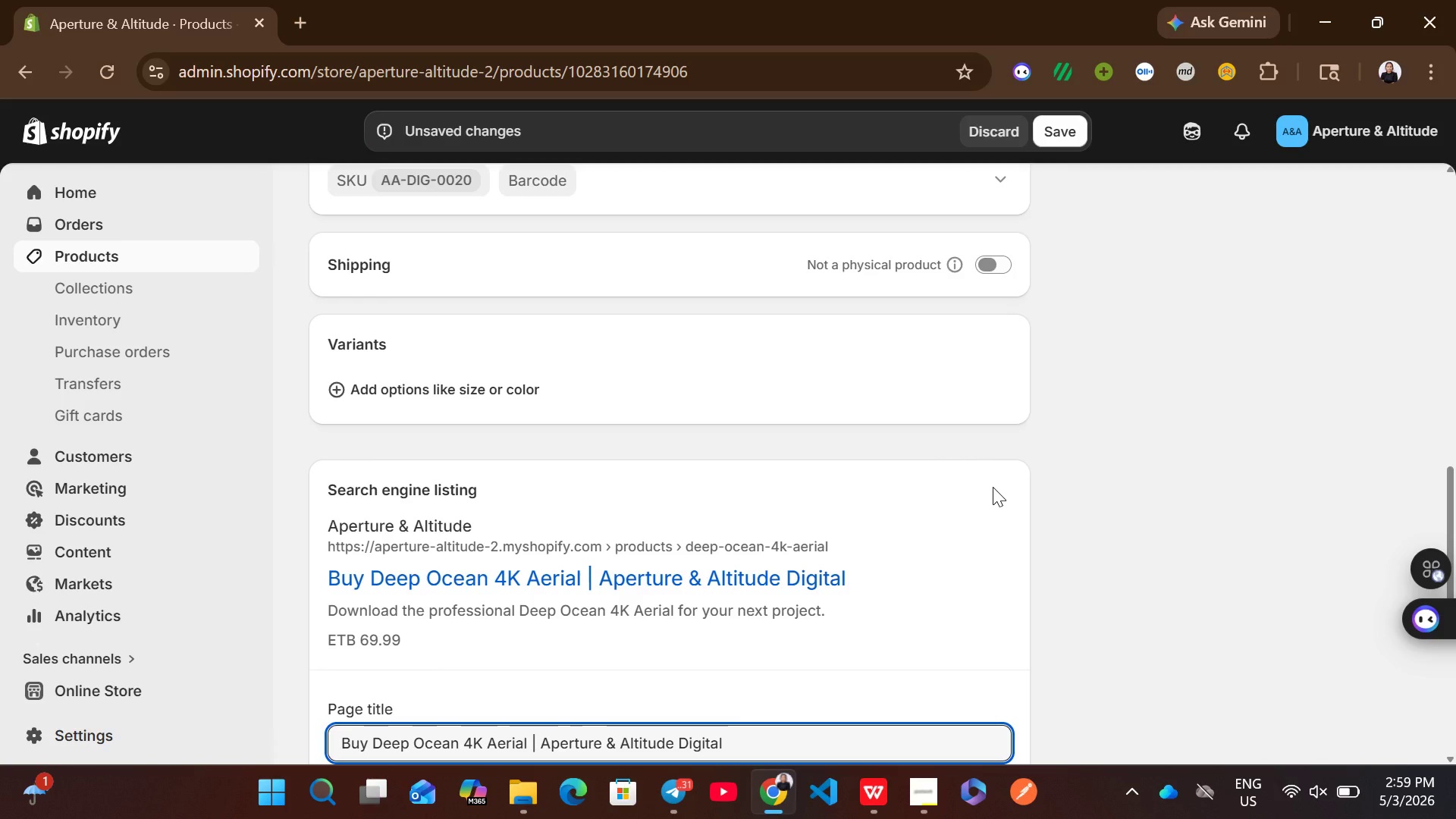 
wait(21.8)
 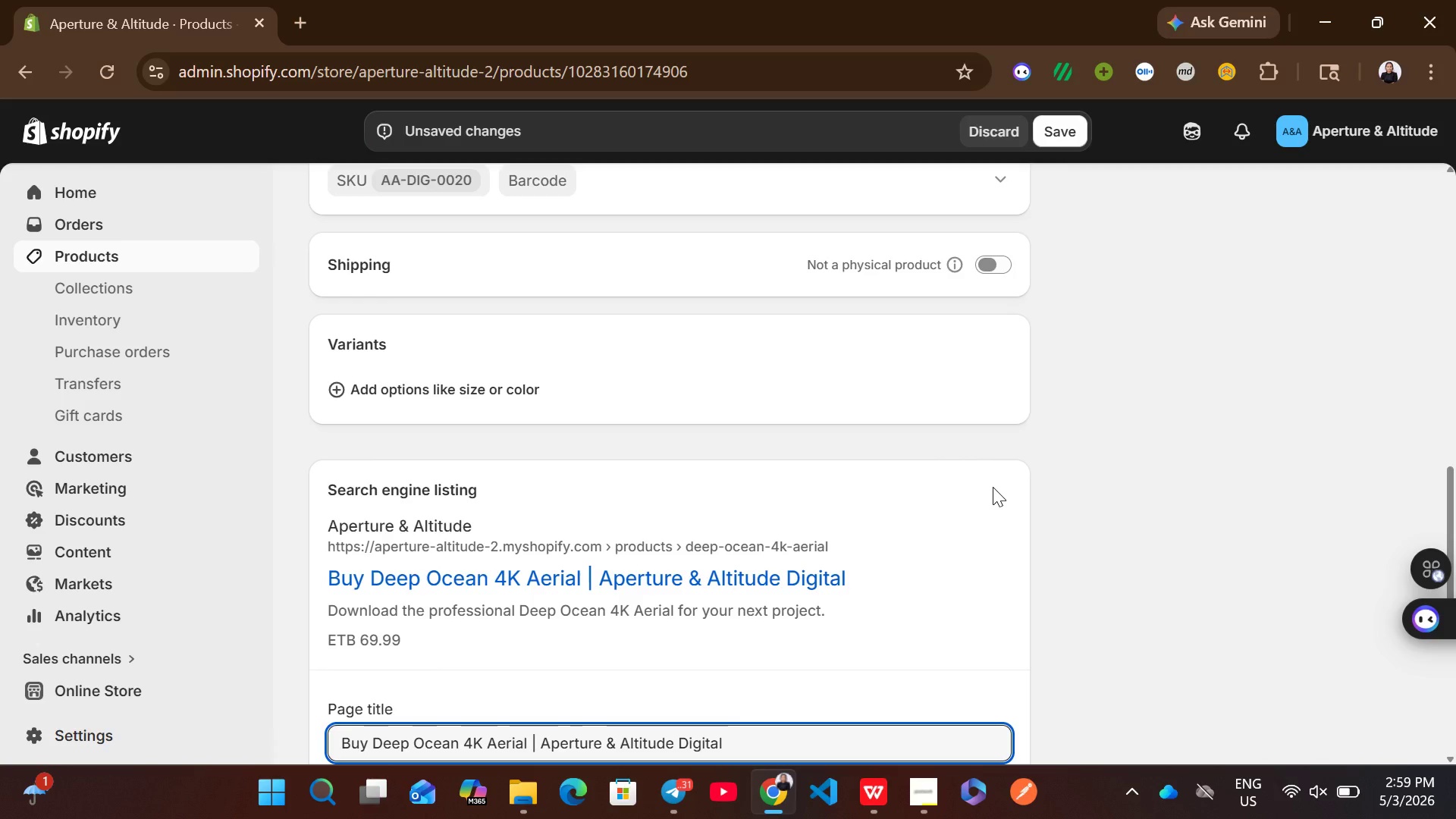 
left_click([720, 555])
 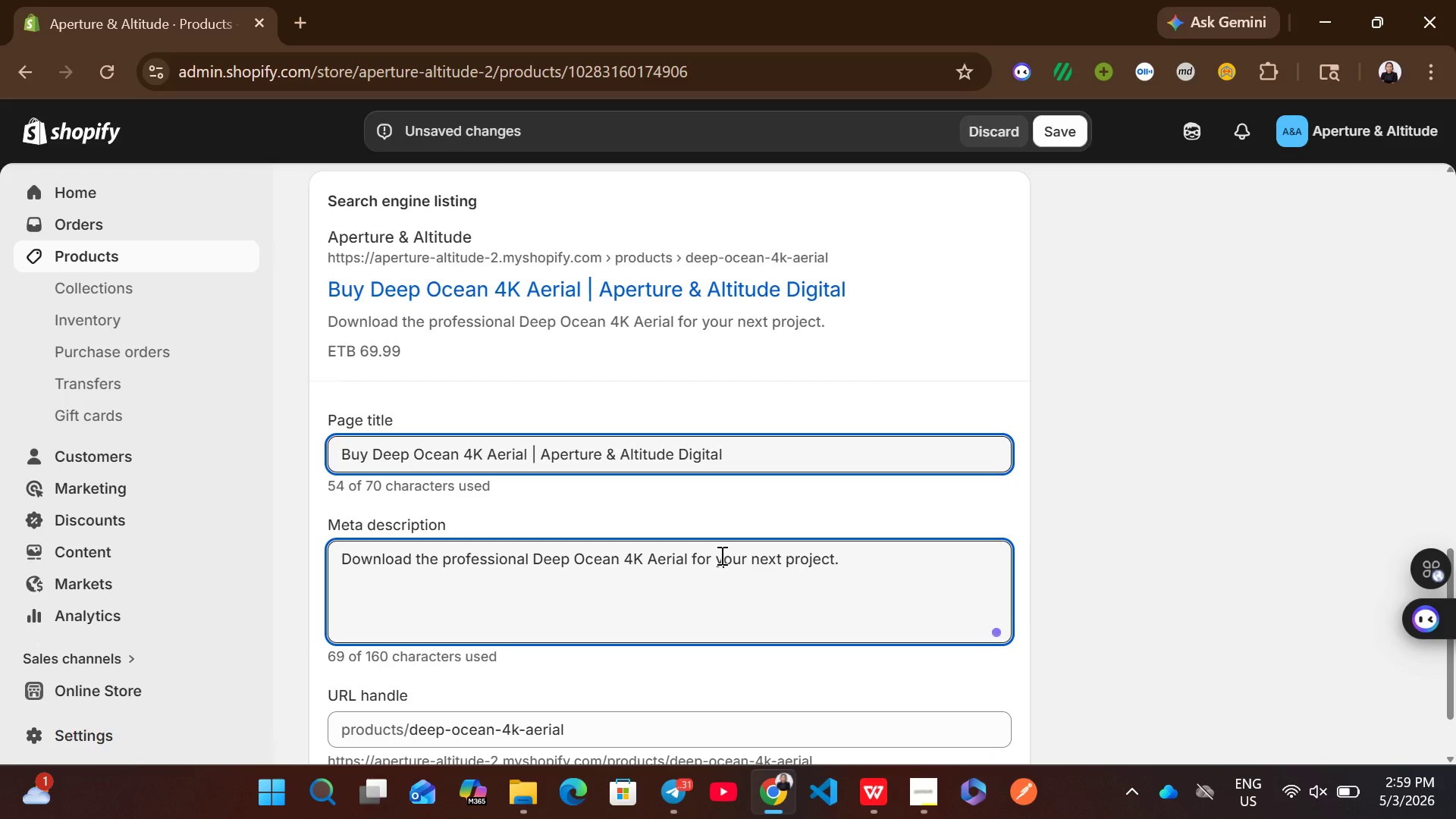 
key(Control+A)
 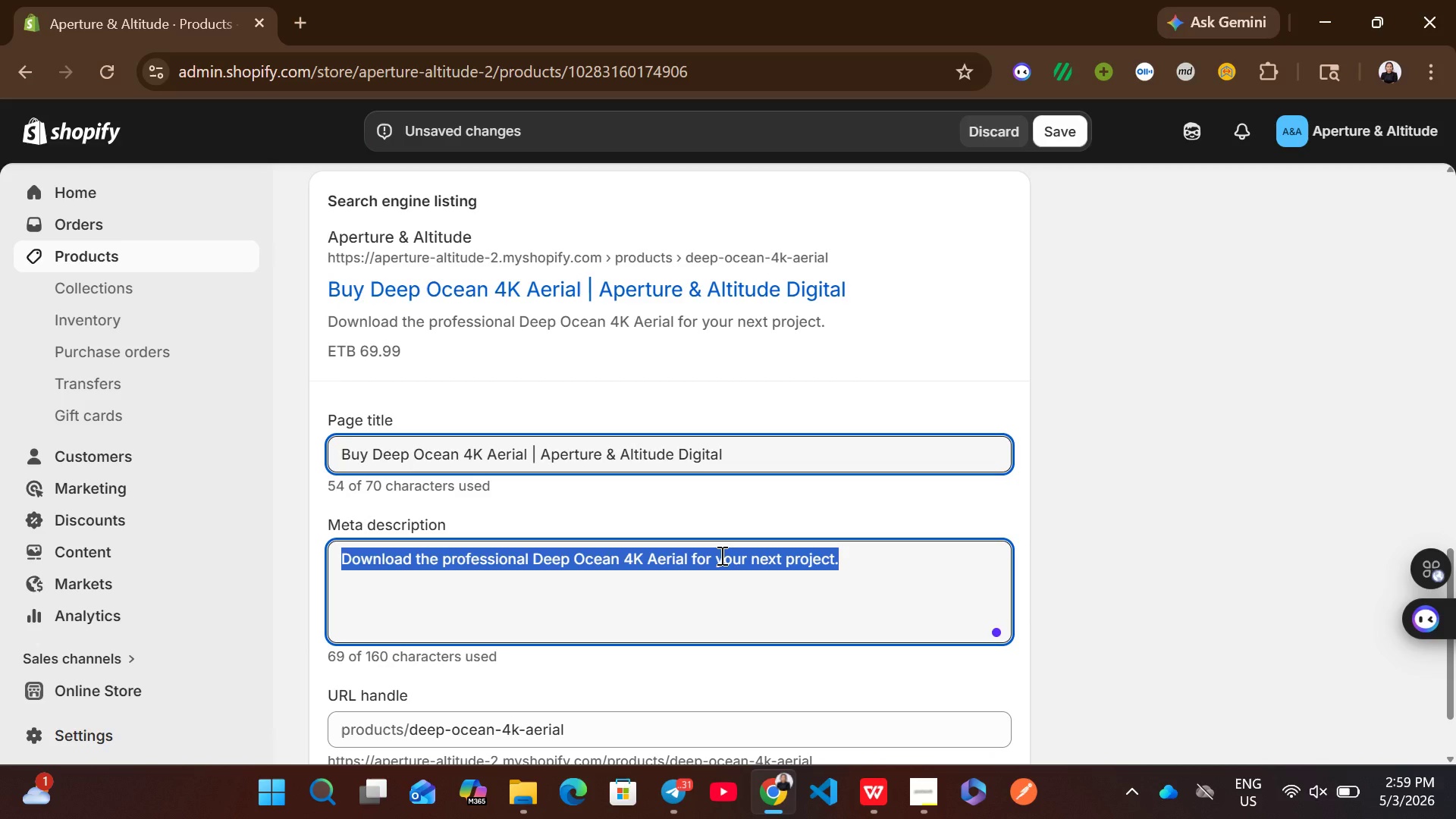 
type(Elevate your visual story telling with the )
 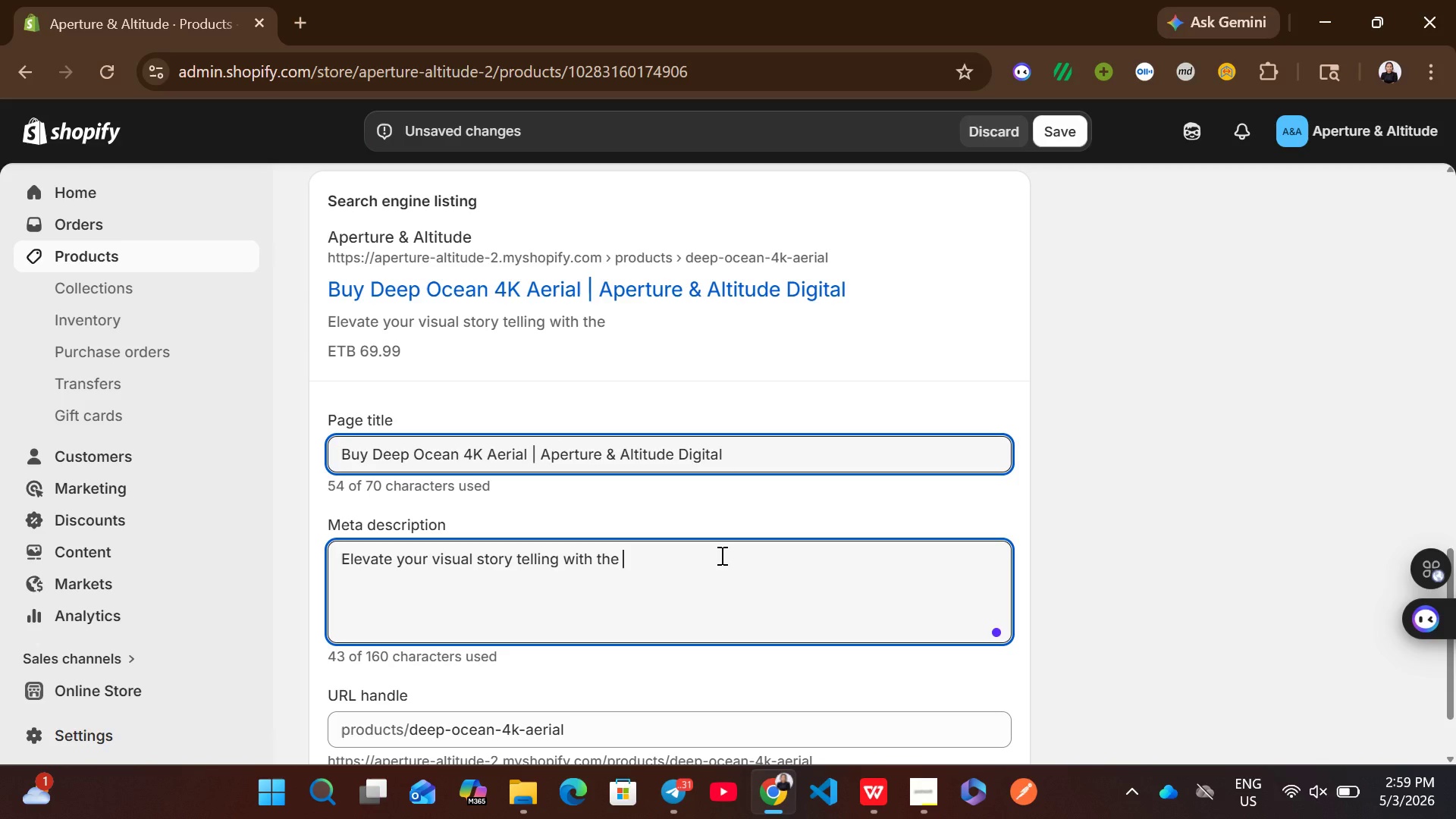 
type(Deep ocean 4k aeral. this prog)
key(Backspace)
type(fessional grade )
 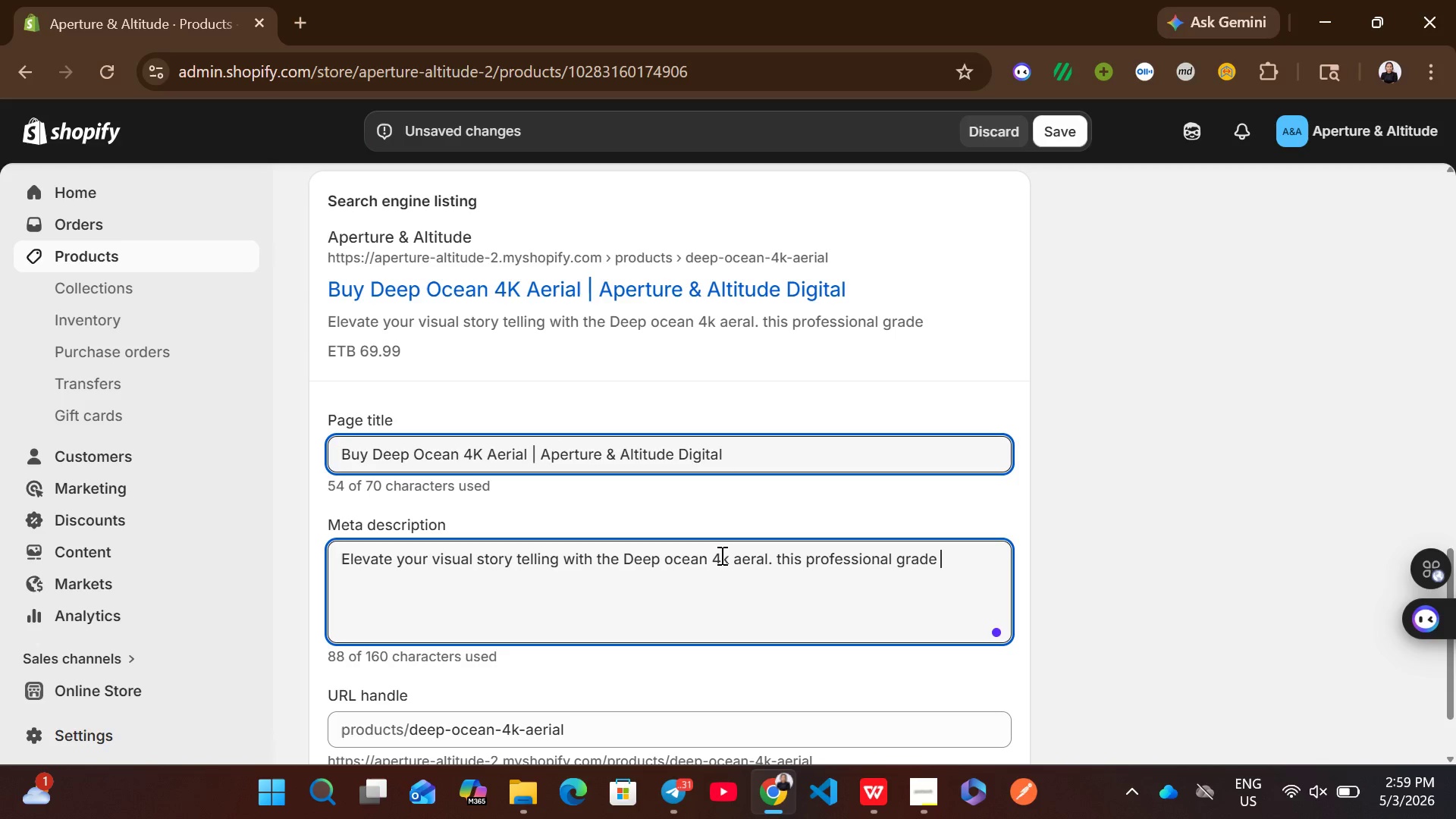 
type(asset is r)
key(Backspace)
type(pr)
key(Backspace)
type(r)
key(Backspace)
type(erfect for )
 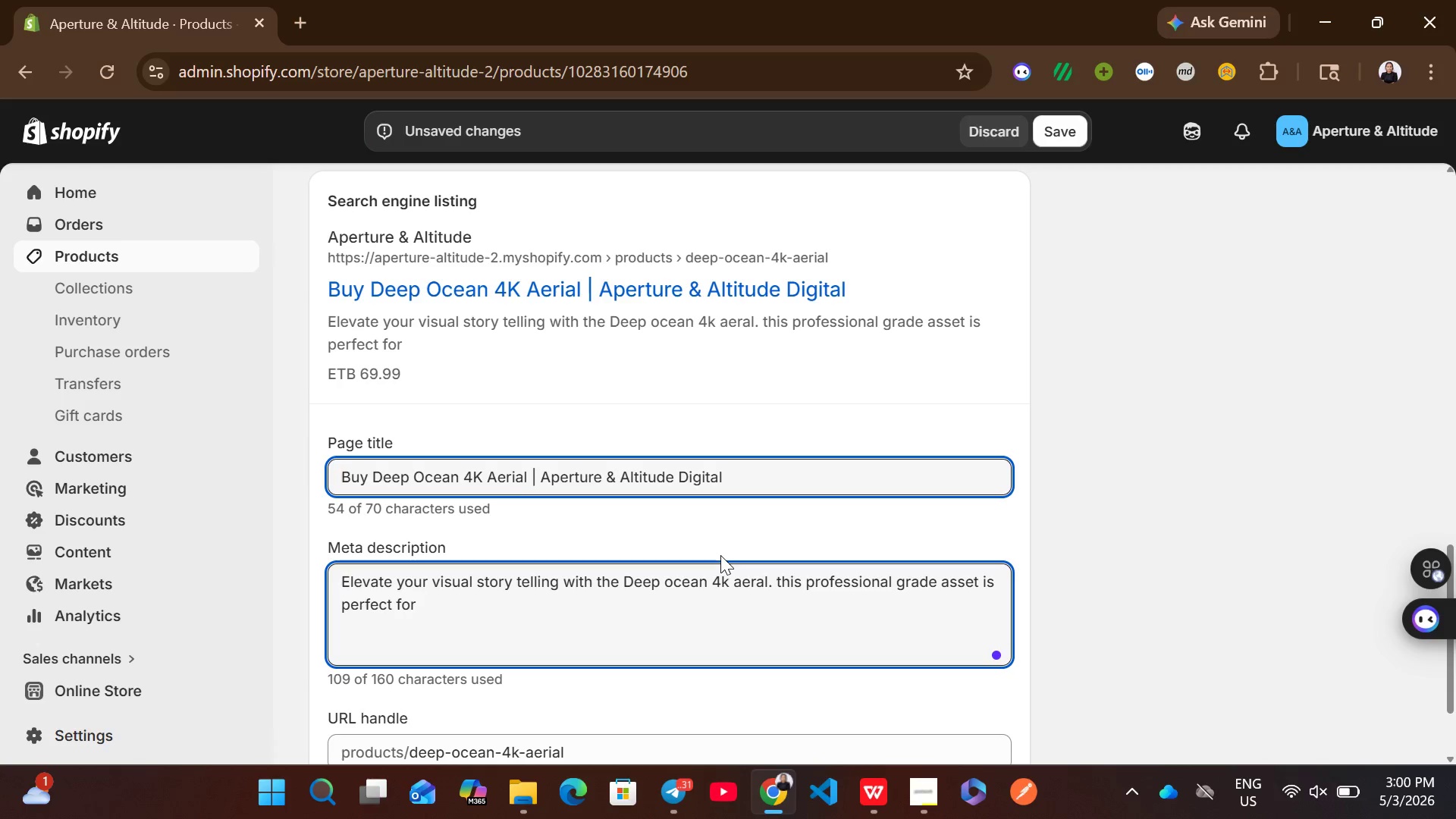 
wait(5.27)
 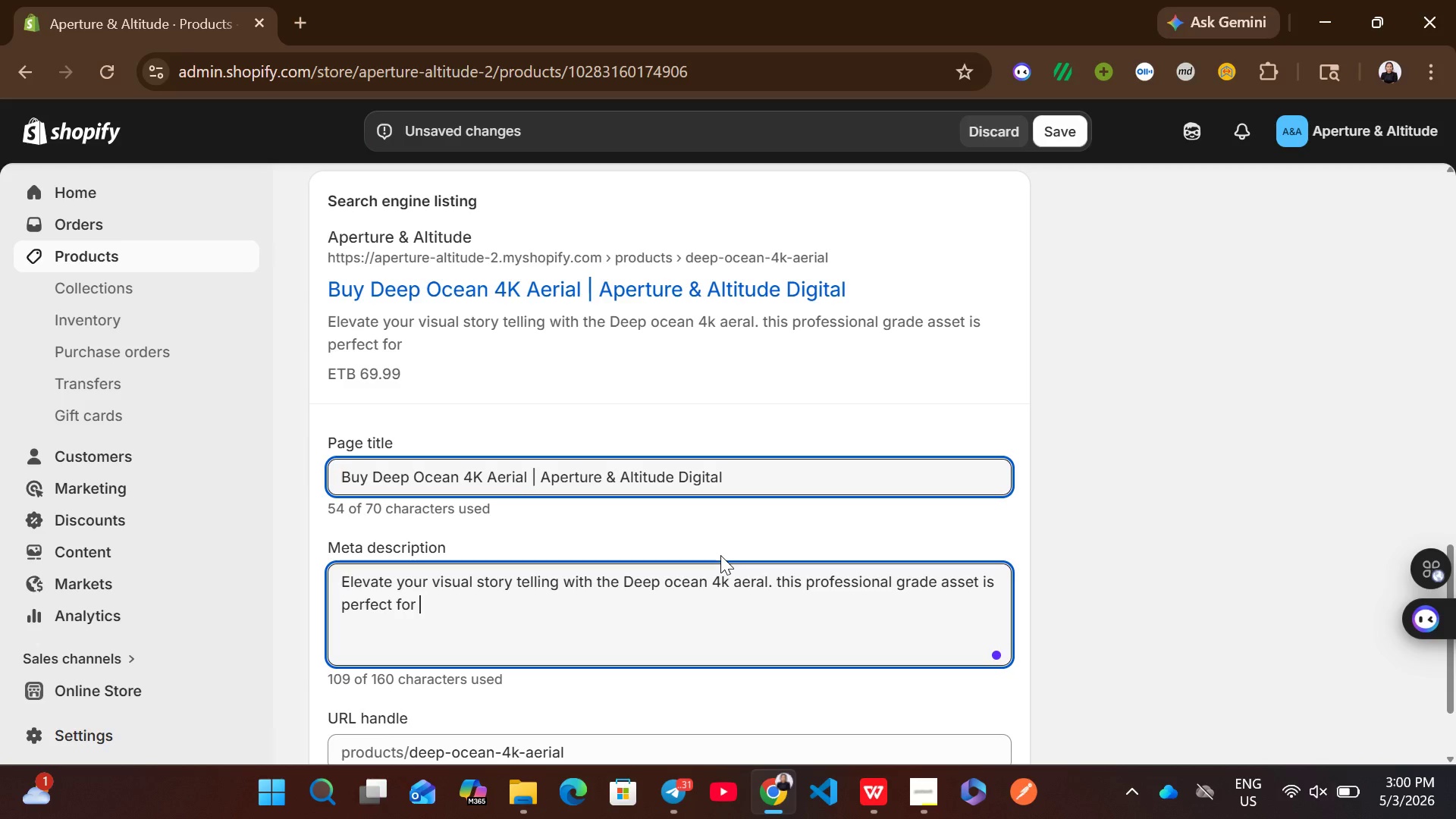 
type(drone )
 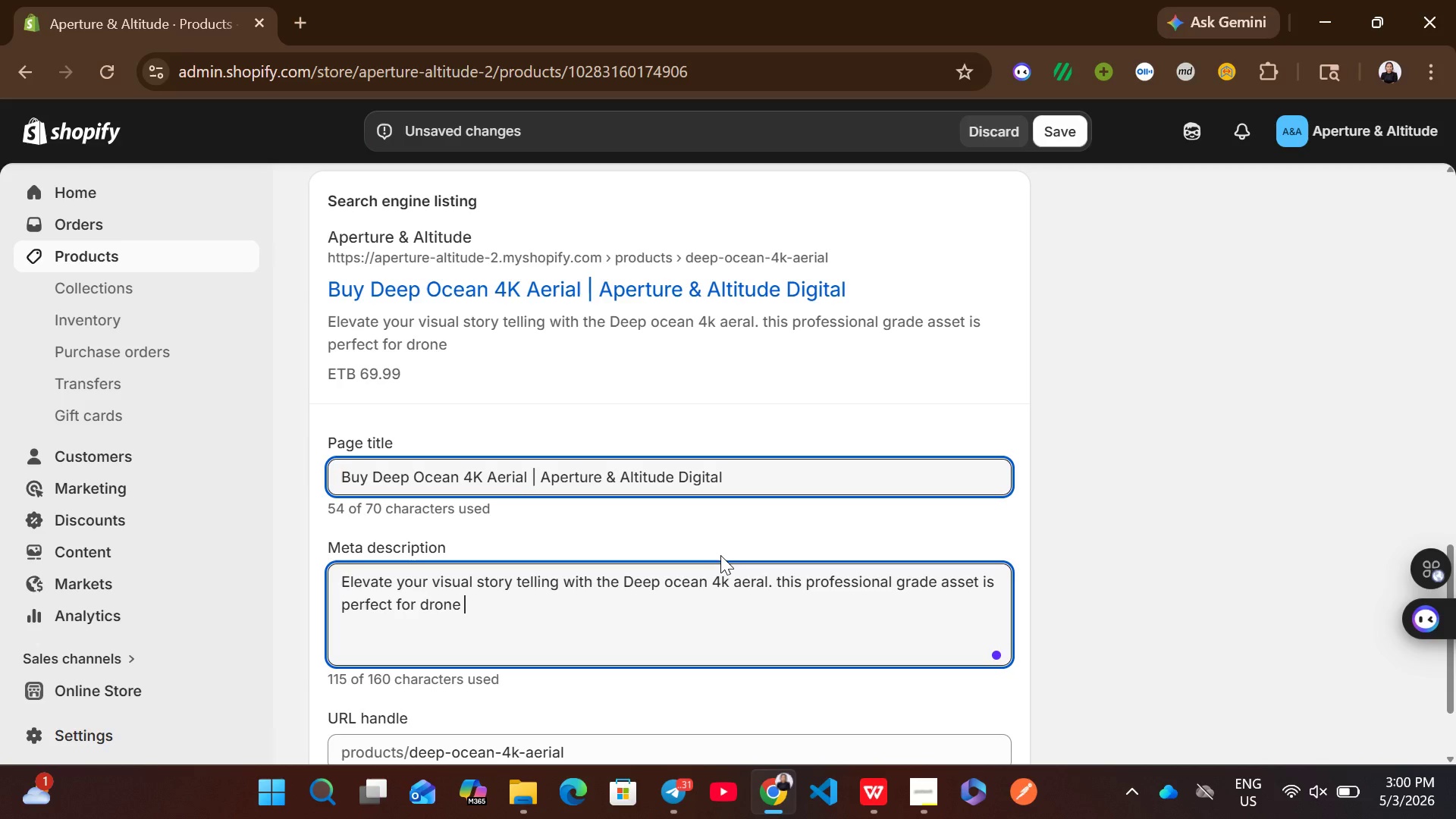 
wait(7.45)
 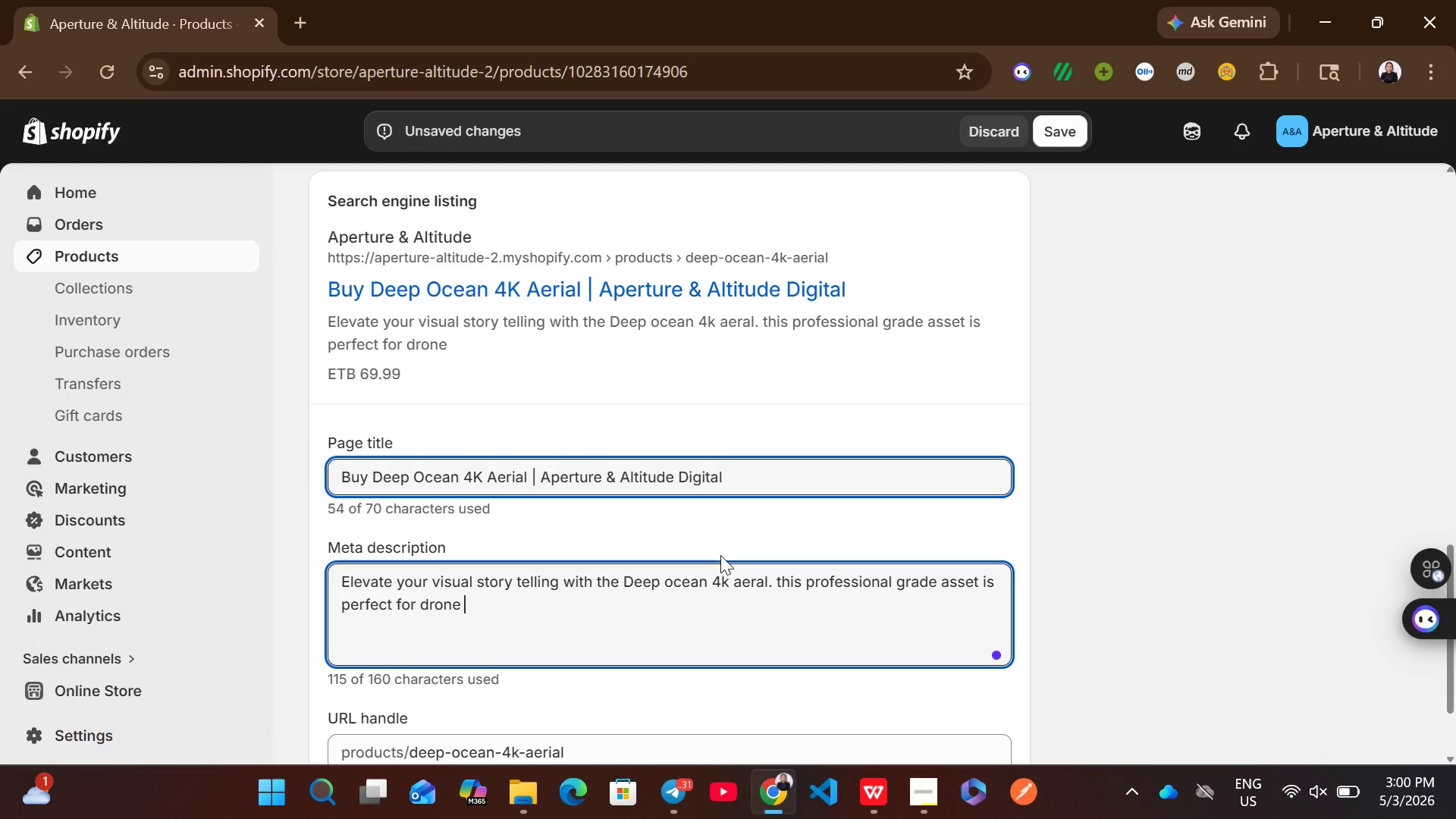 
type(photographers and content )
 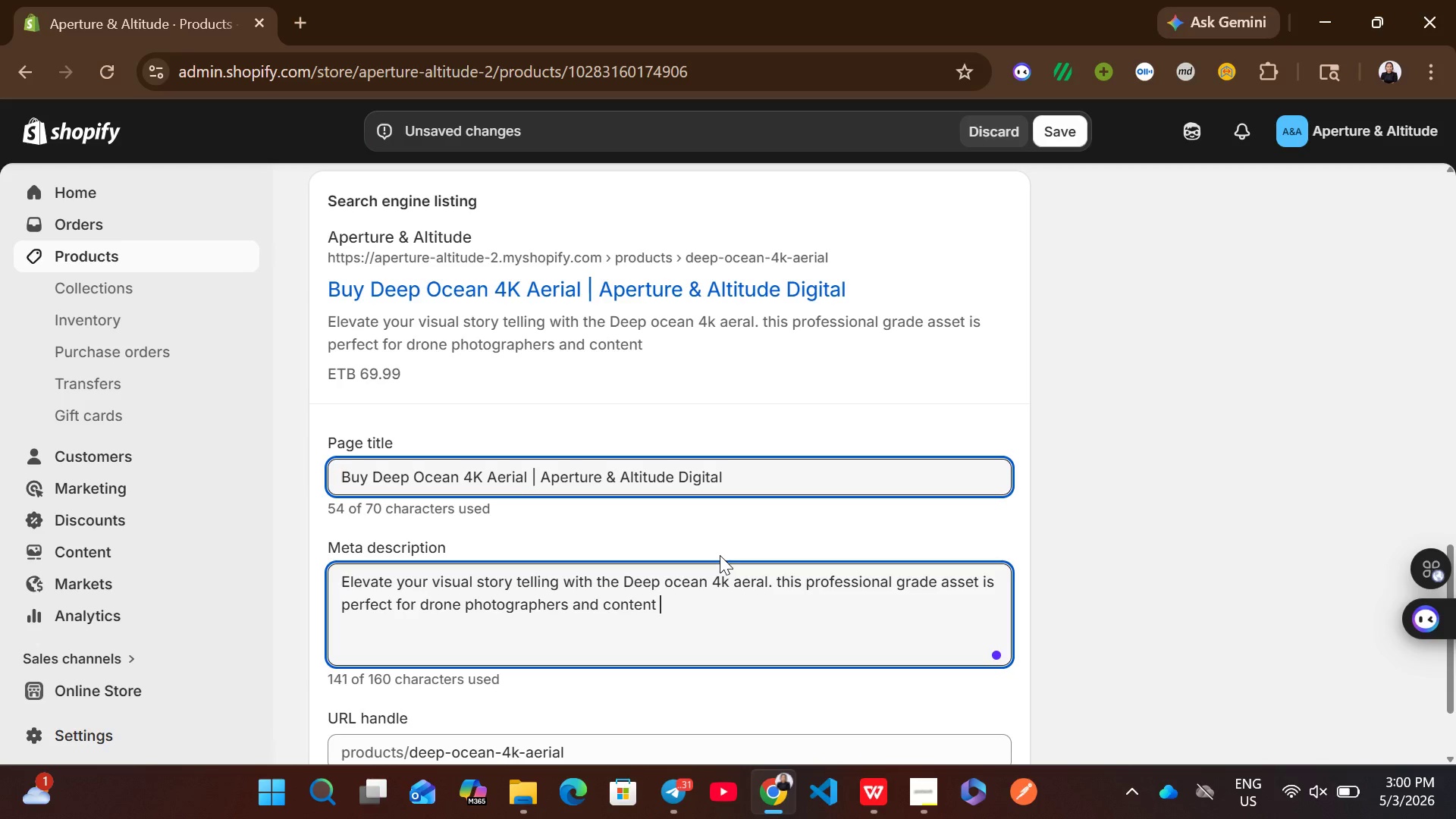 
type(ce)
key(Backspace)
type(reators looko)
key(Backspace)
type(ink)
key(Backspace)
type(g for )
key(Backspace)
type( drone sr)
key(Backspace)
type(tock finish. Instant digital download)
 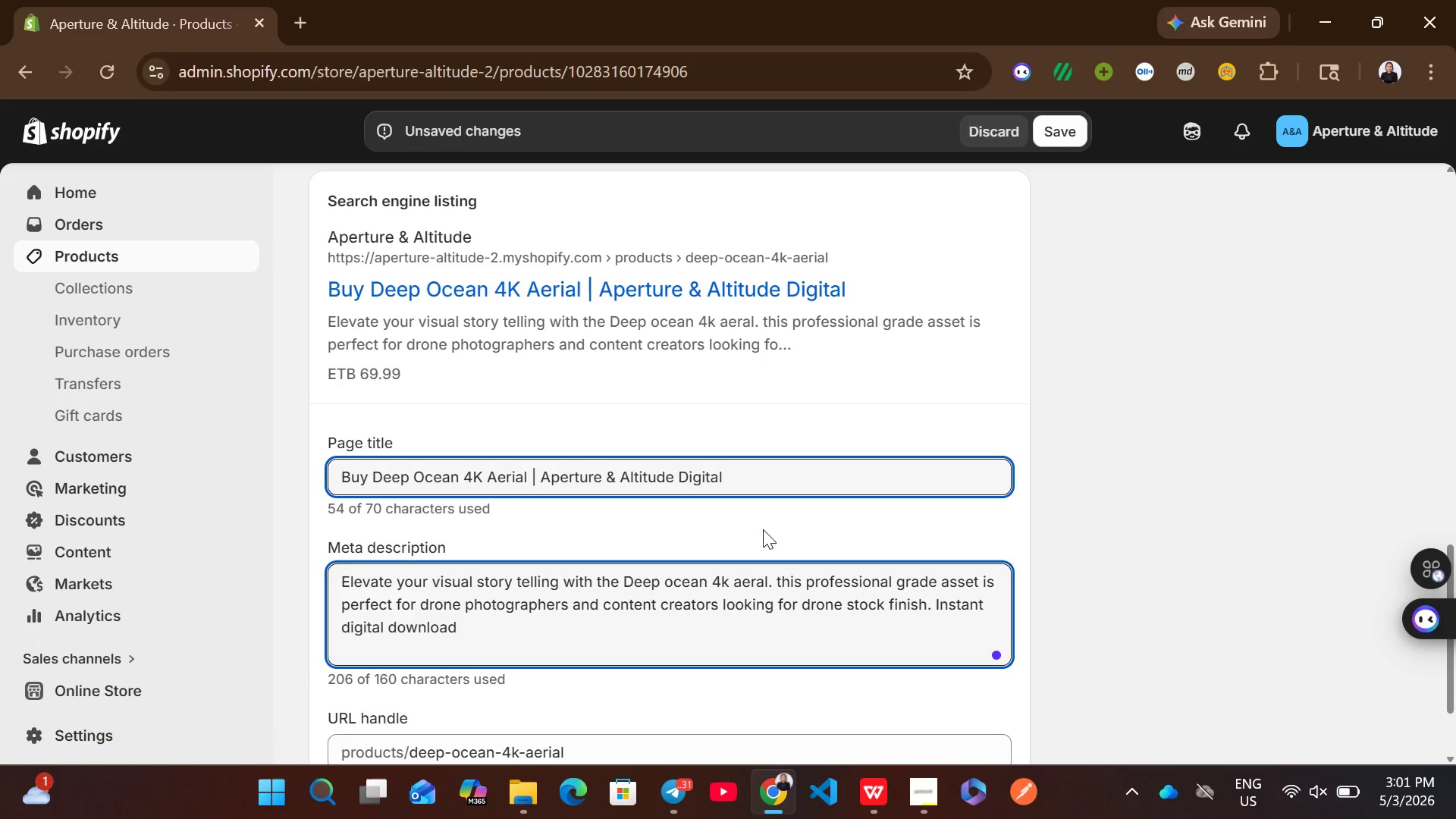 
key(Period)
 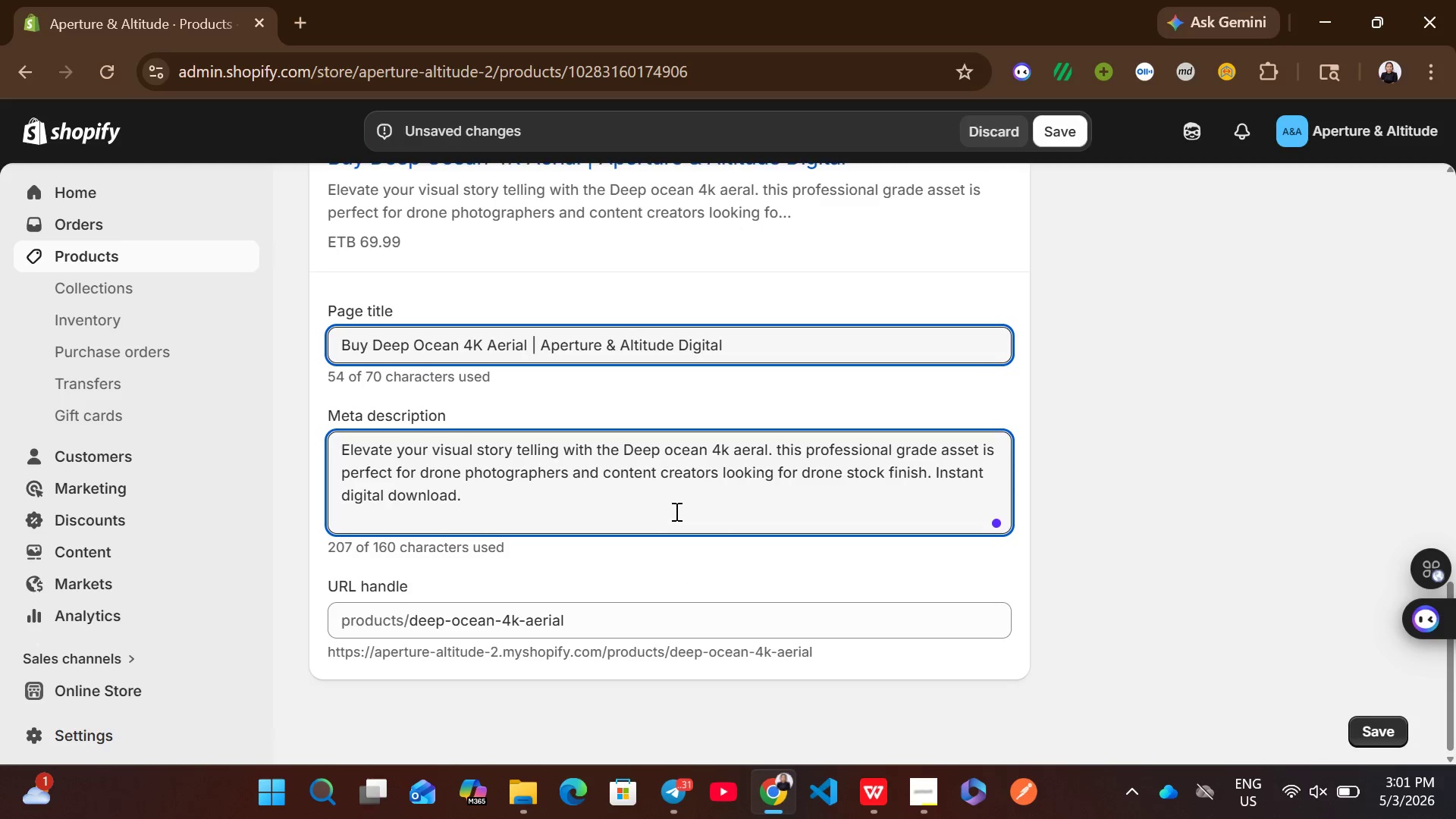 
wait(11.84)
 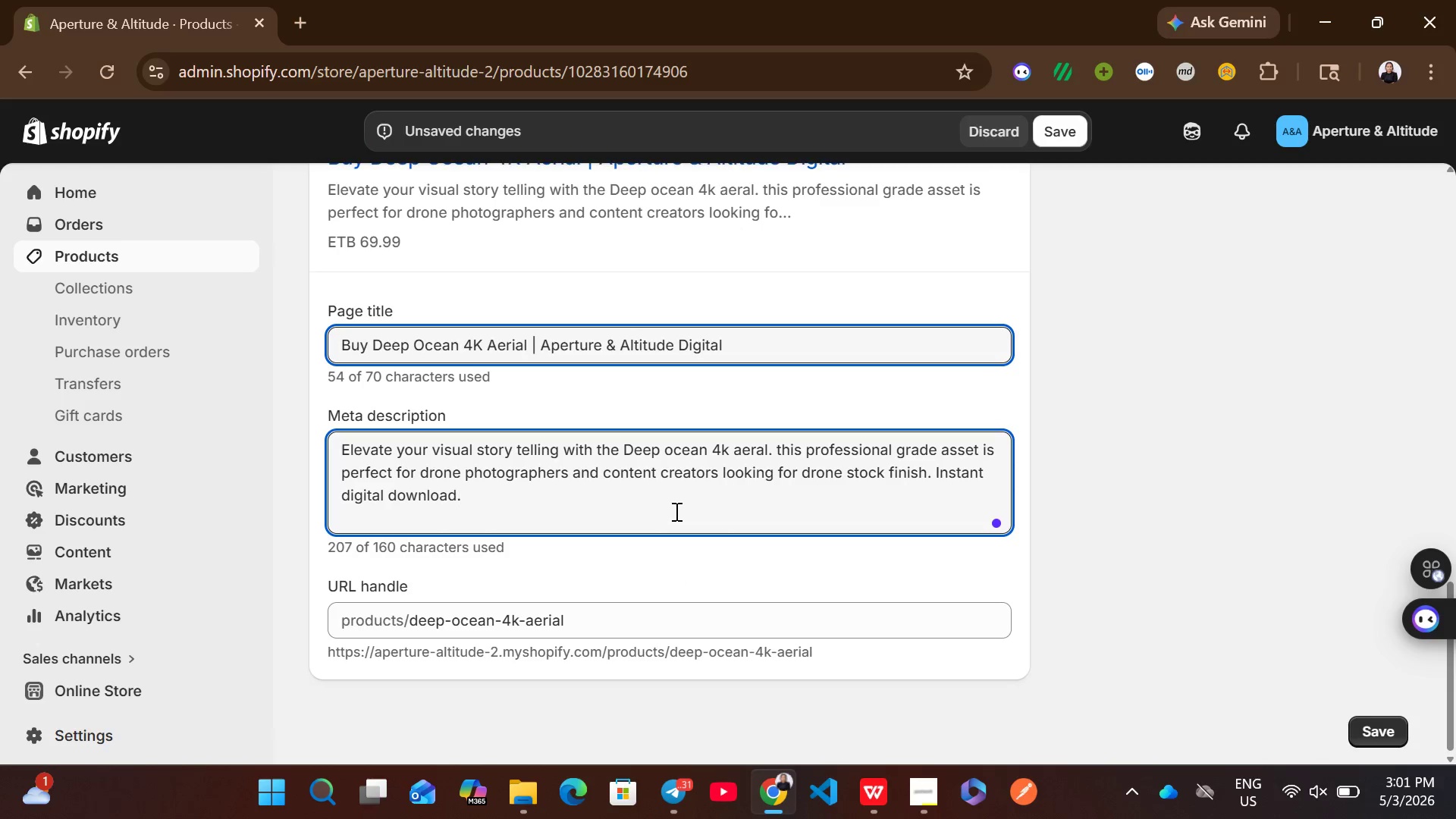 
left_click_drag(start_coordinate=[581, 595], to_coordinate=[604, 572])
 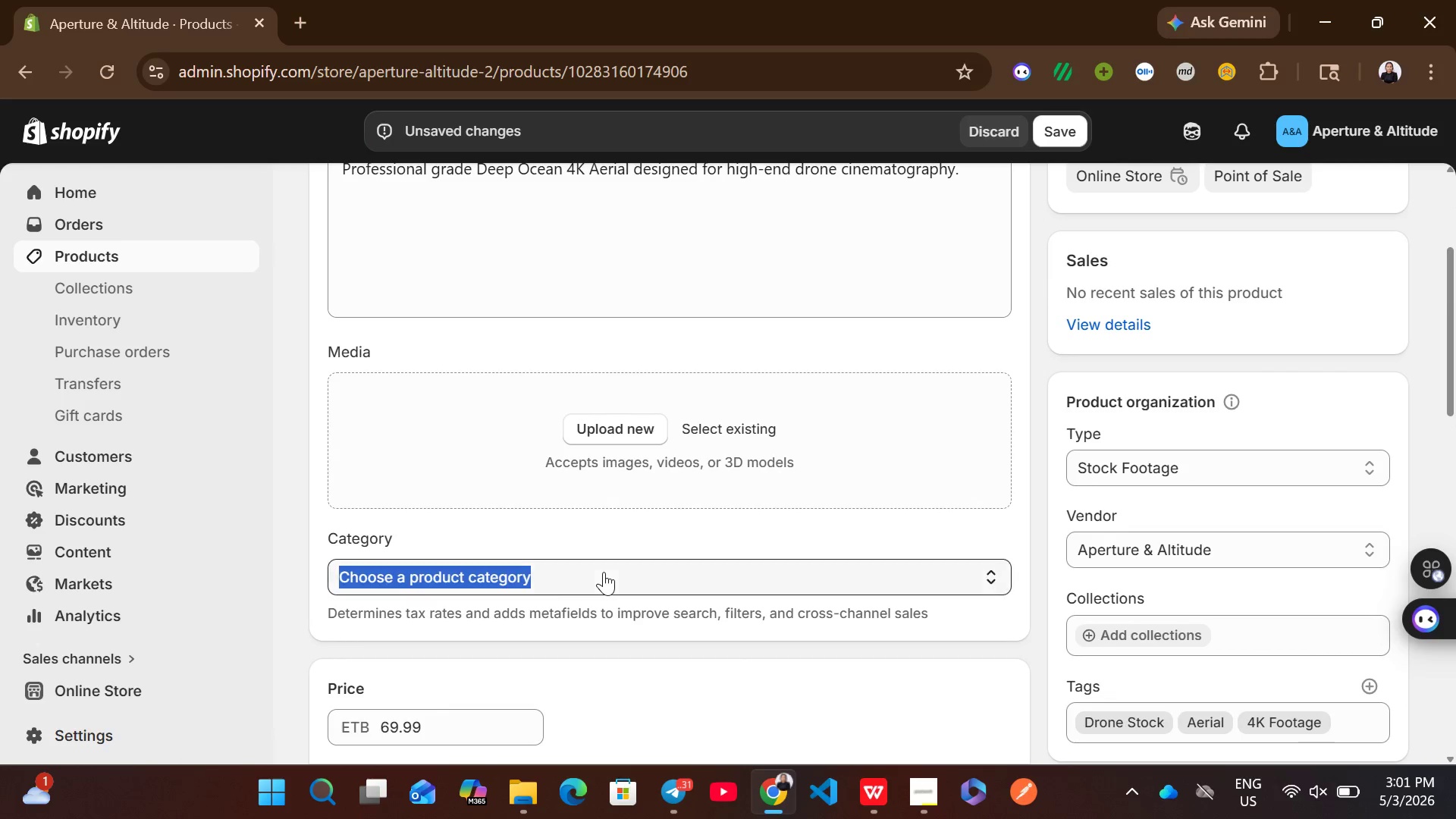 
left_click([604, 572])
 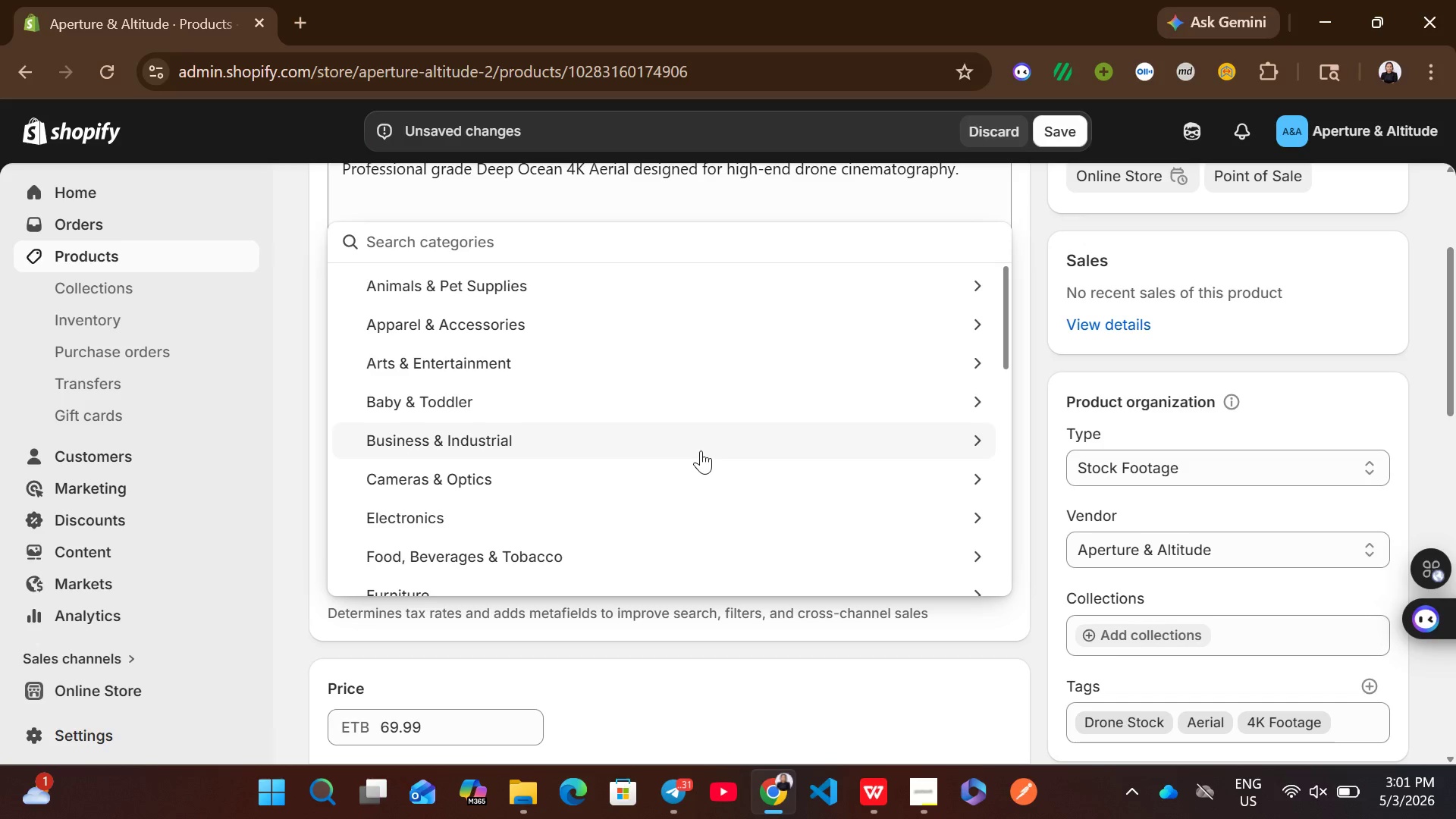 
type(media)
 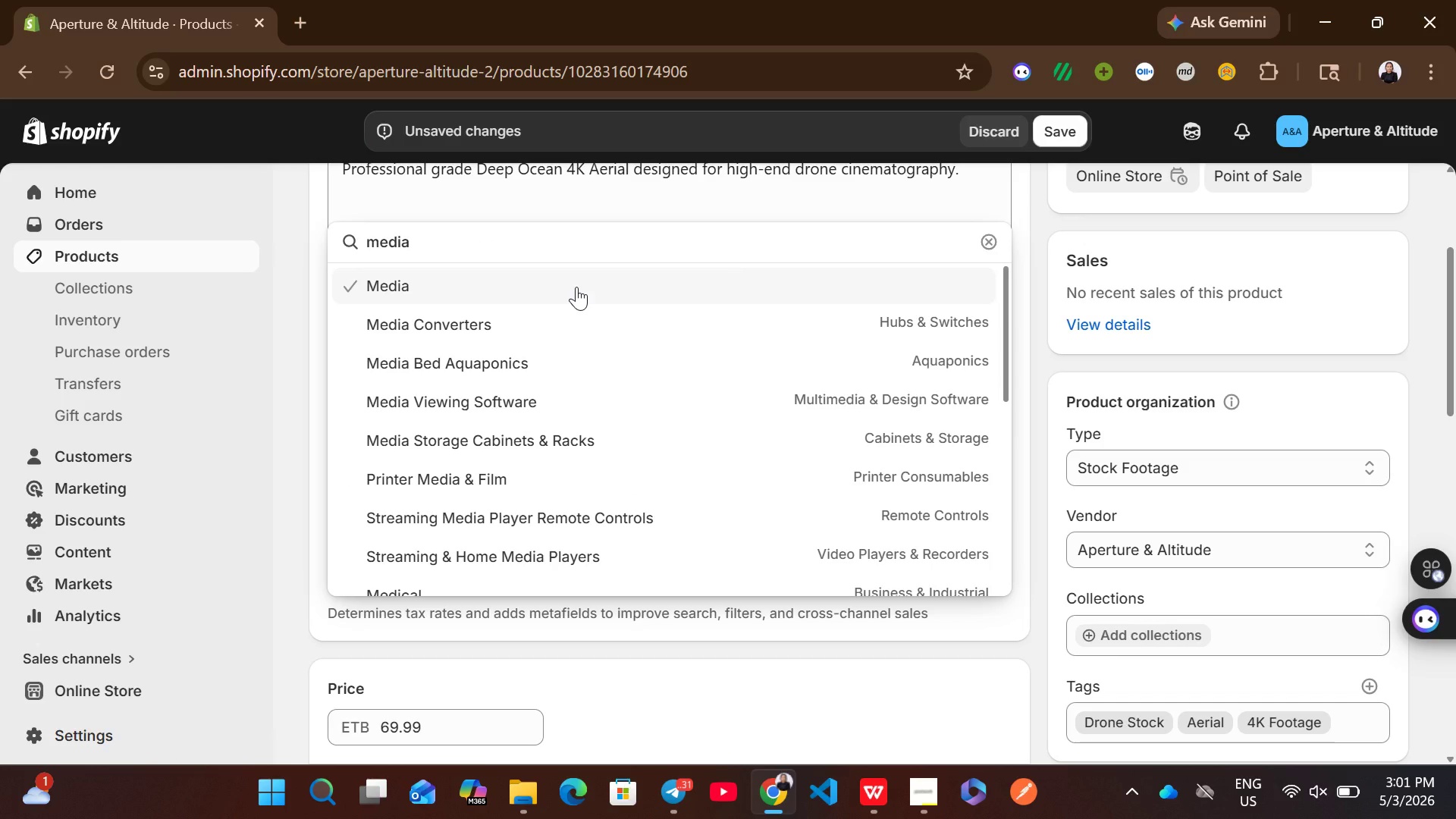 
left_click([577, 288])
 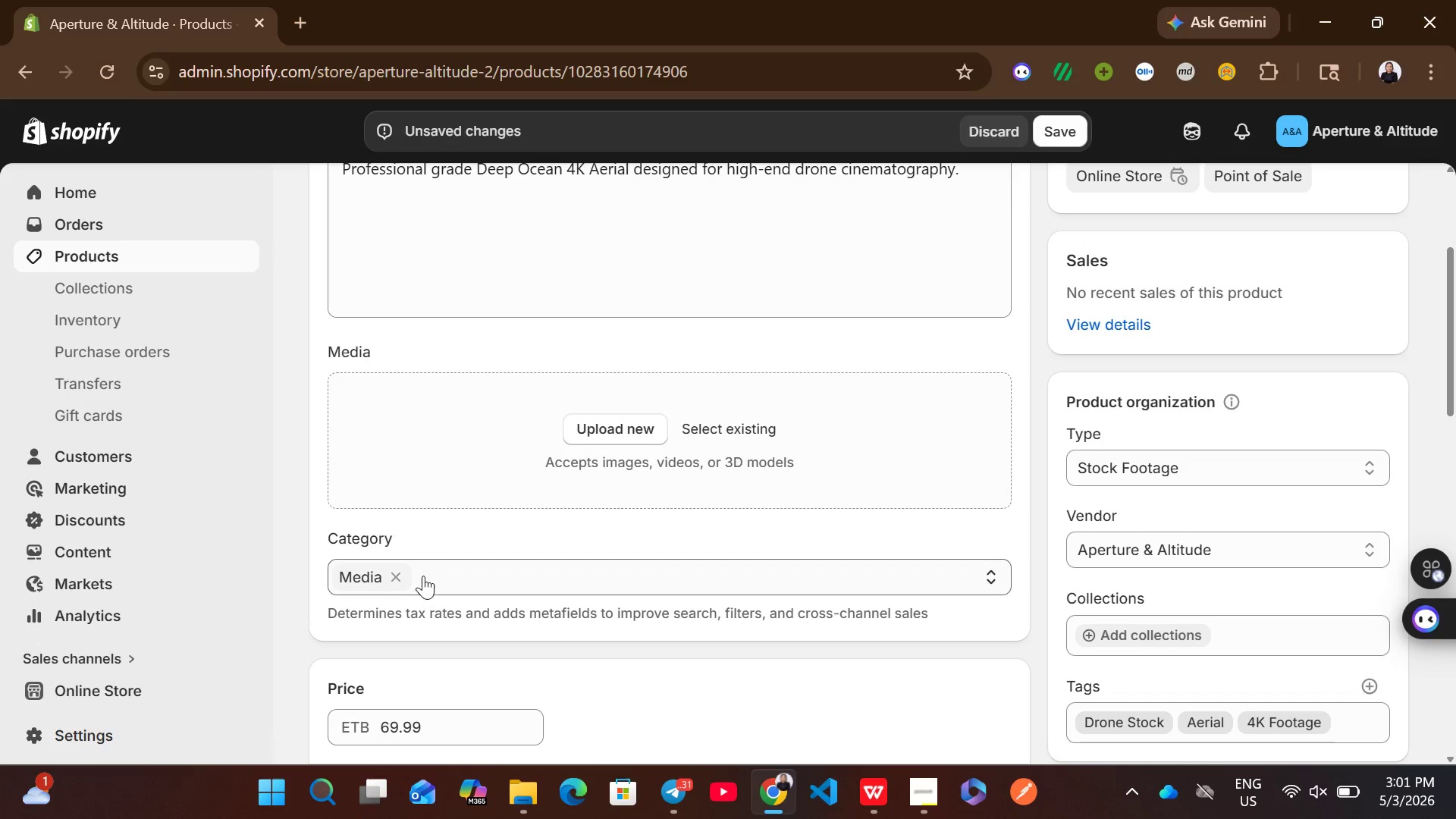 
left_click([371, 579])
 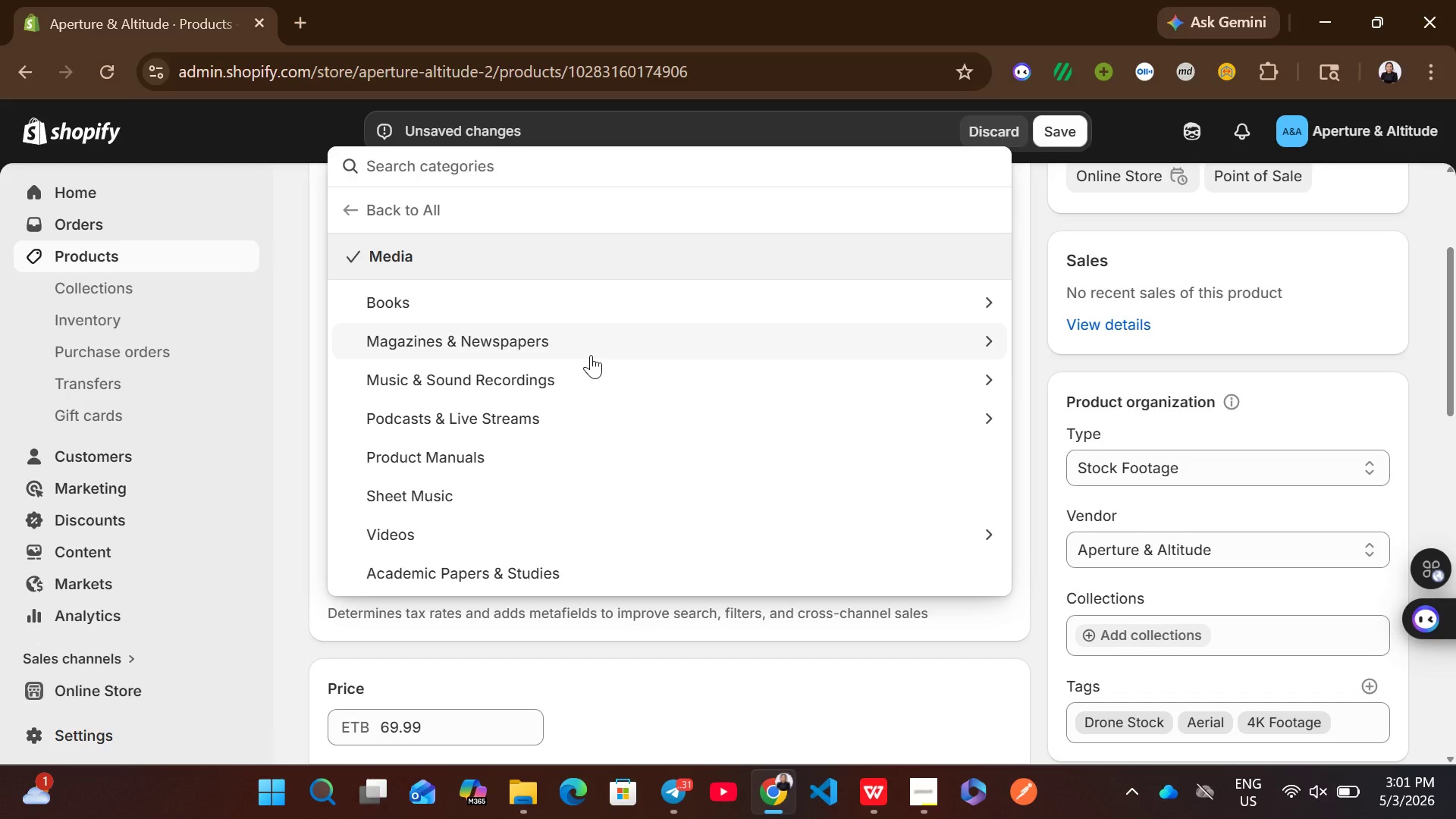 
type(stov)
key(Backspace)
type(ck fooy)
key(Backspace)
type(tage)
 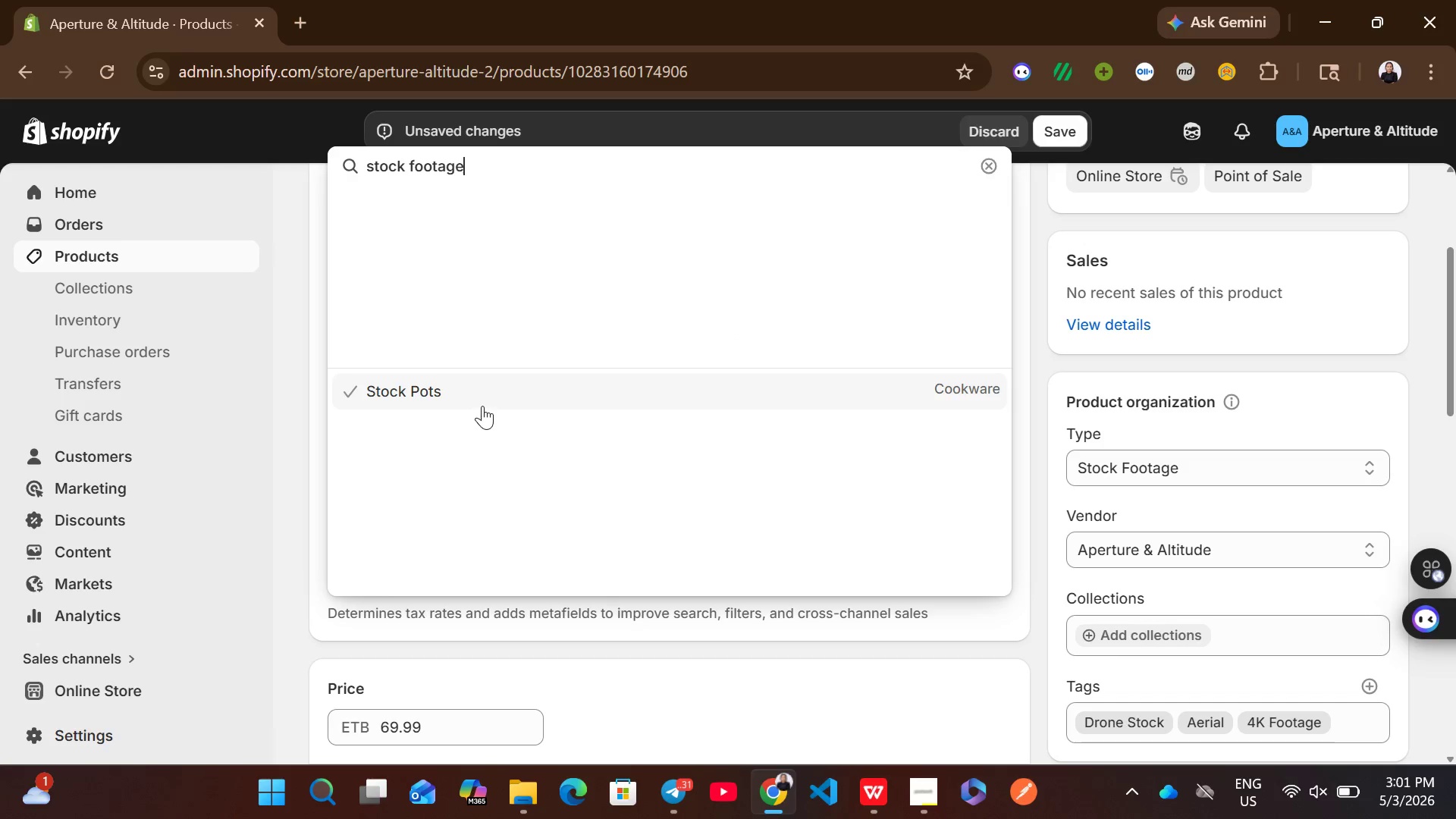 
hold_key(key=Backspace, duration=0.94)
 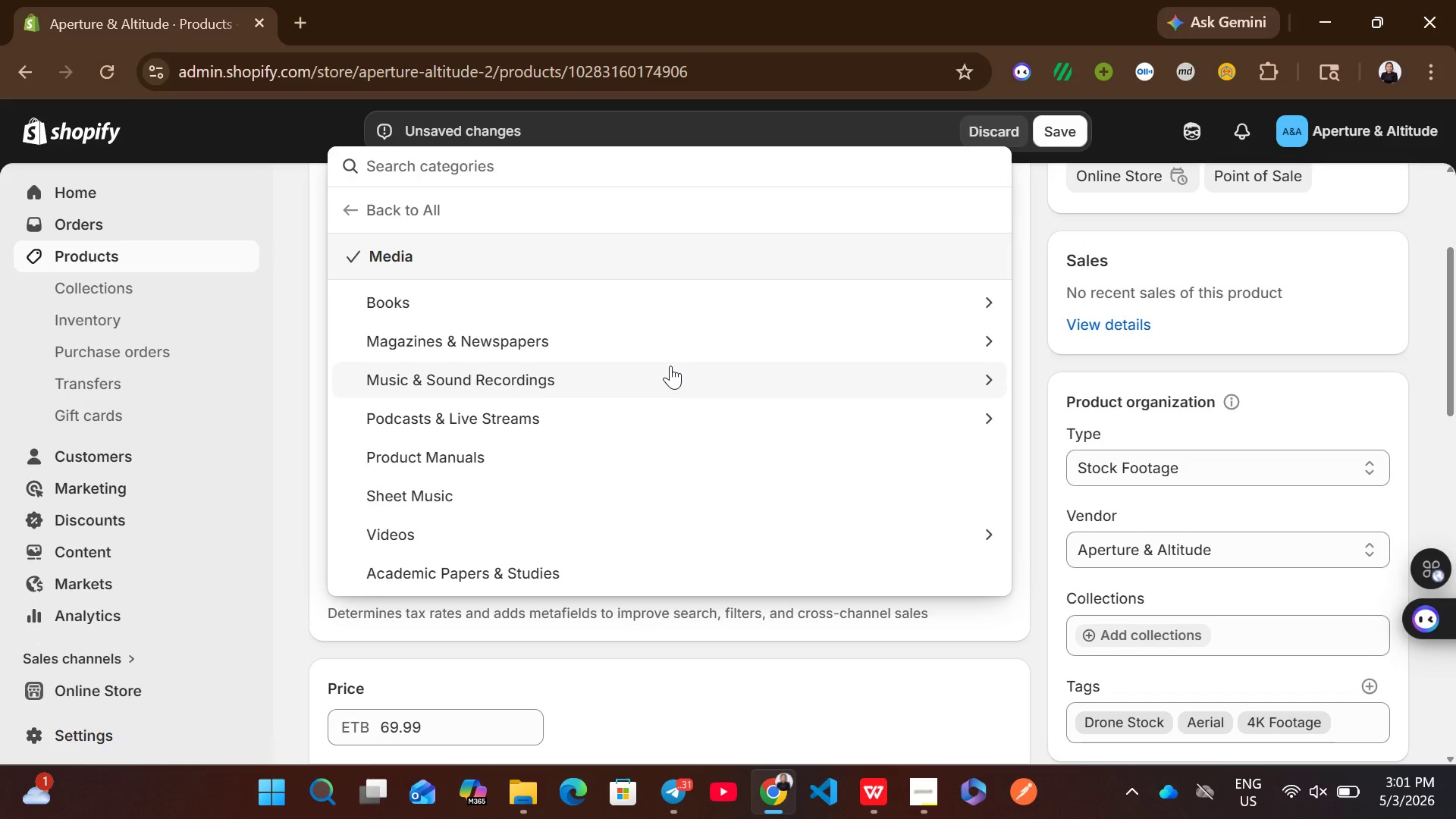 
type(video)
 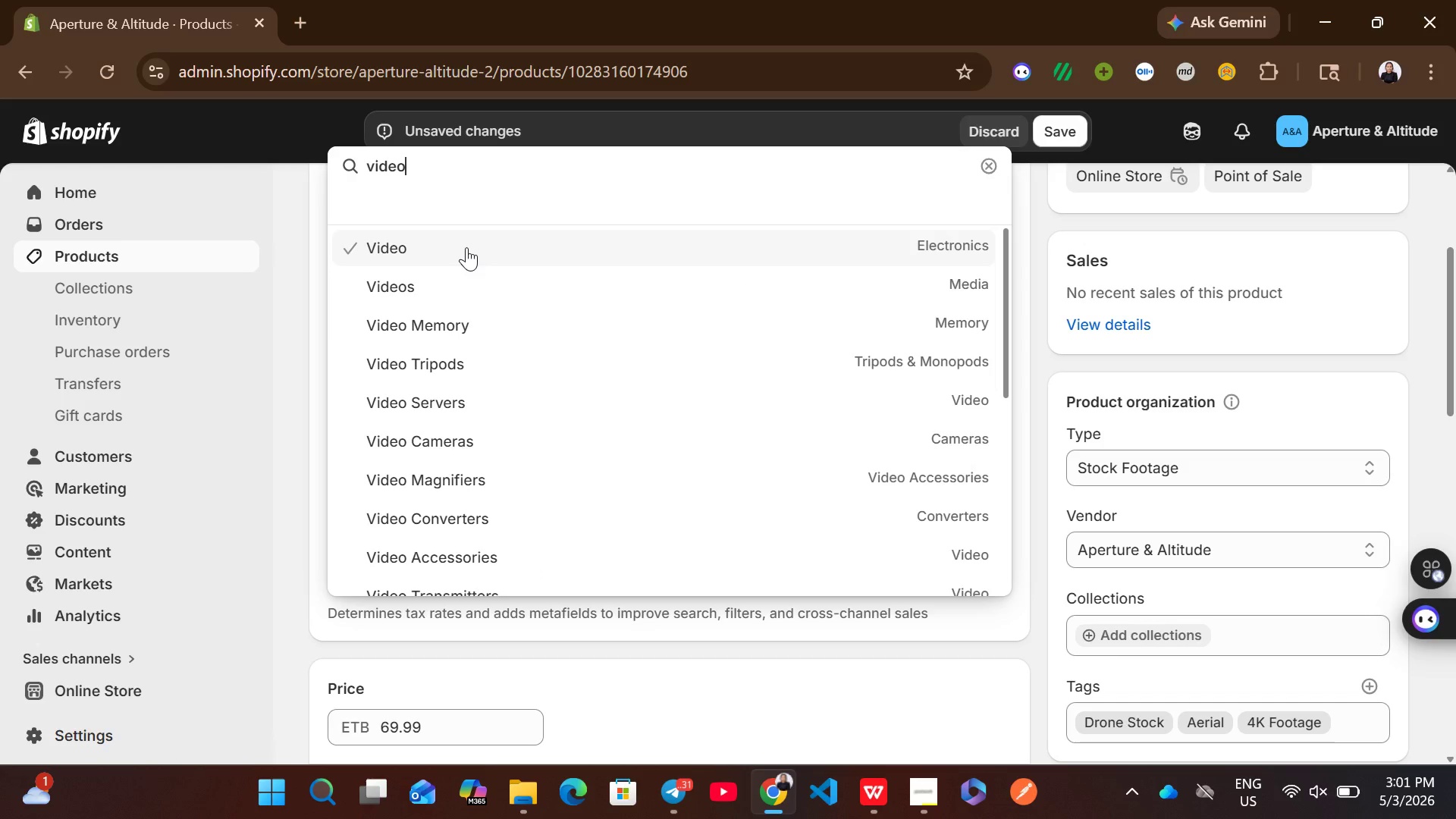 
left_click([466, 247])
 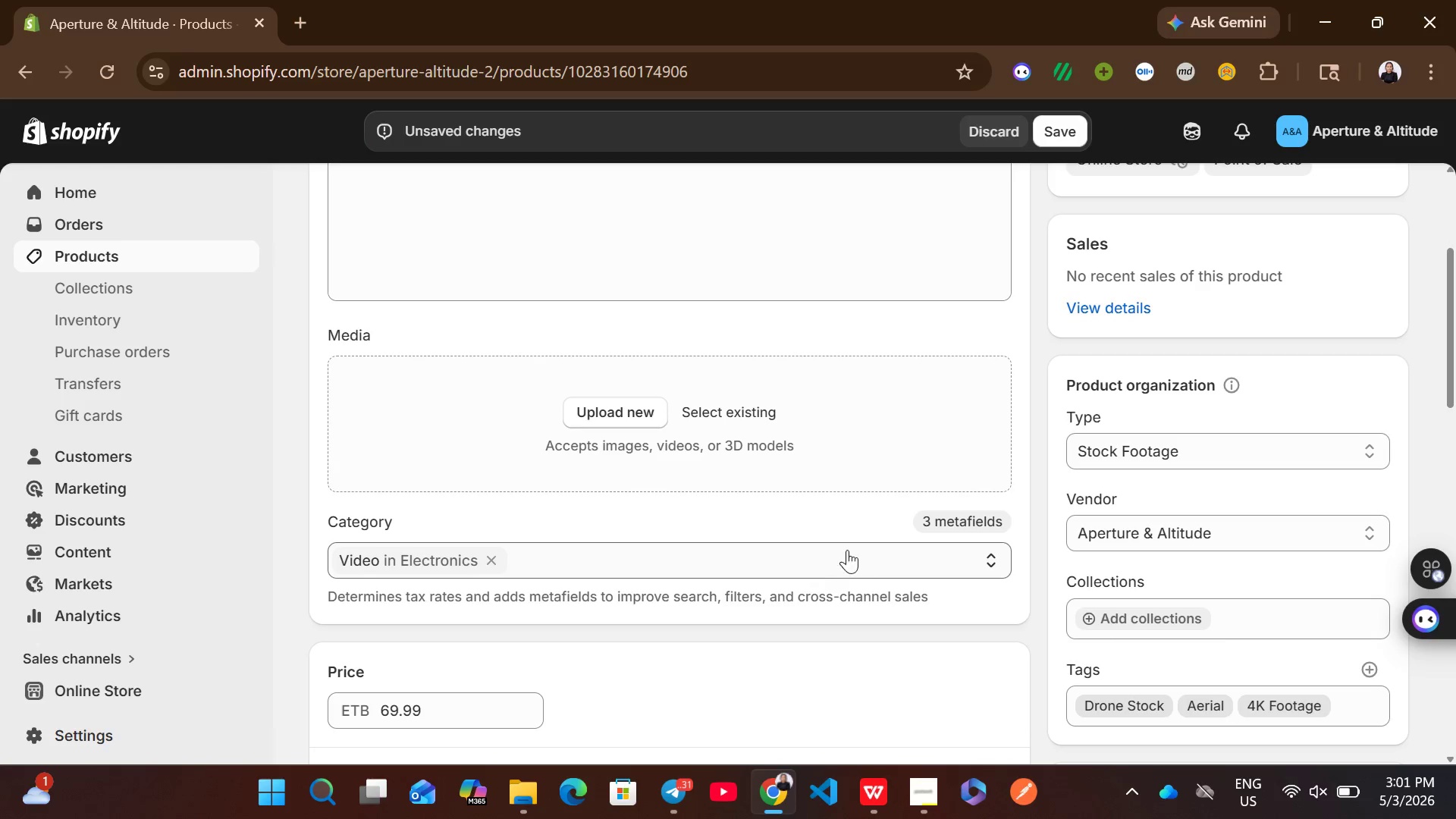 
left_click([937, 566])
 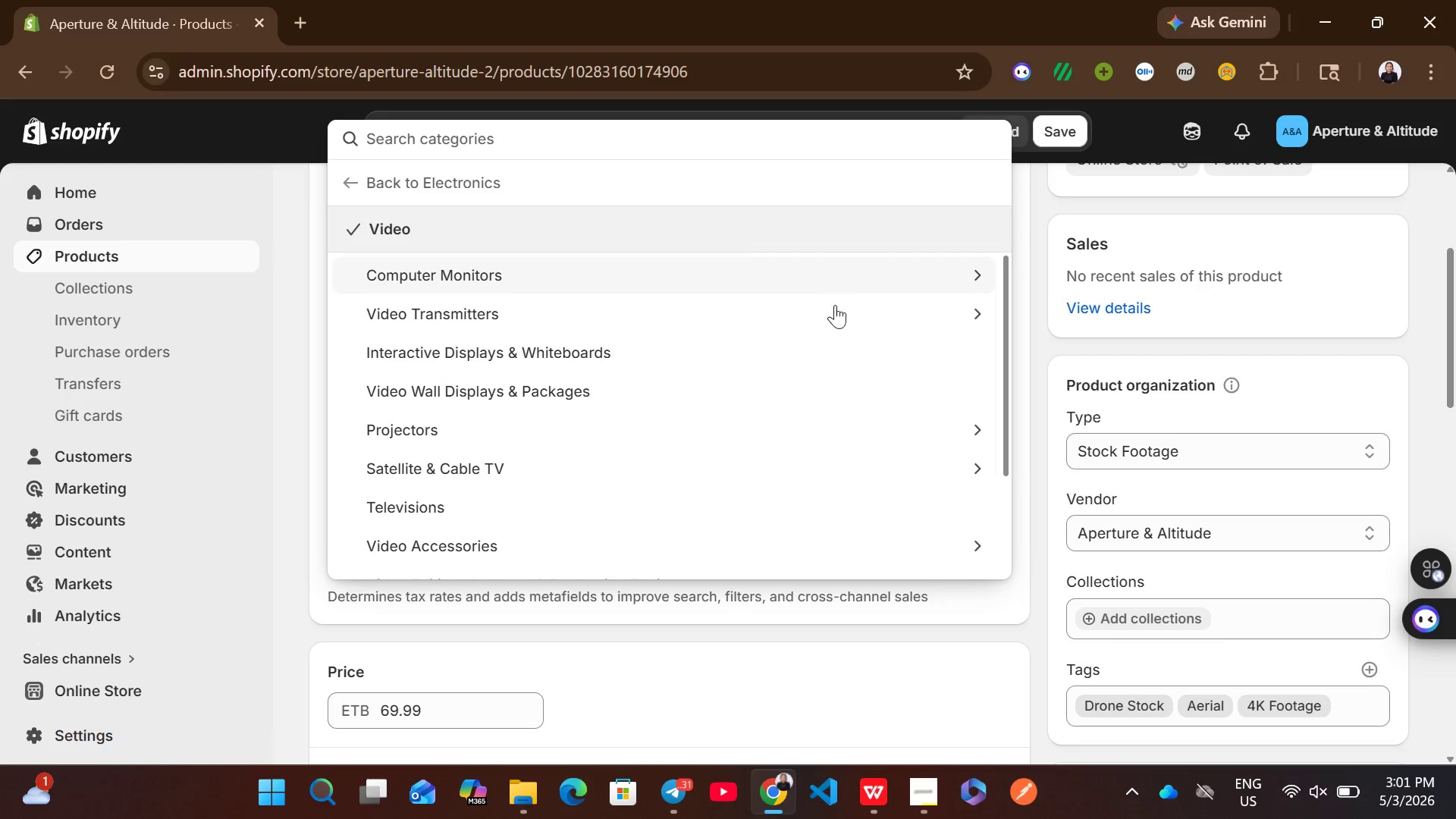 
left_click([836, 635])
 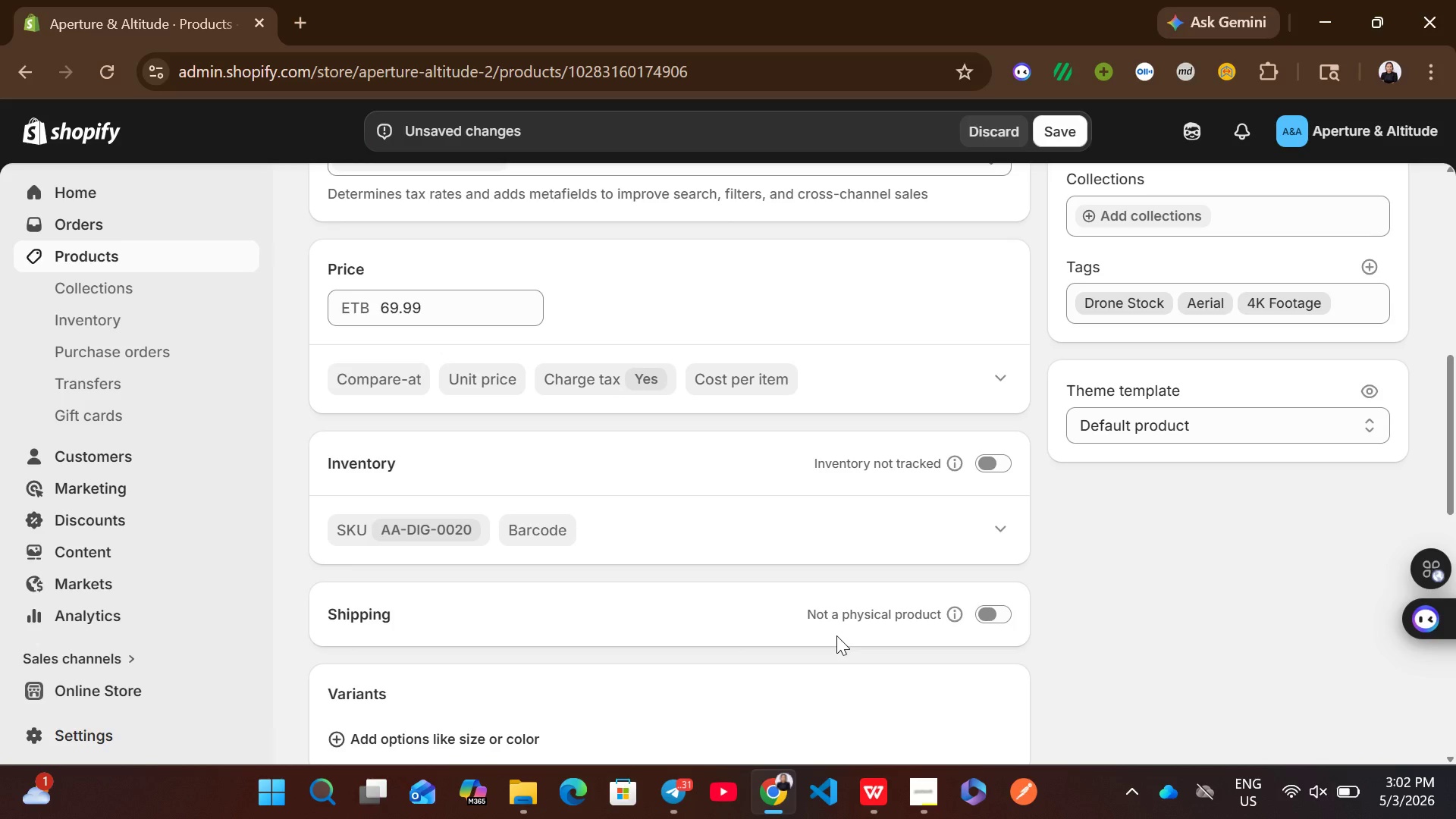 
wait(13.46)
 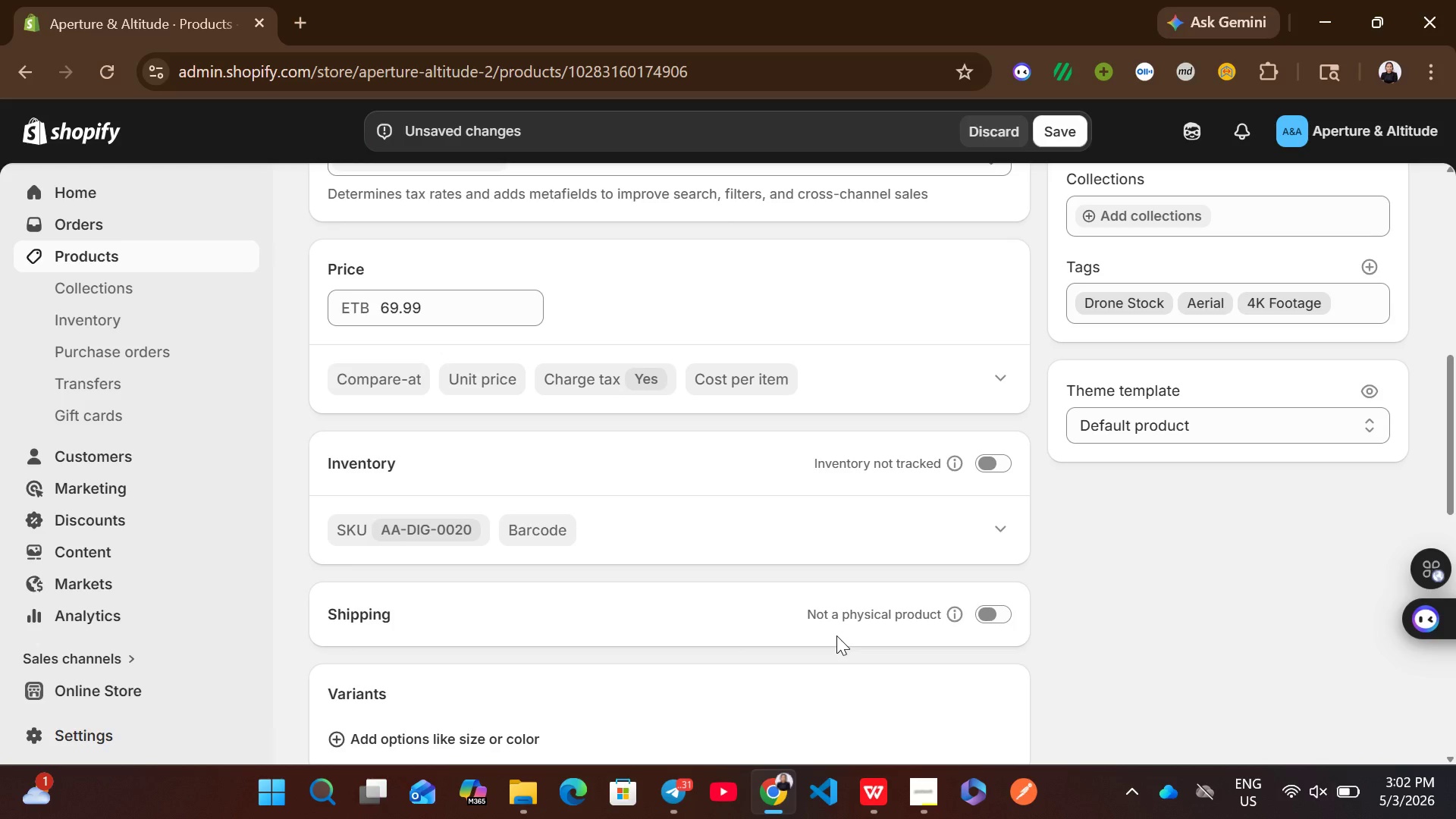 
mouse_move([573, 604])
 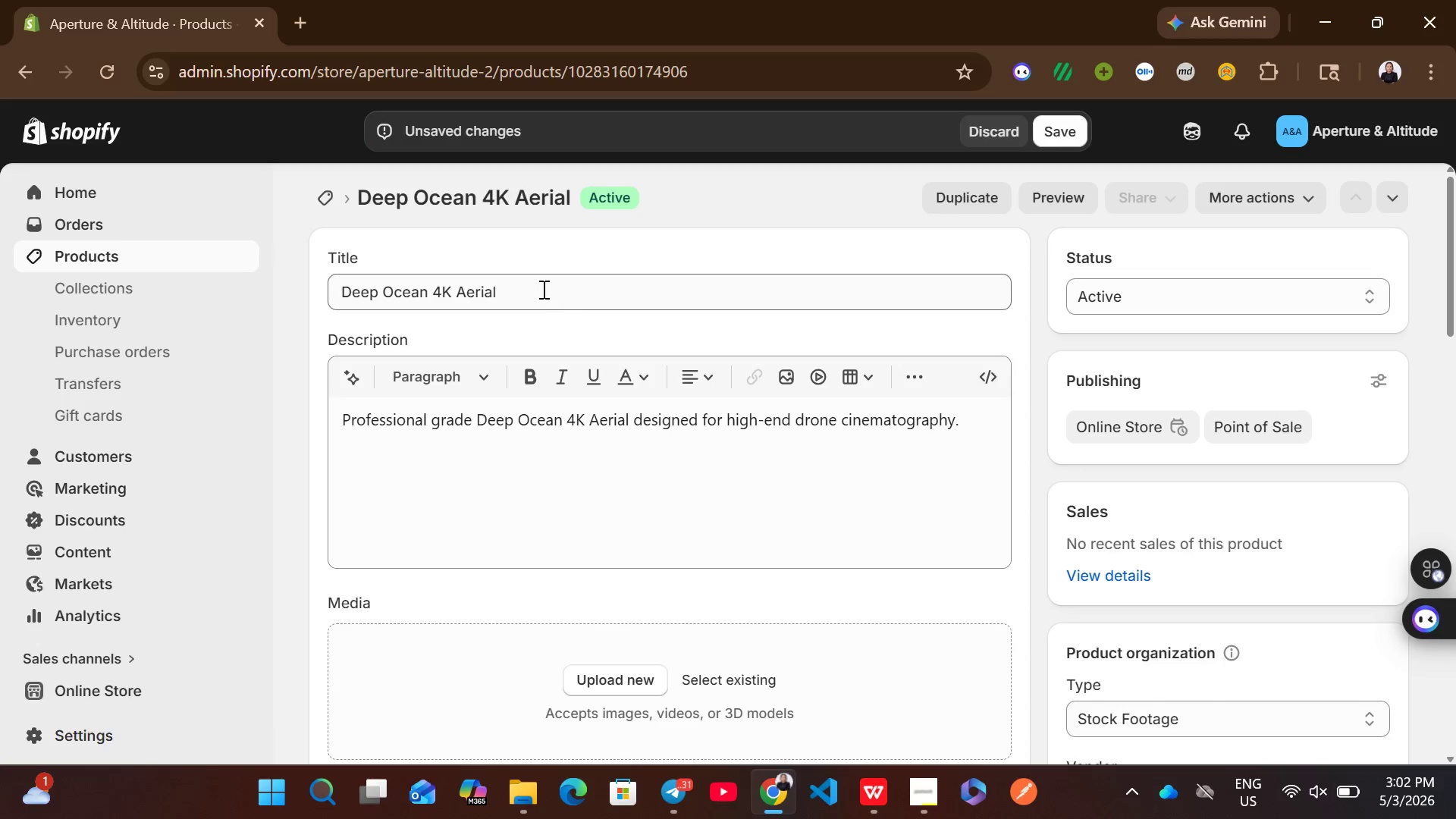 
left_click([542, 289])
 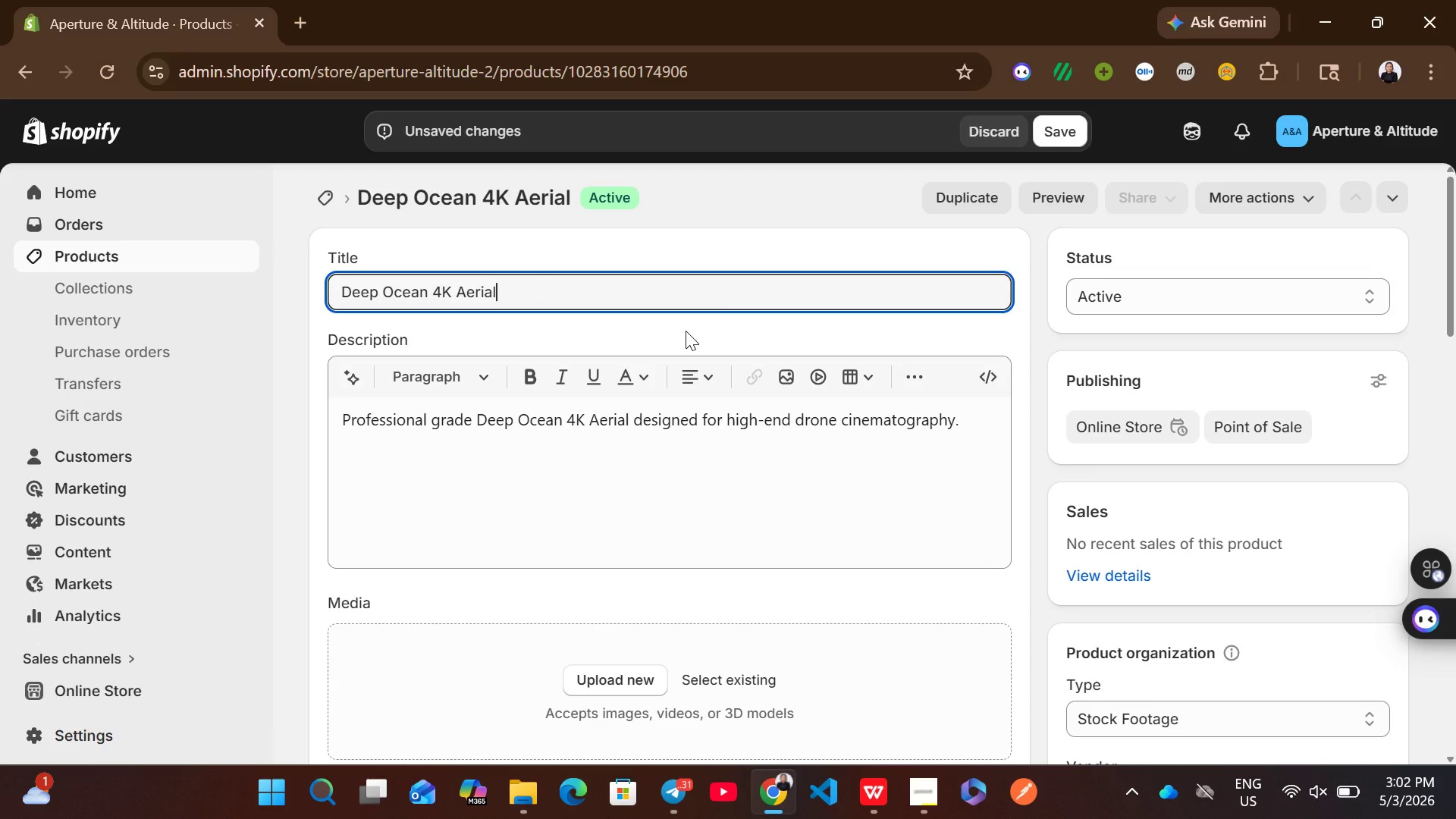 
key(Control+ControlLeft)
 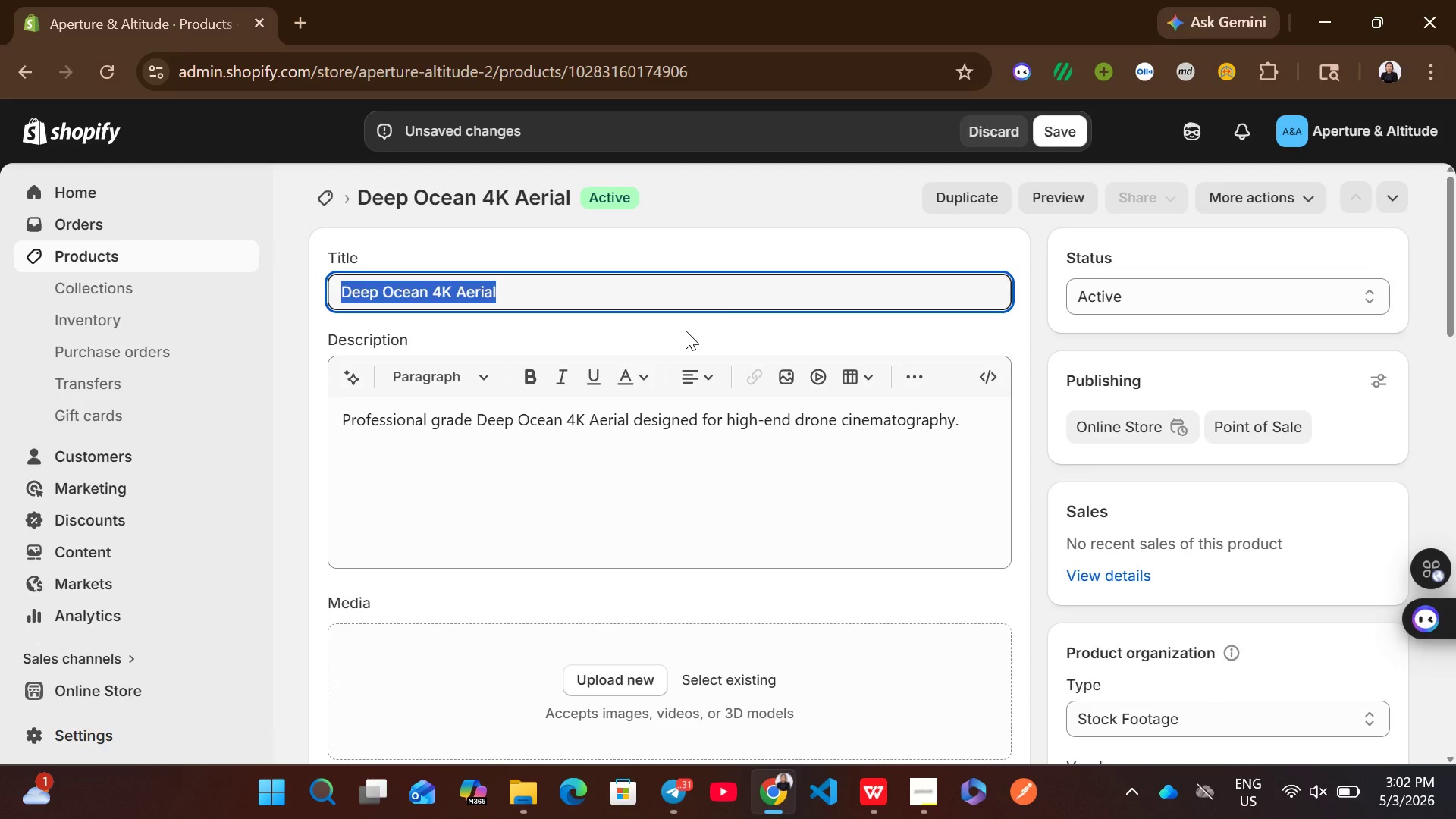 
key(Control+A)
 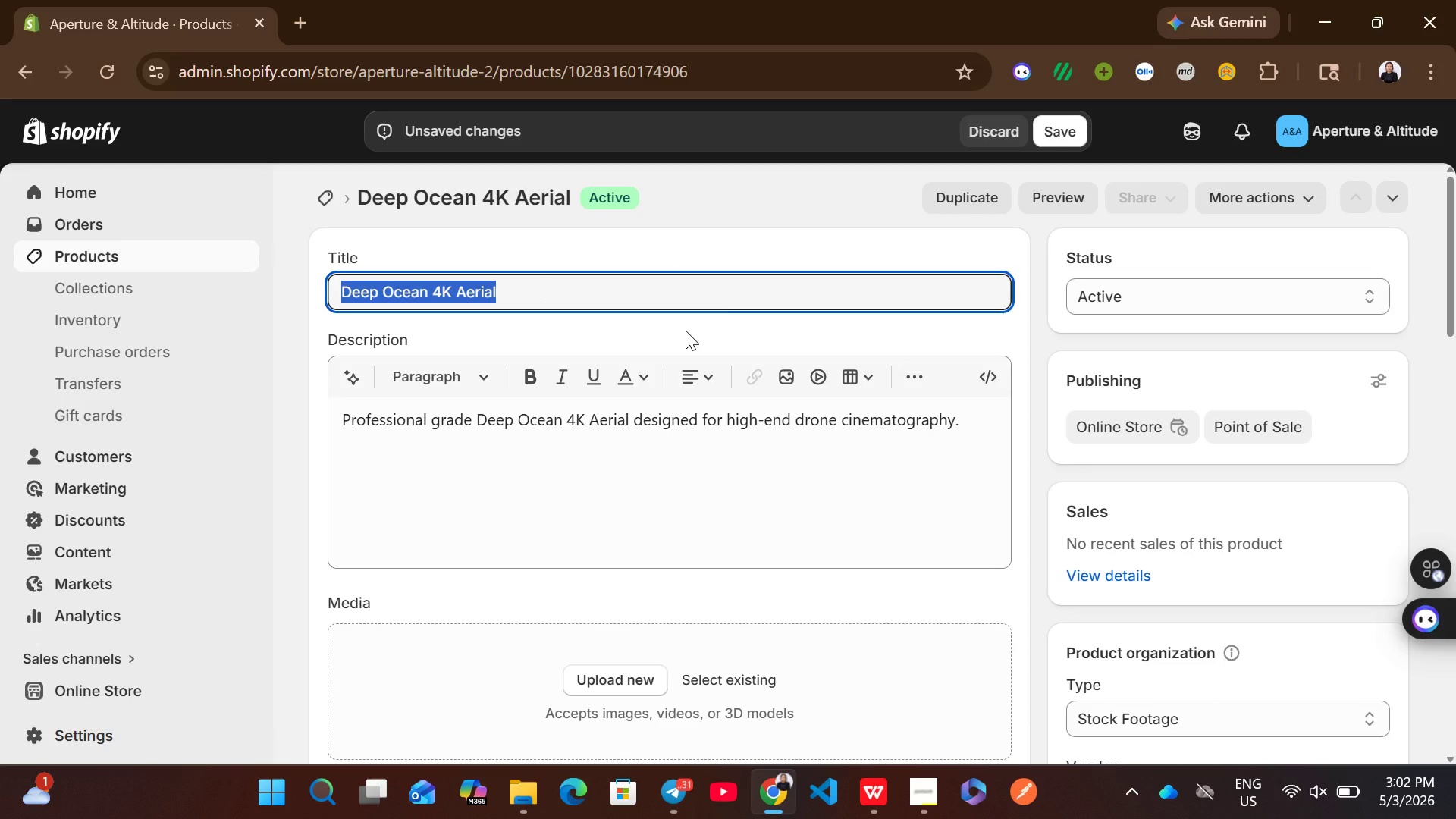 
key(Control+C)
 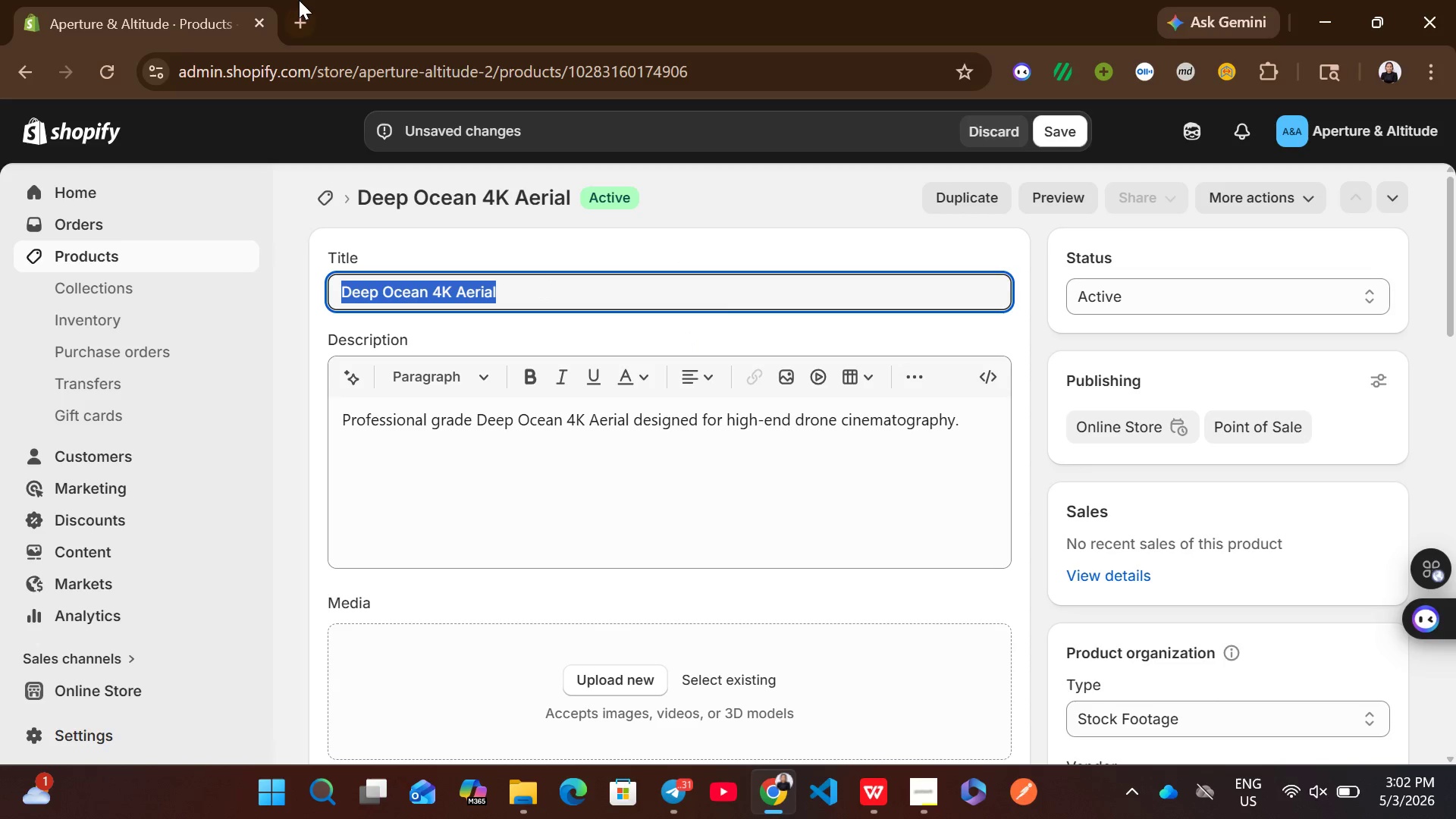 
left_click([298, 0])
 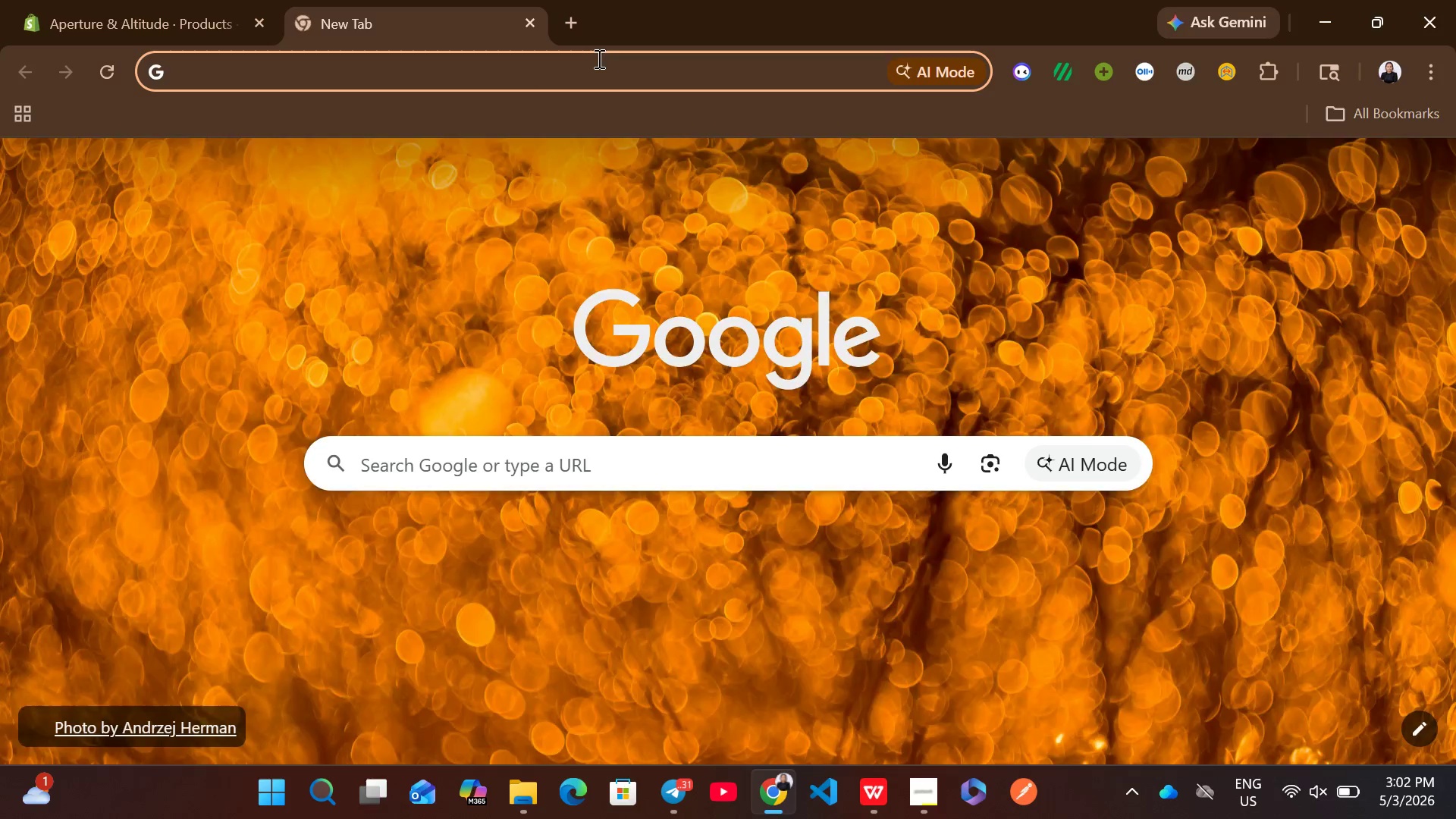 
type(unspla)
 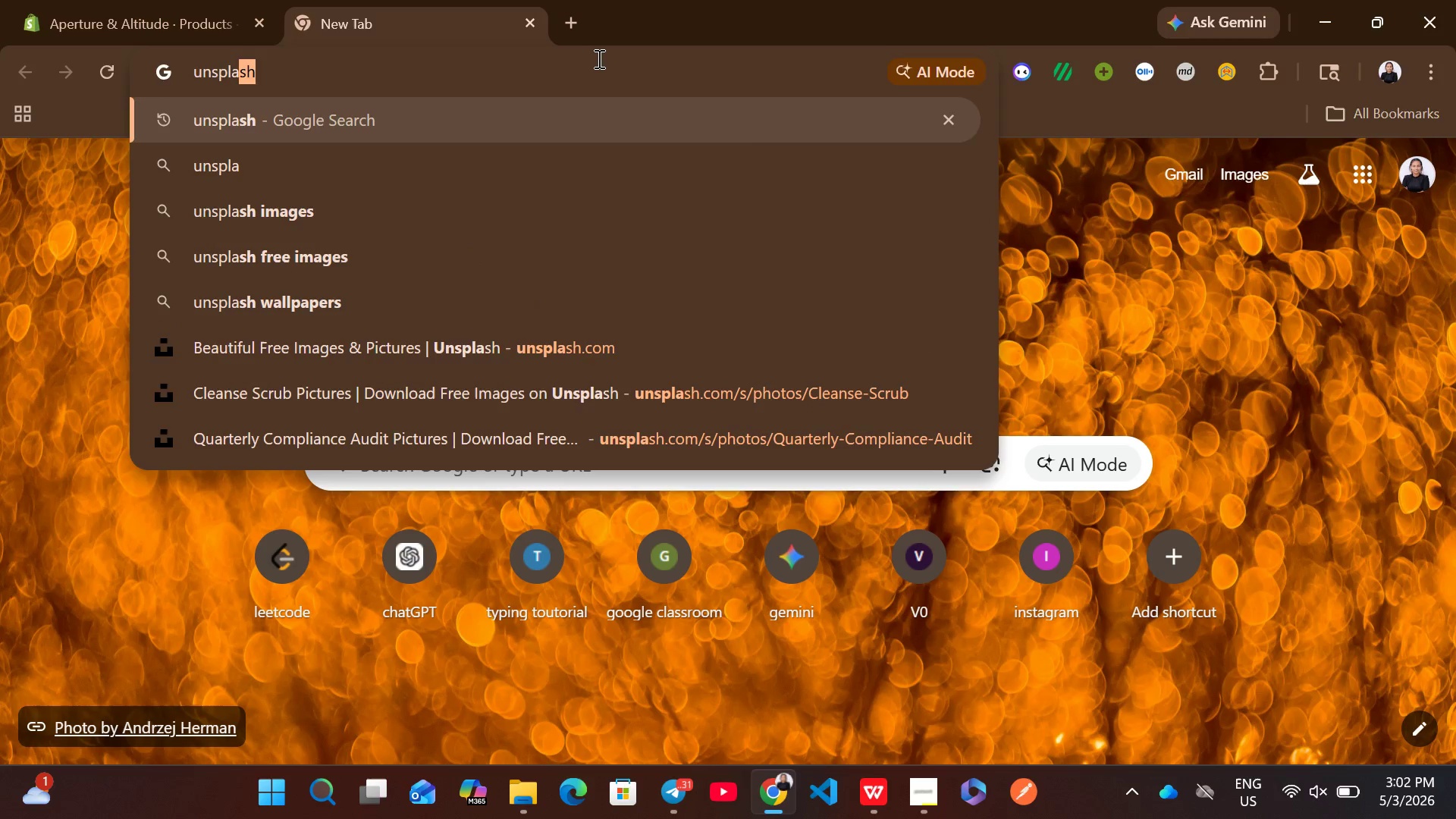 
key(Enter)
 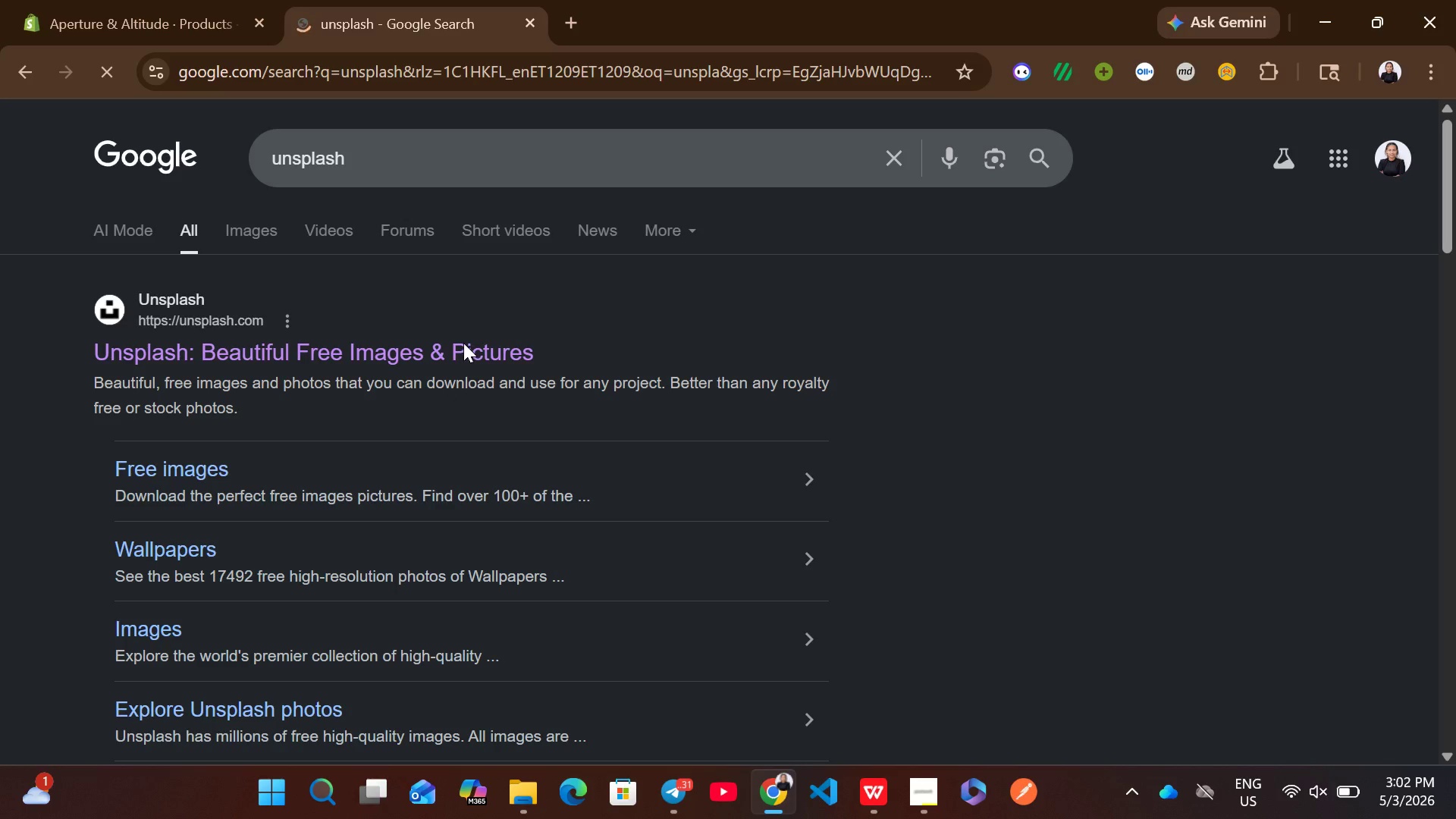 
left_click([314, 352])
 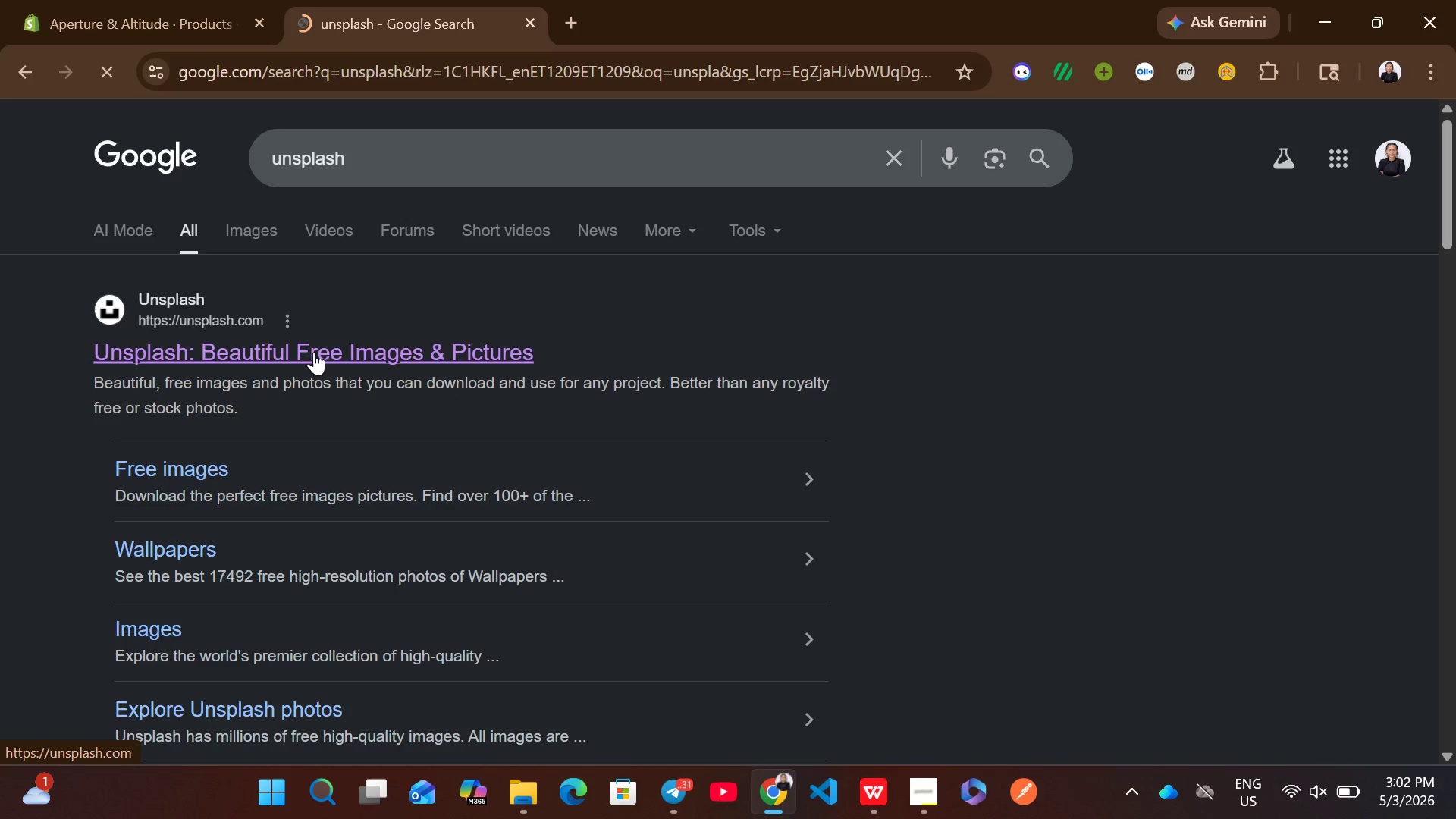 
left_click([314, 352])
 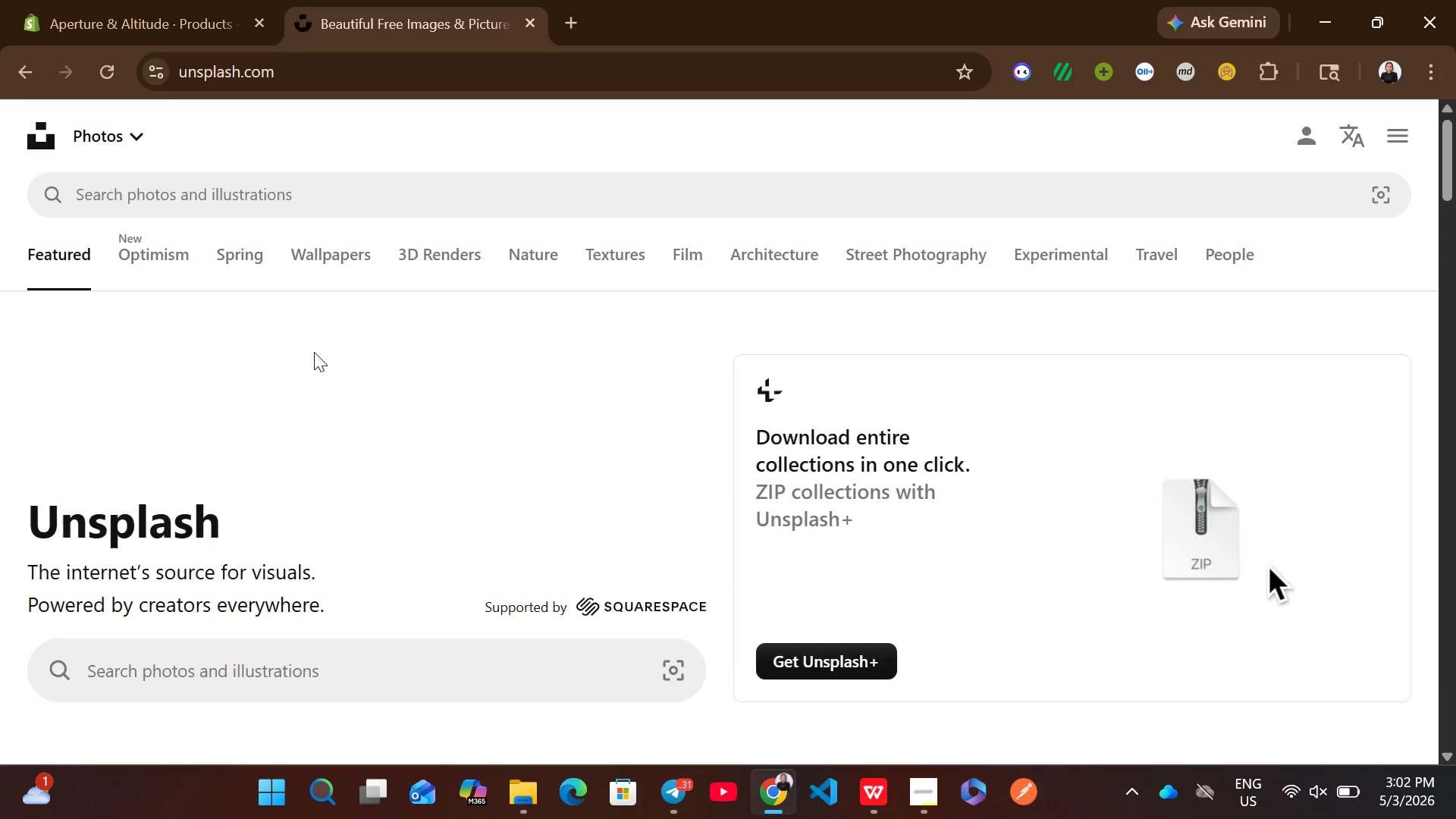 
wait(6.61)
 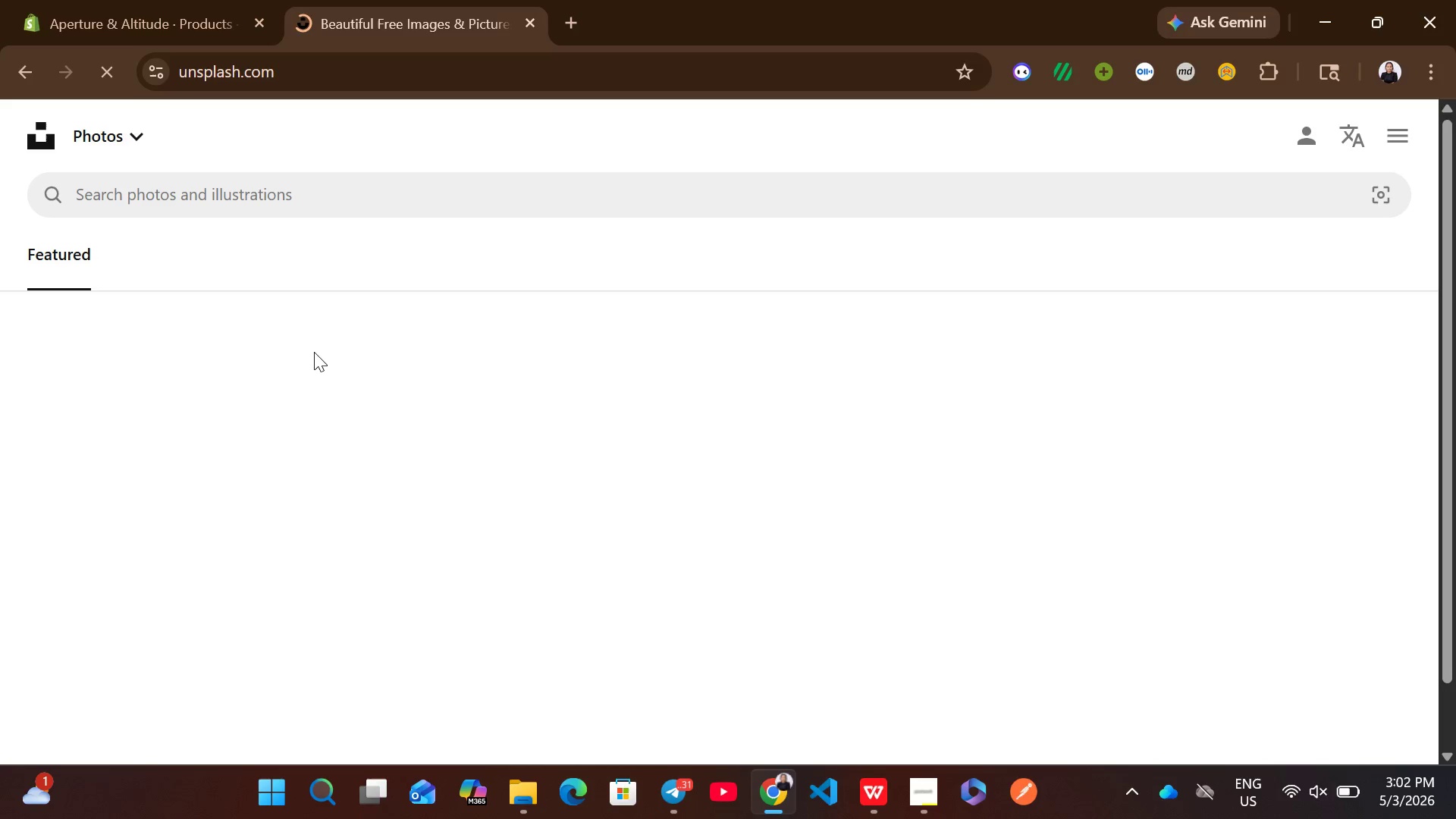 
left_click([457, 538])
 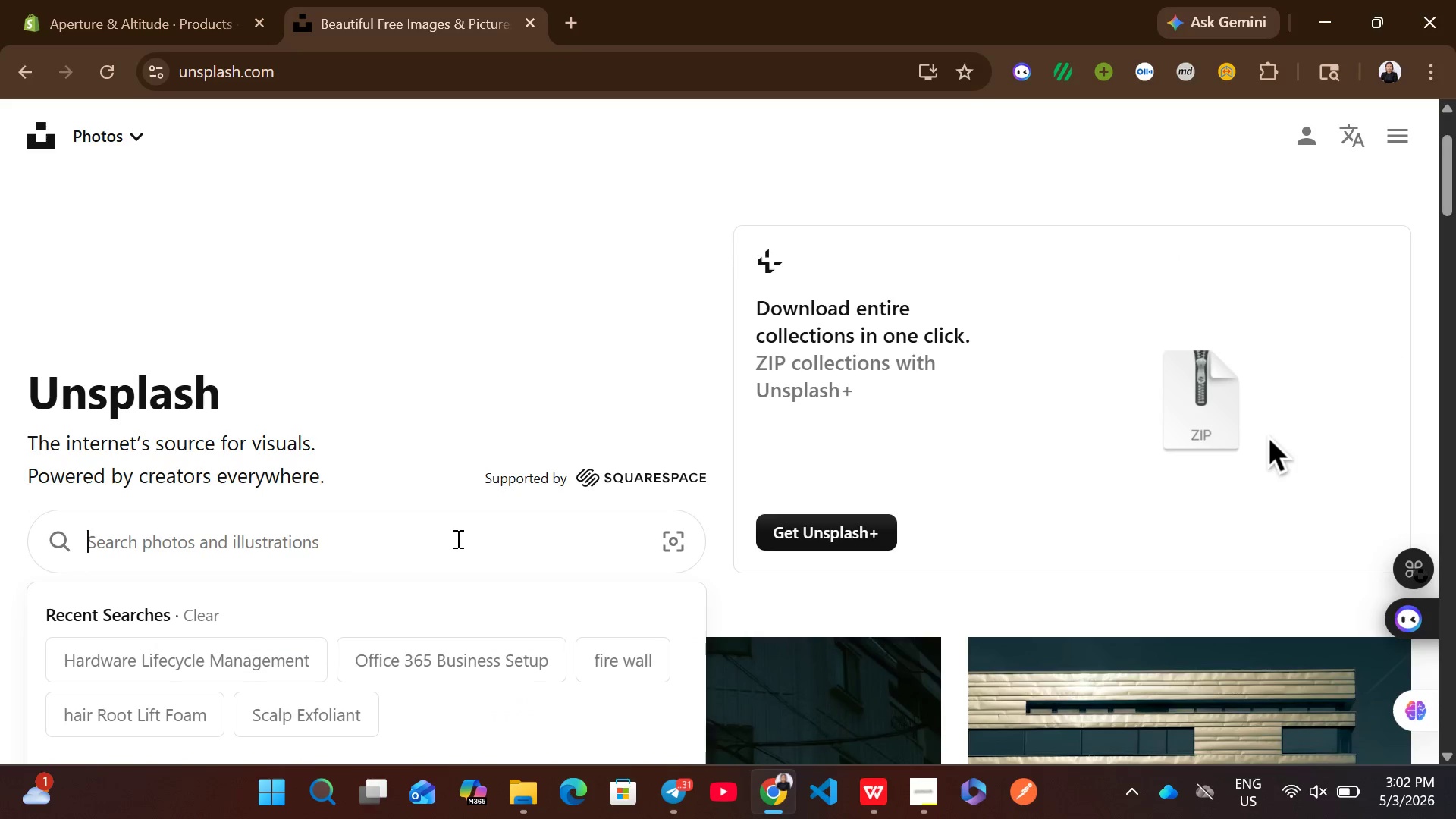 
key(Control+ControlLeft)
 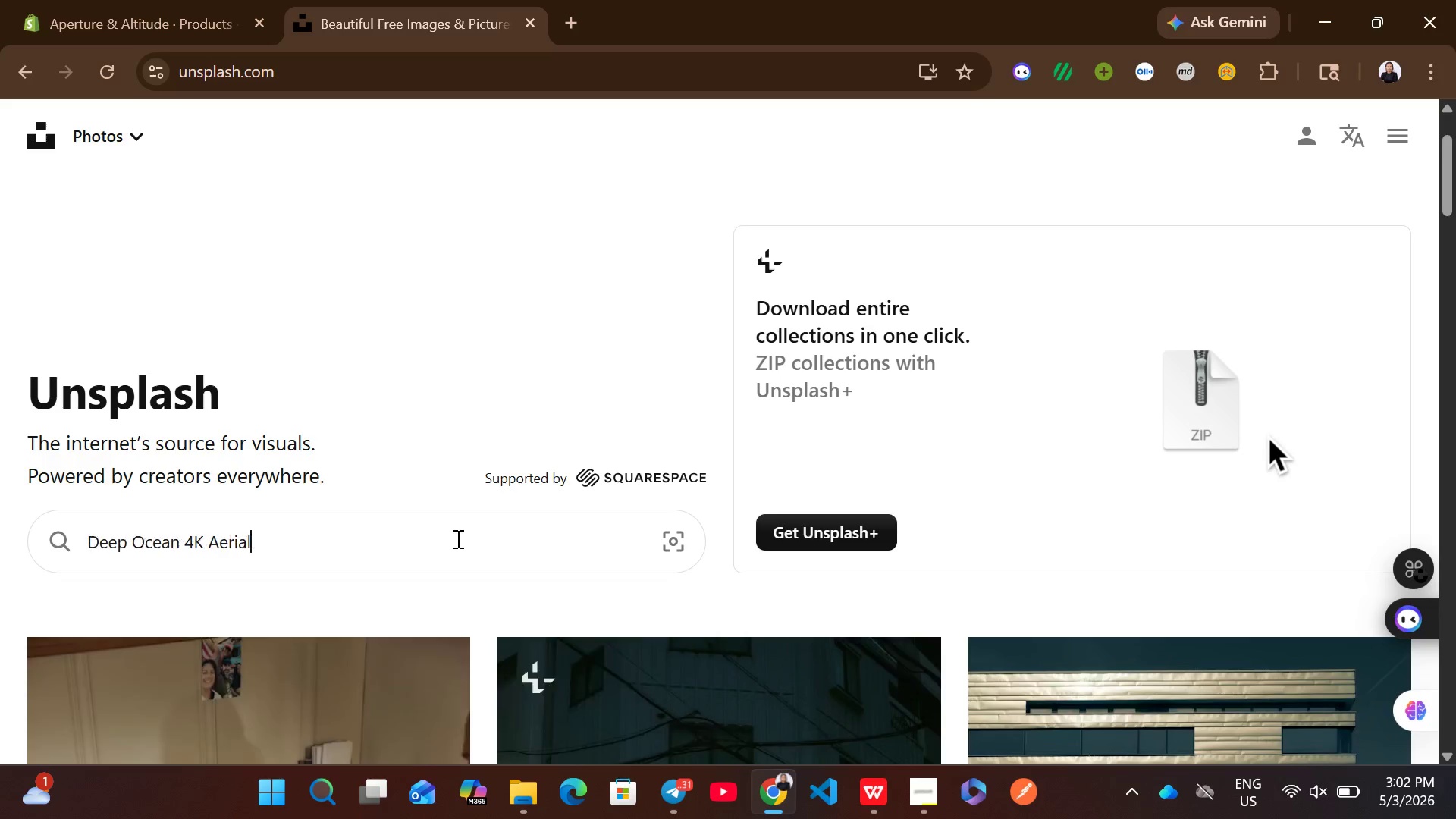 
key(Control+V)
 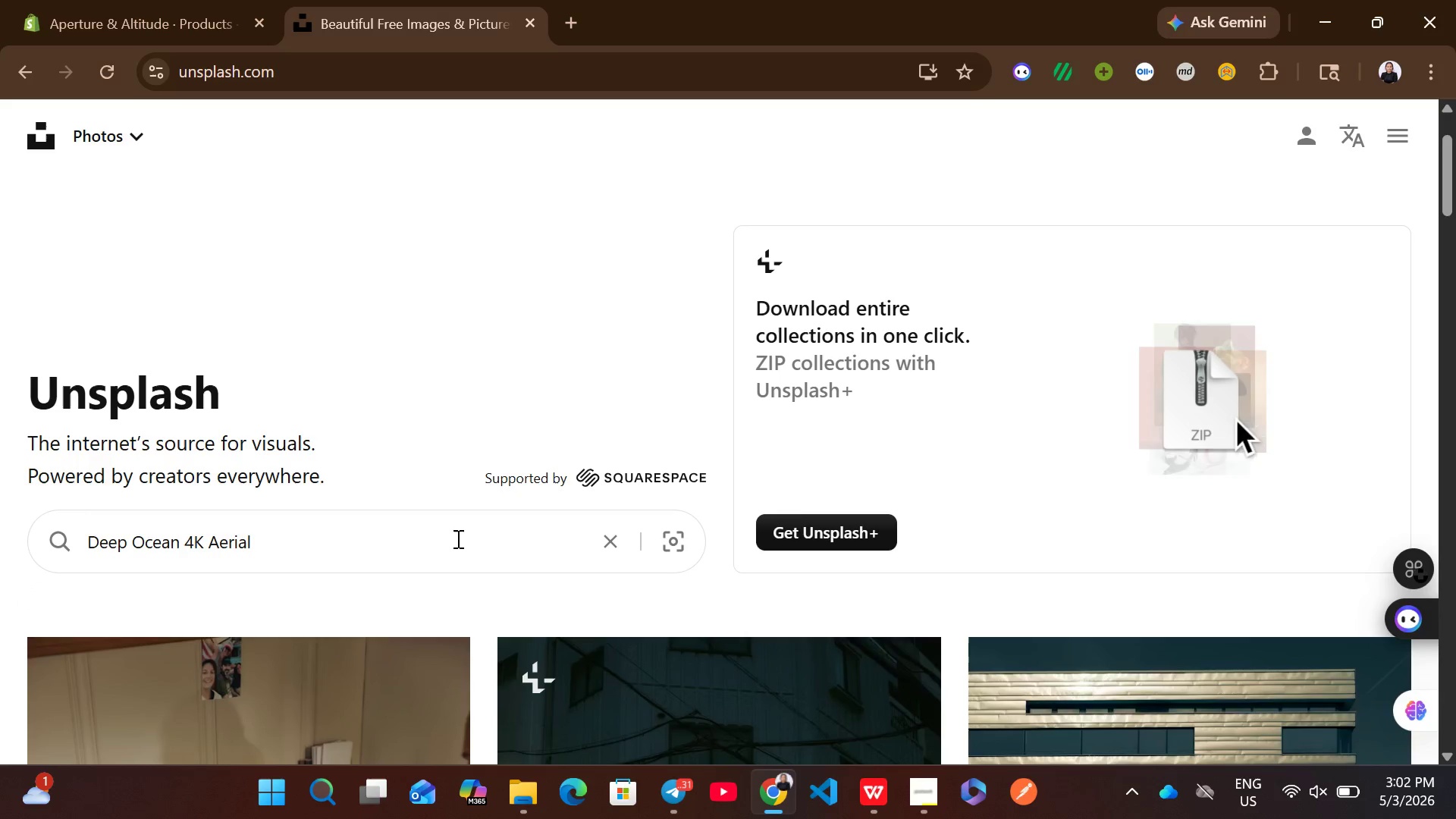 
key(Enter)
 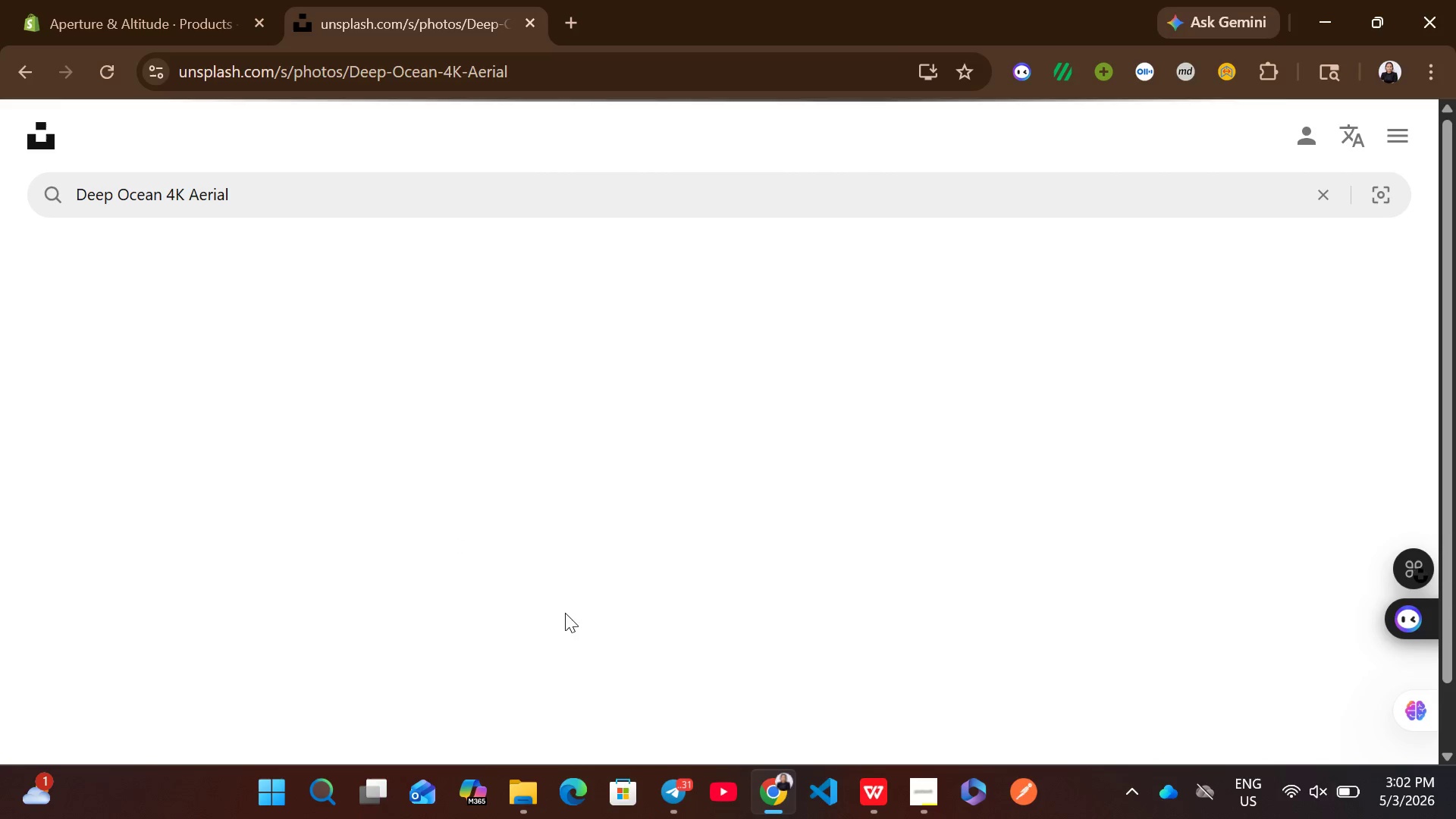 
mouse_move([641, 497])
 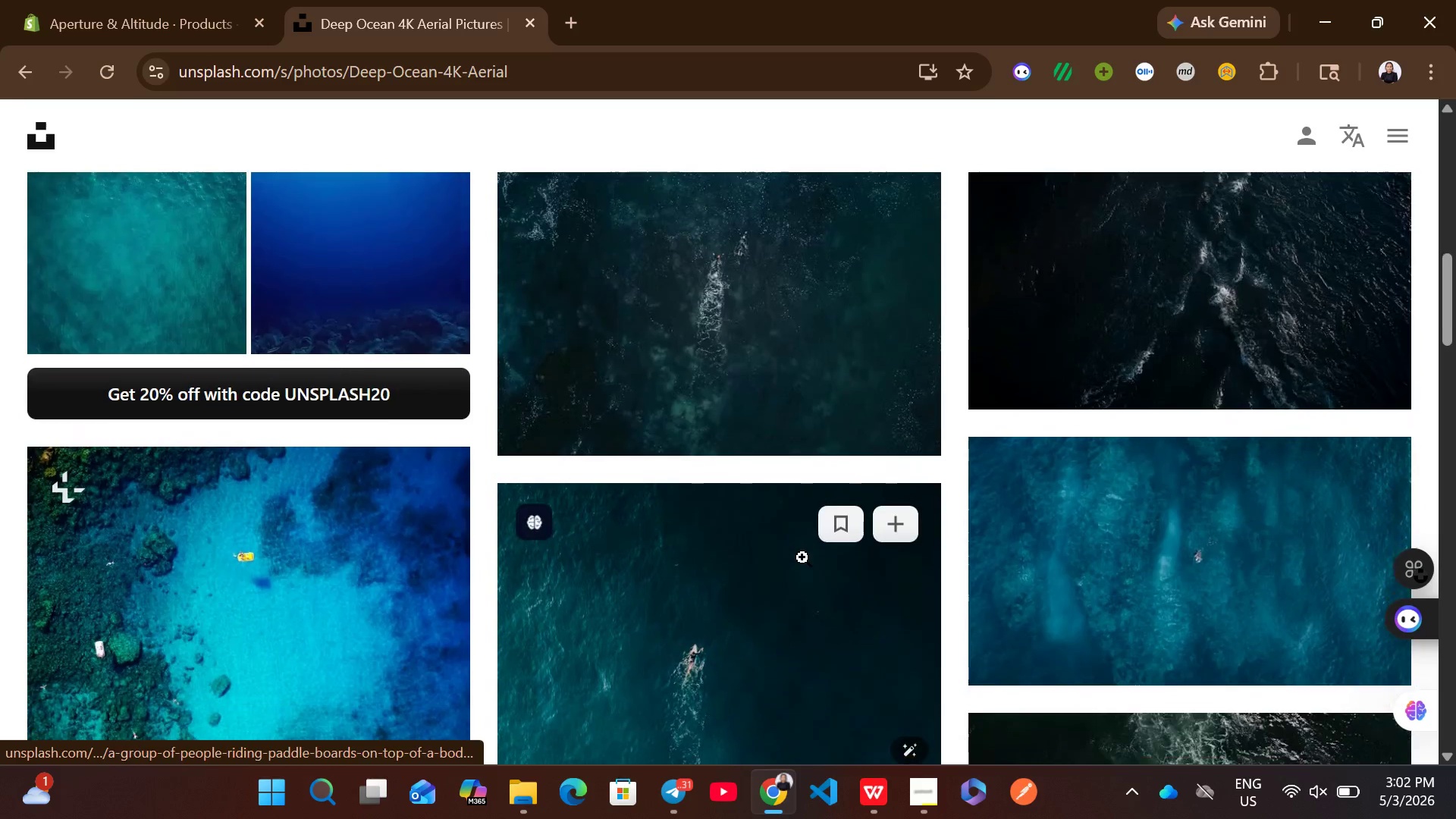 
mouse_move([854, 531])
 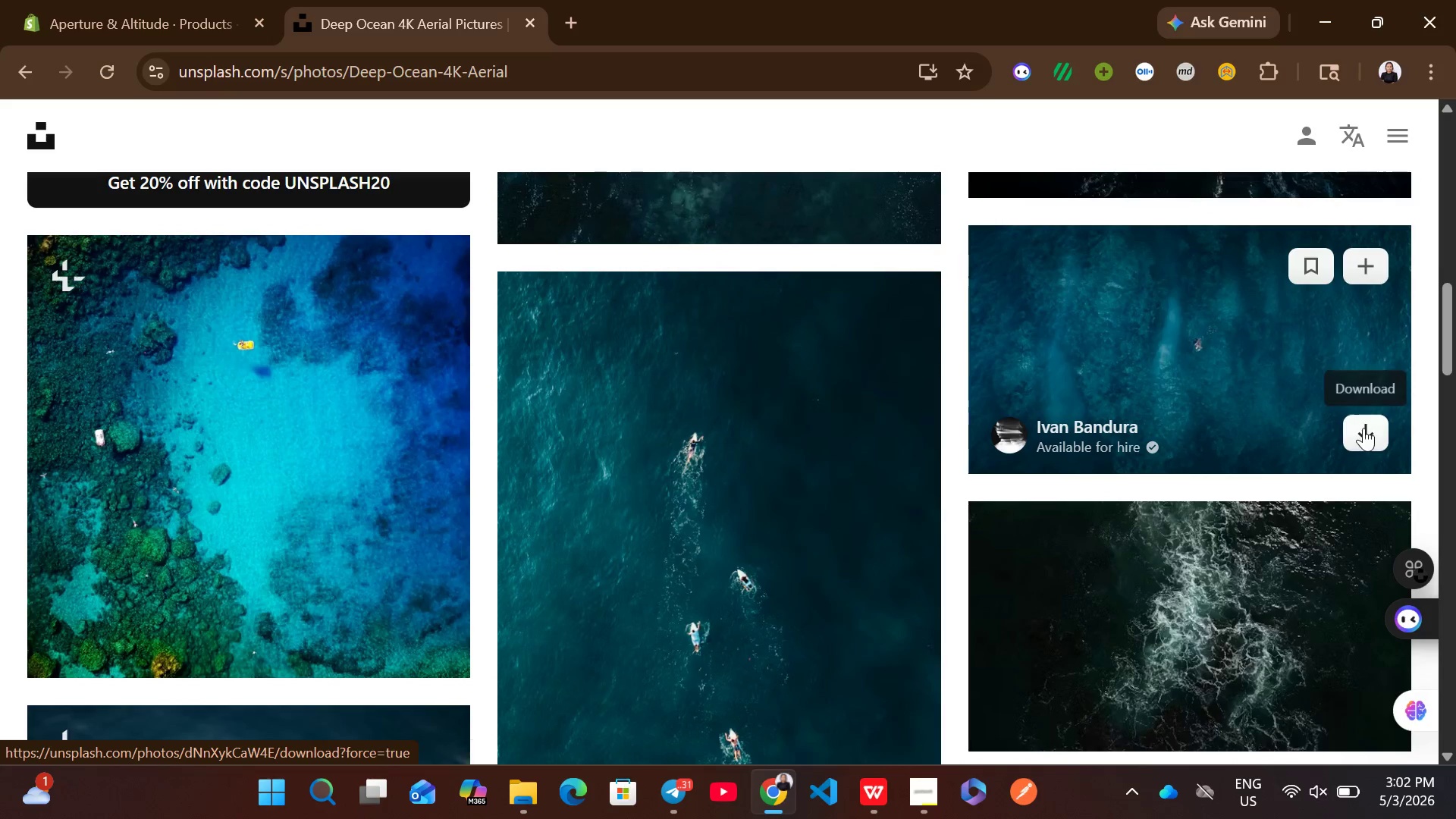 
left_click([1363, 428])
 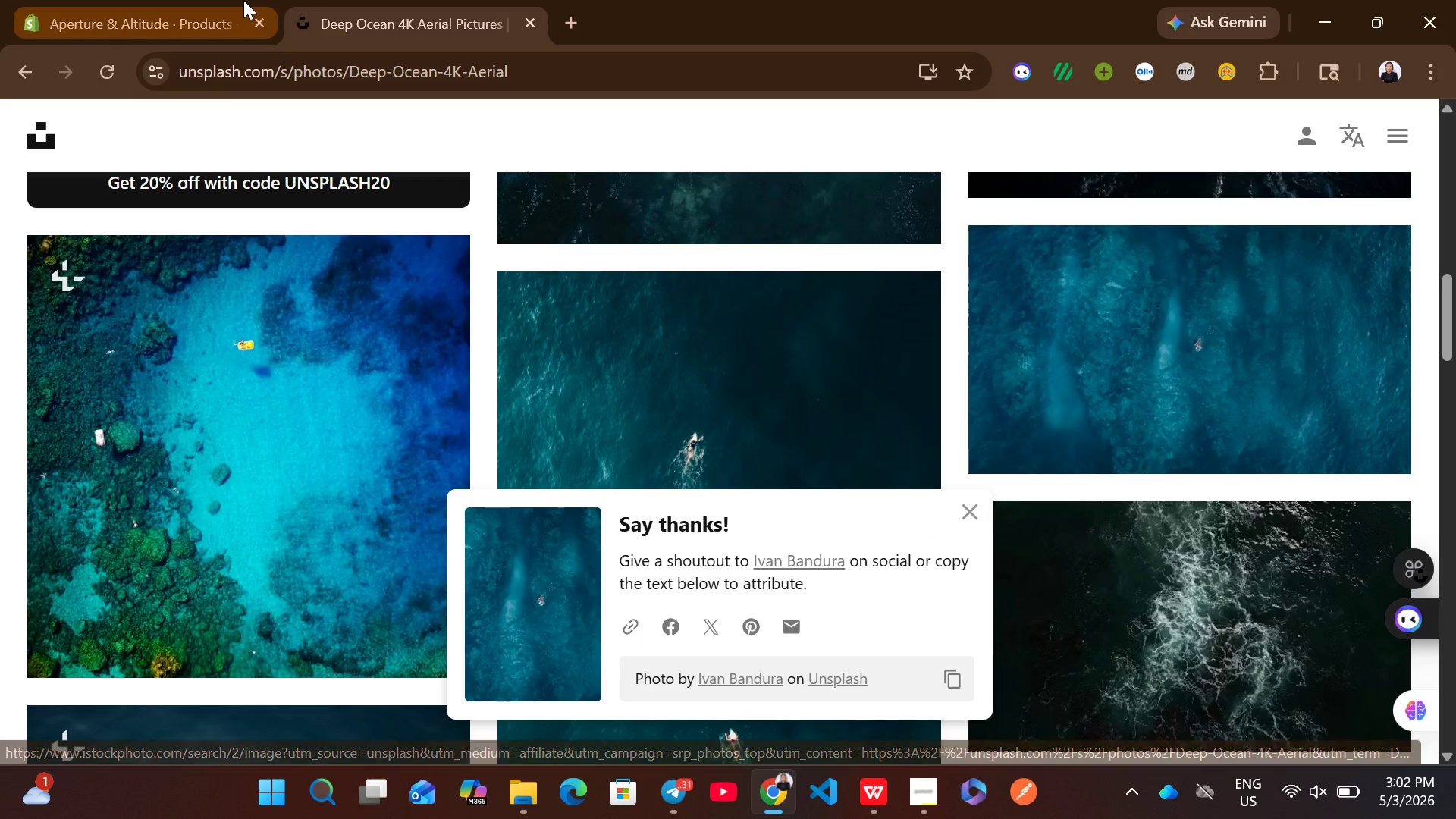 
left_click([218, 0])
 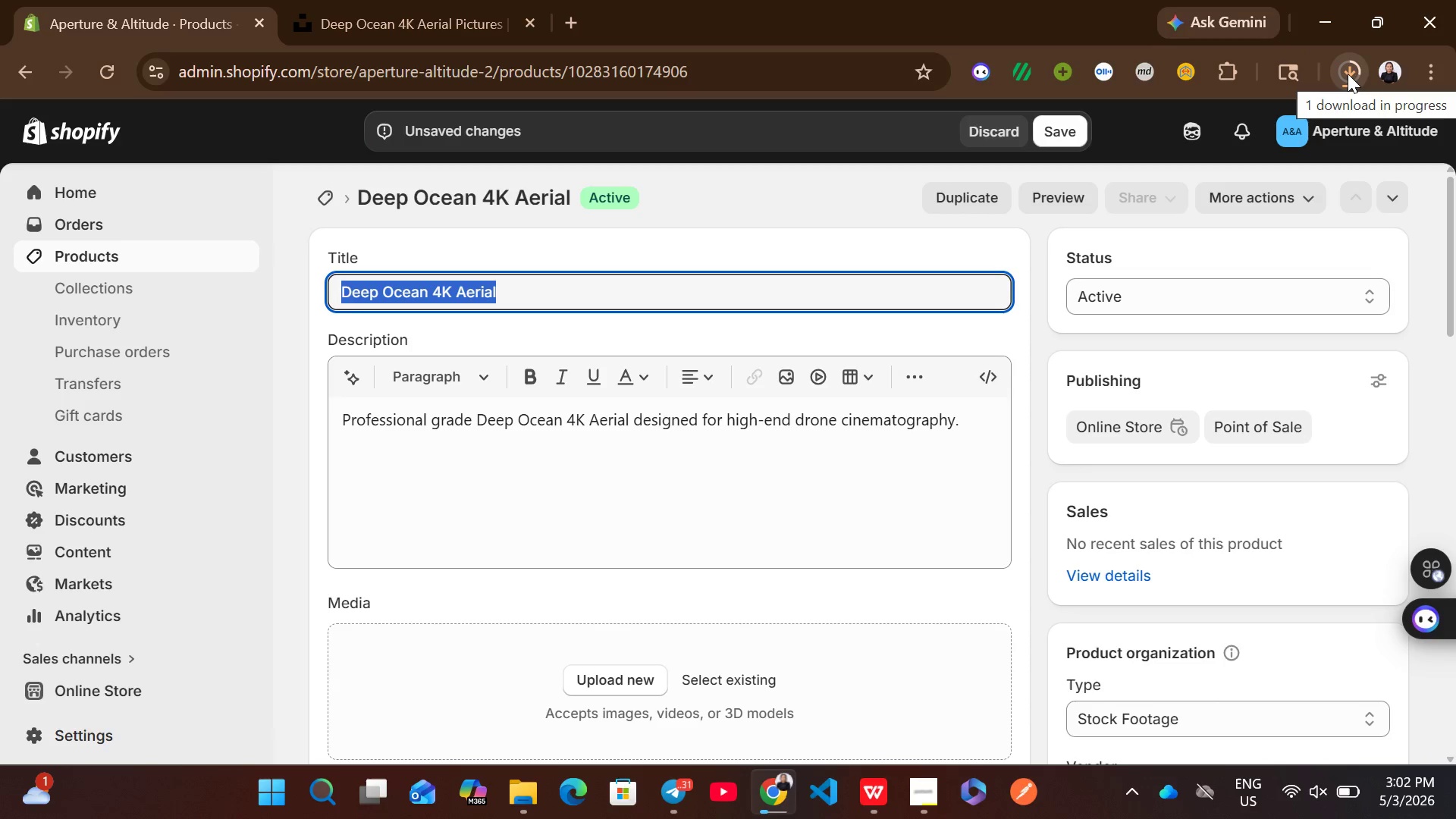 
wait(5.45)
 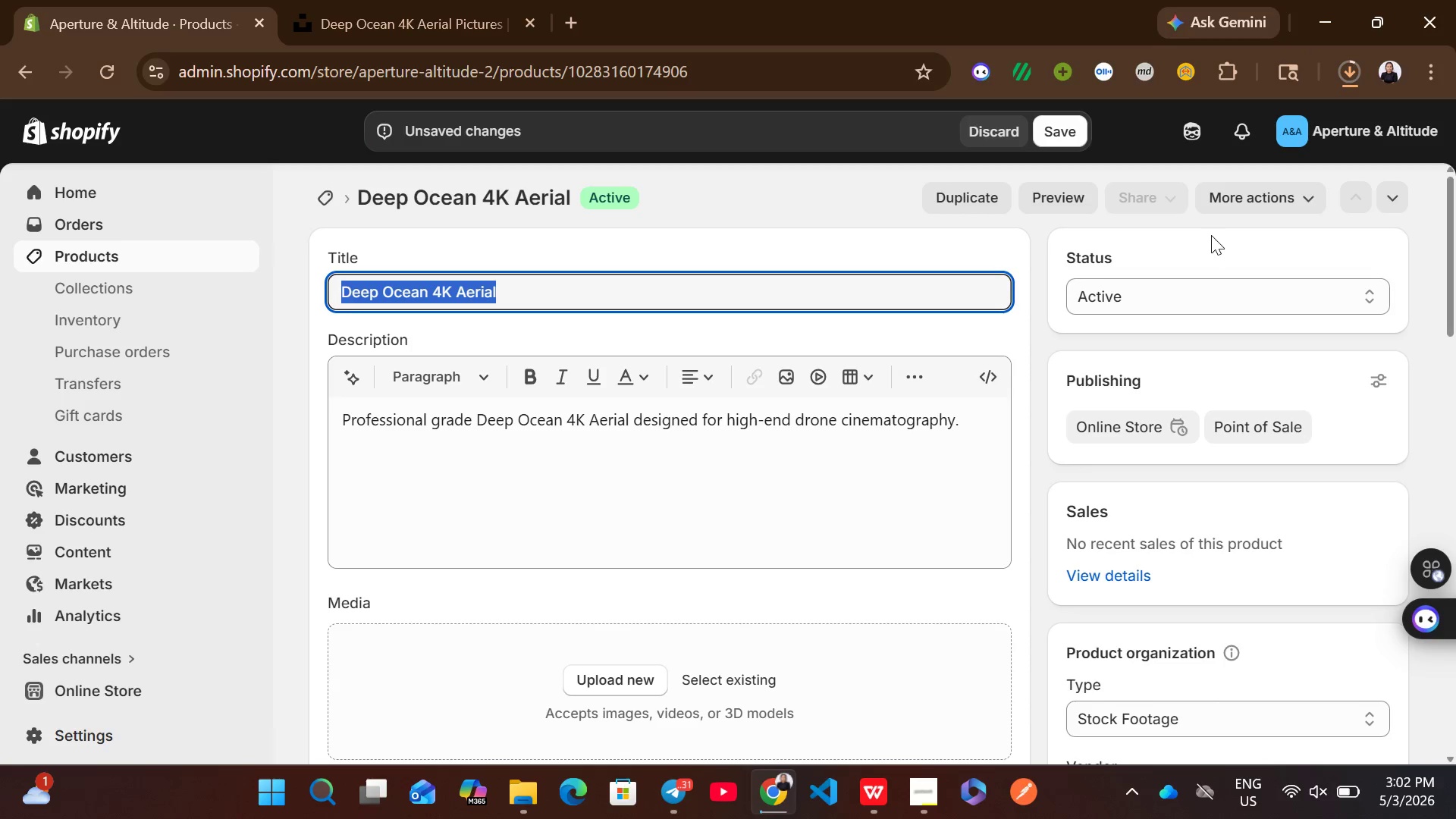 
mouse_move([642, 482])
 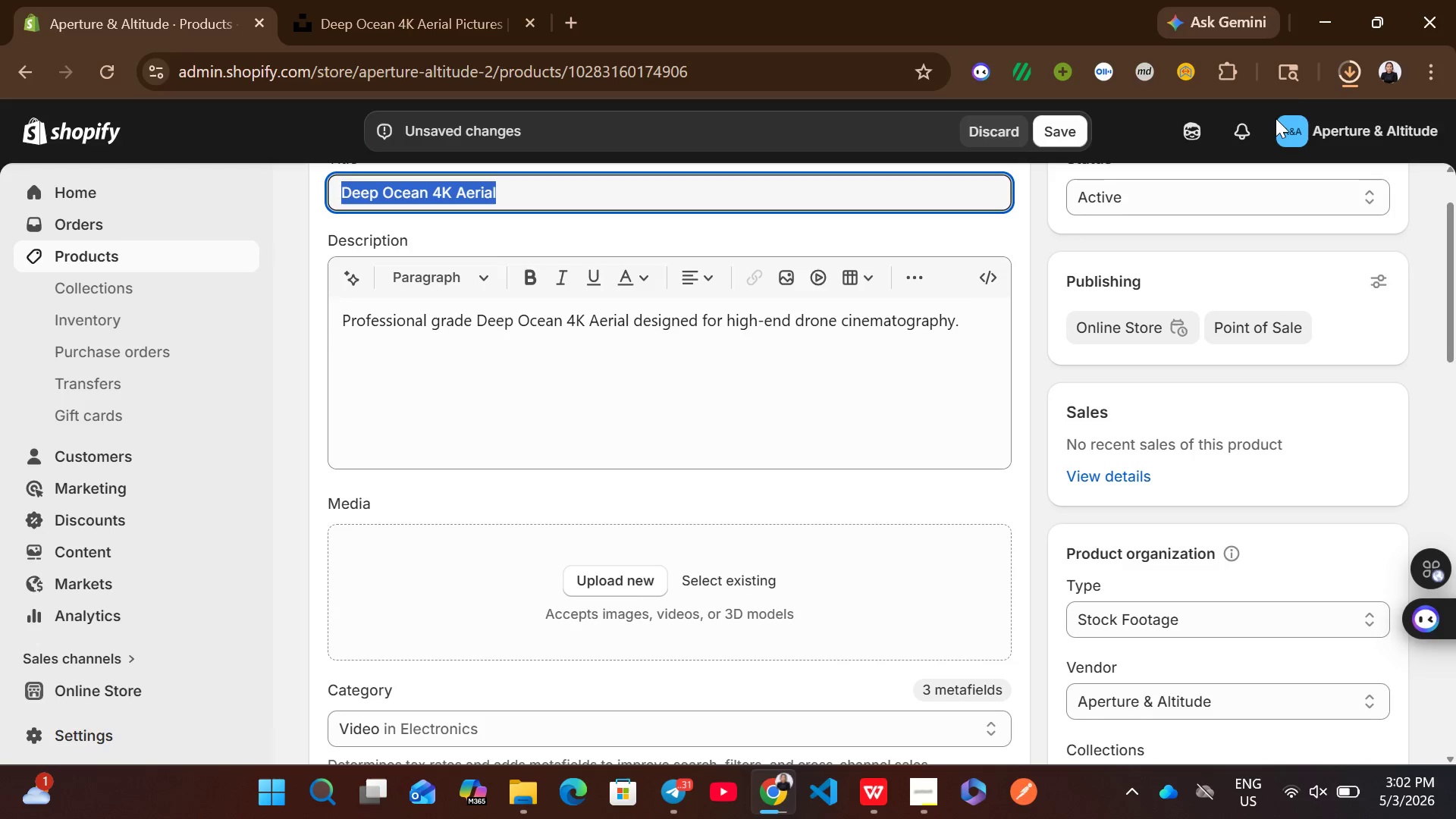 
mouse_move([1328, 96])
 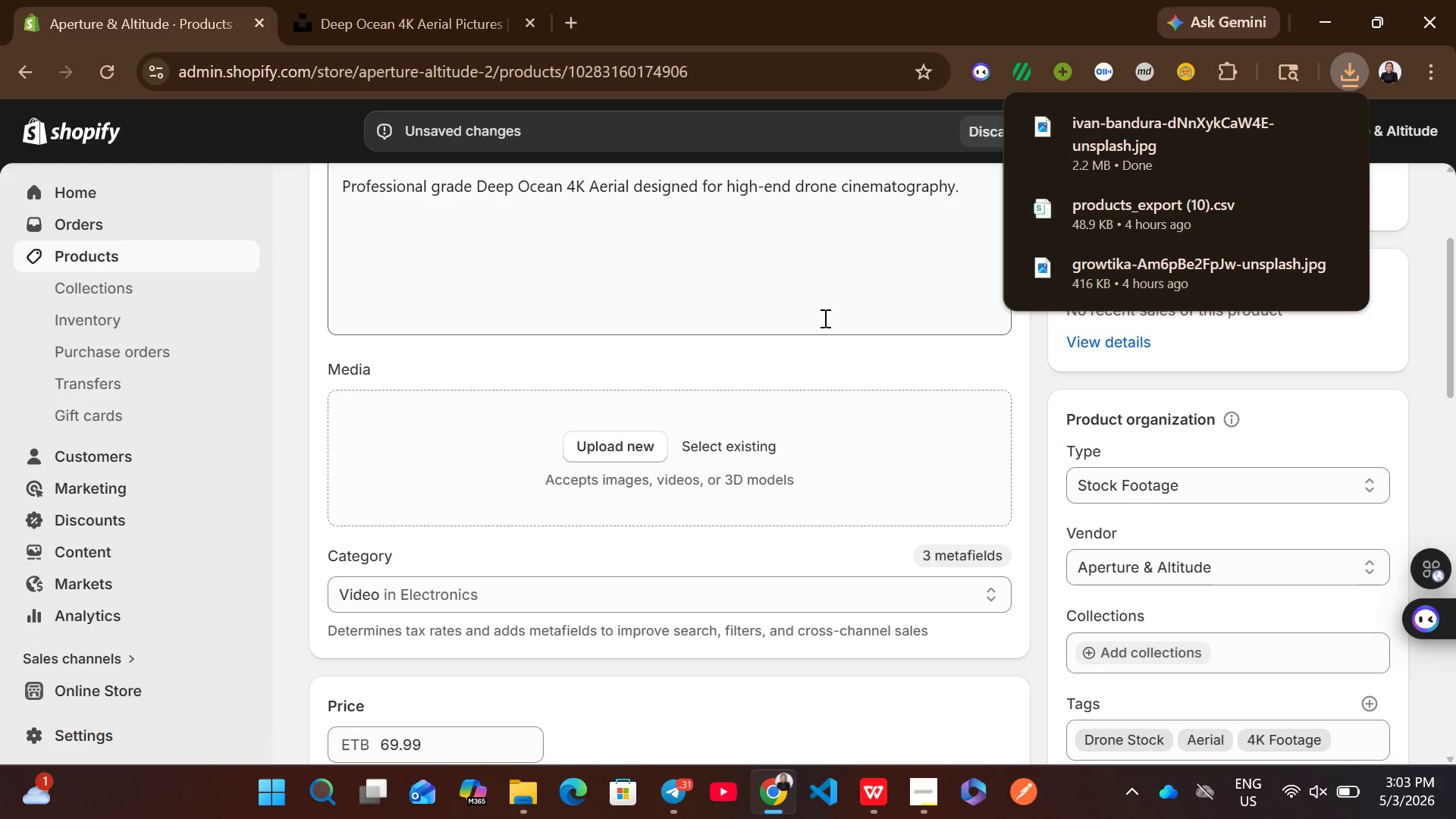 
left_click_drag(start_coordinate=[1136, 132], to_coordinate=[695, 679])
 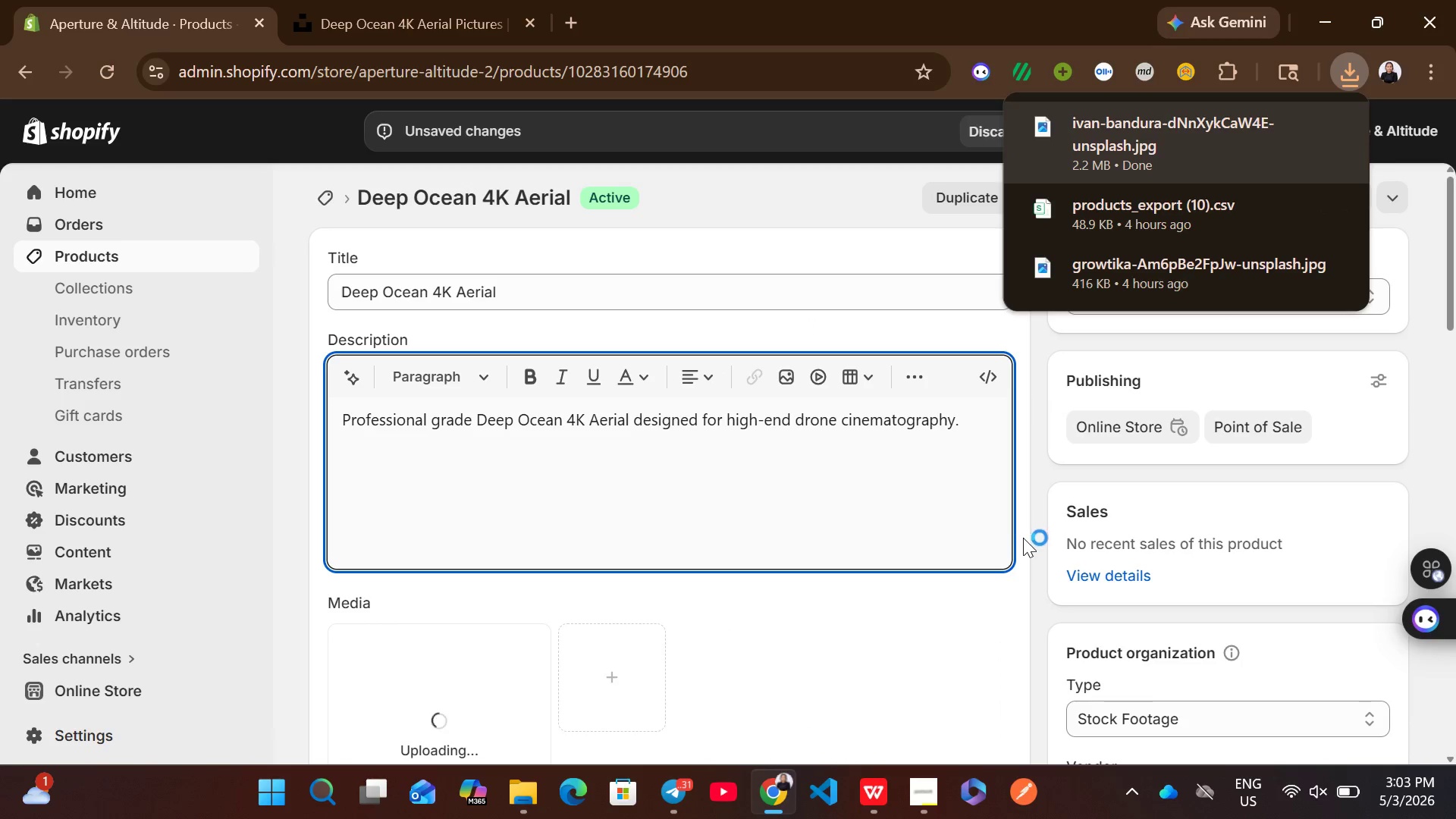 
left_click([1025, 559])
 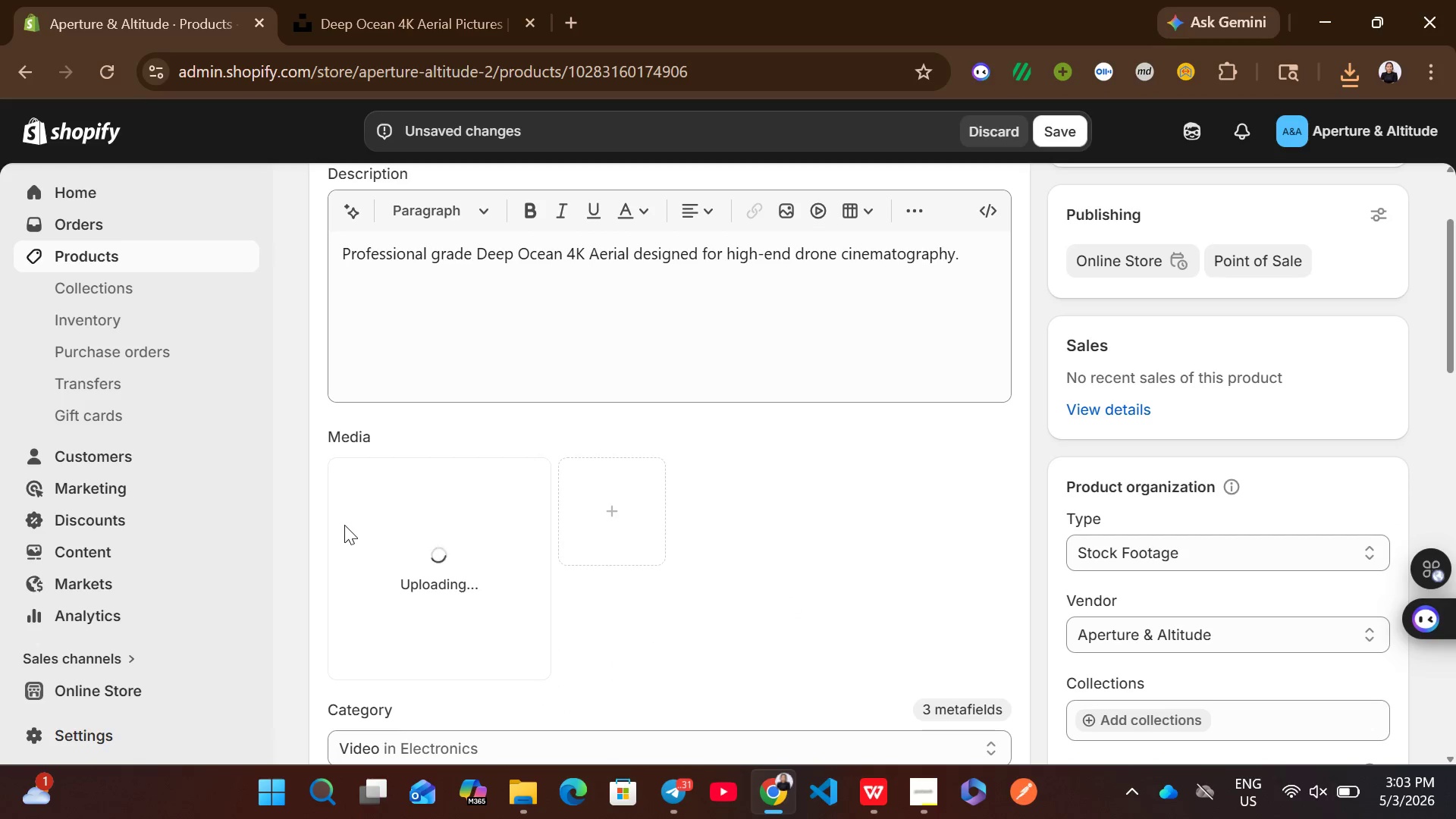 
wait(14.91)
 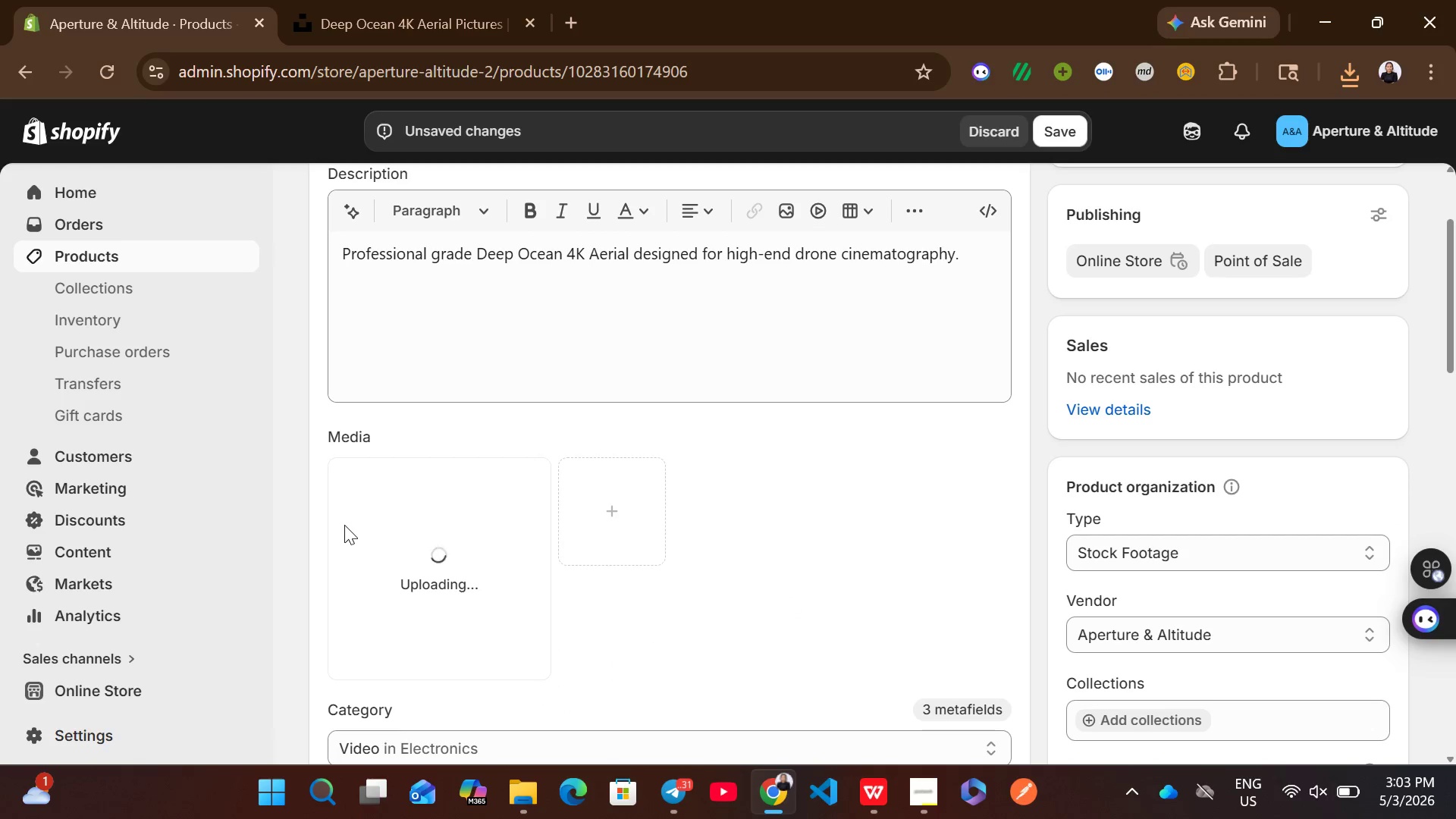 
left_click([463, 616])
 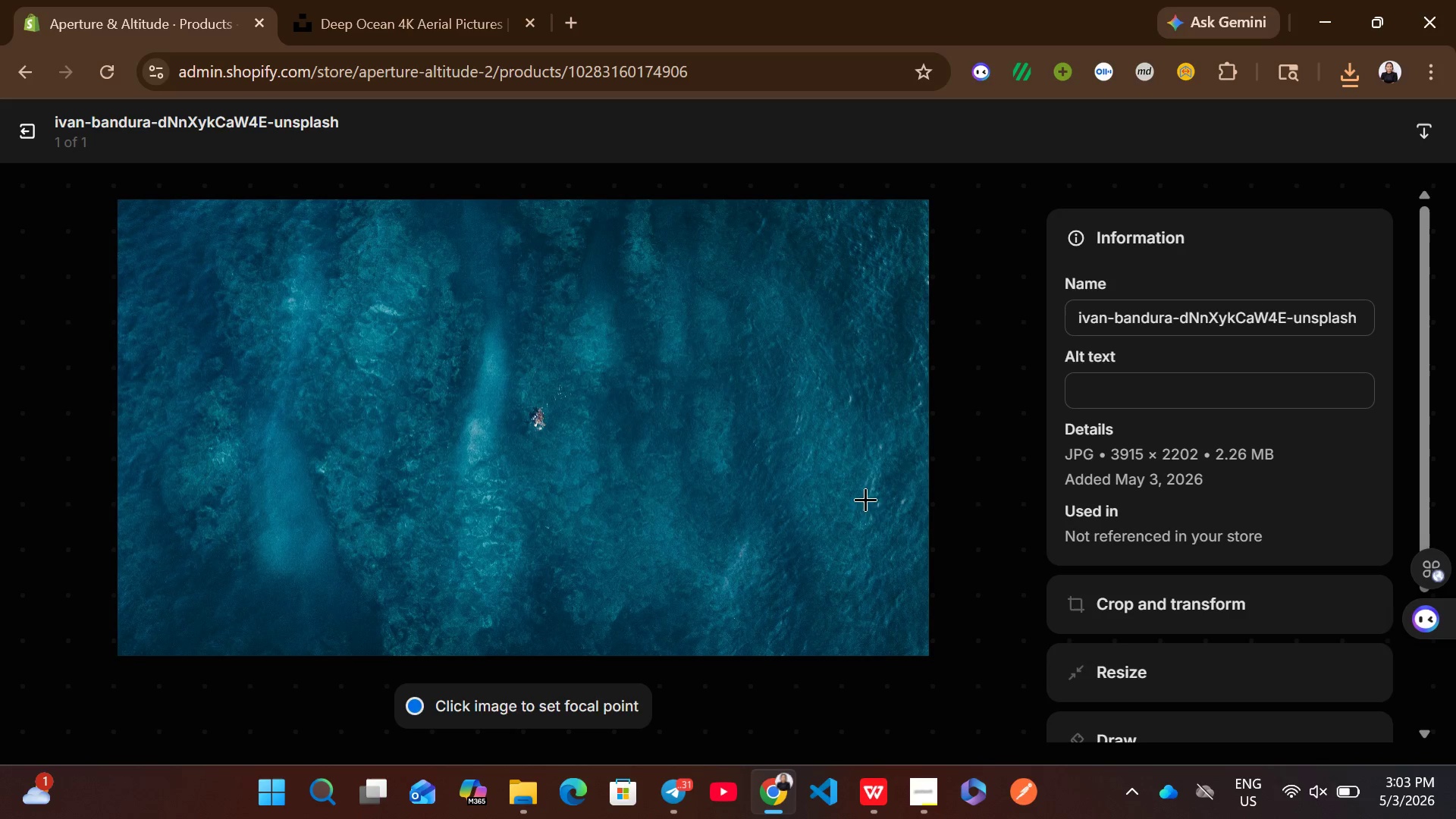 
left_click([1129, 407])
 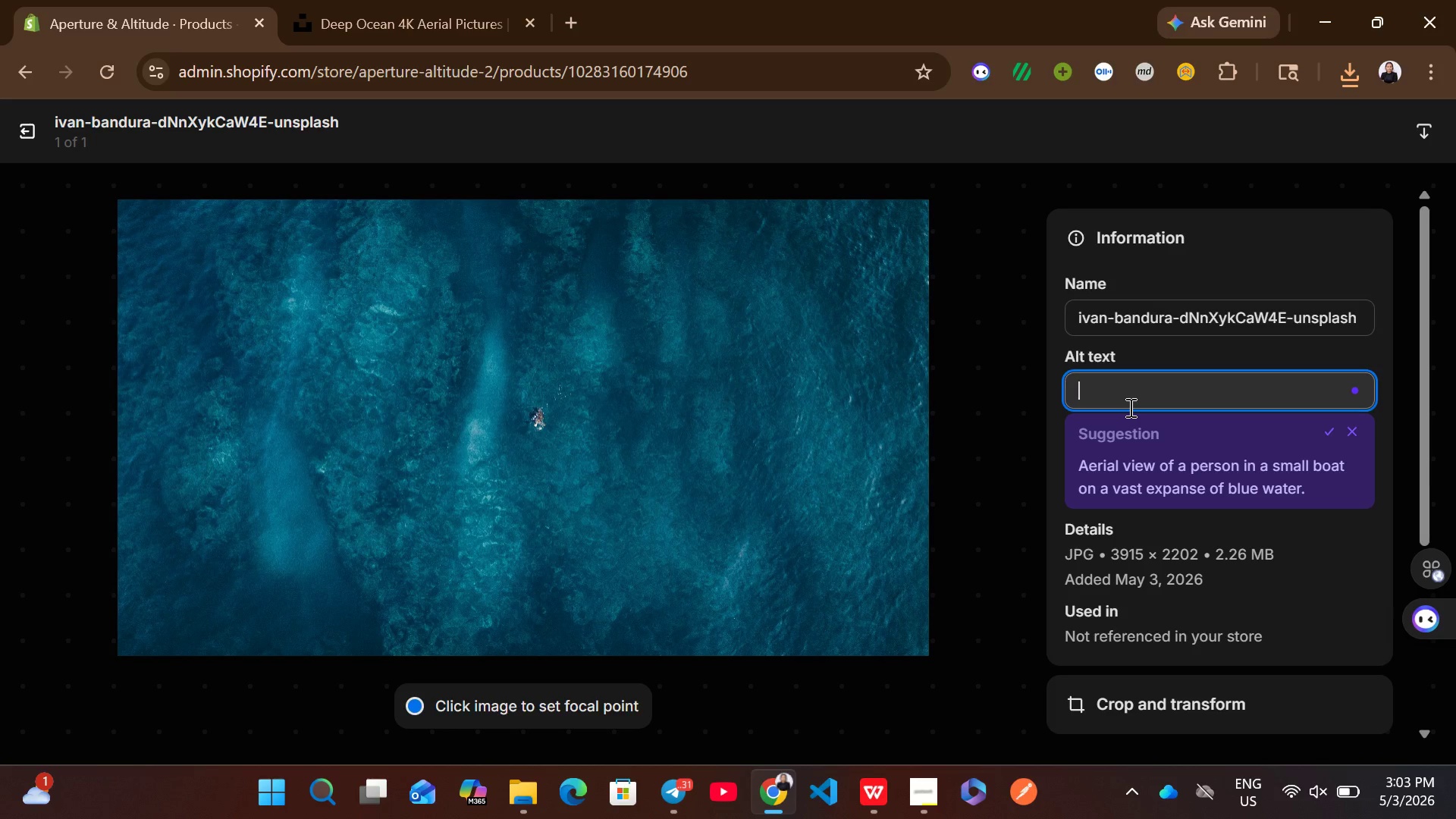 
type(deep ocean 4k area)
key(Backspace)
key(Backspace)
key(Backspace)
type(erial )
key(Backspace)
type( - professional drone digital asset)
 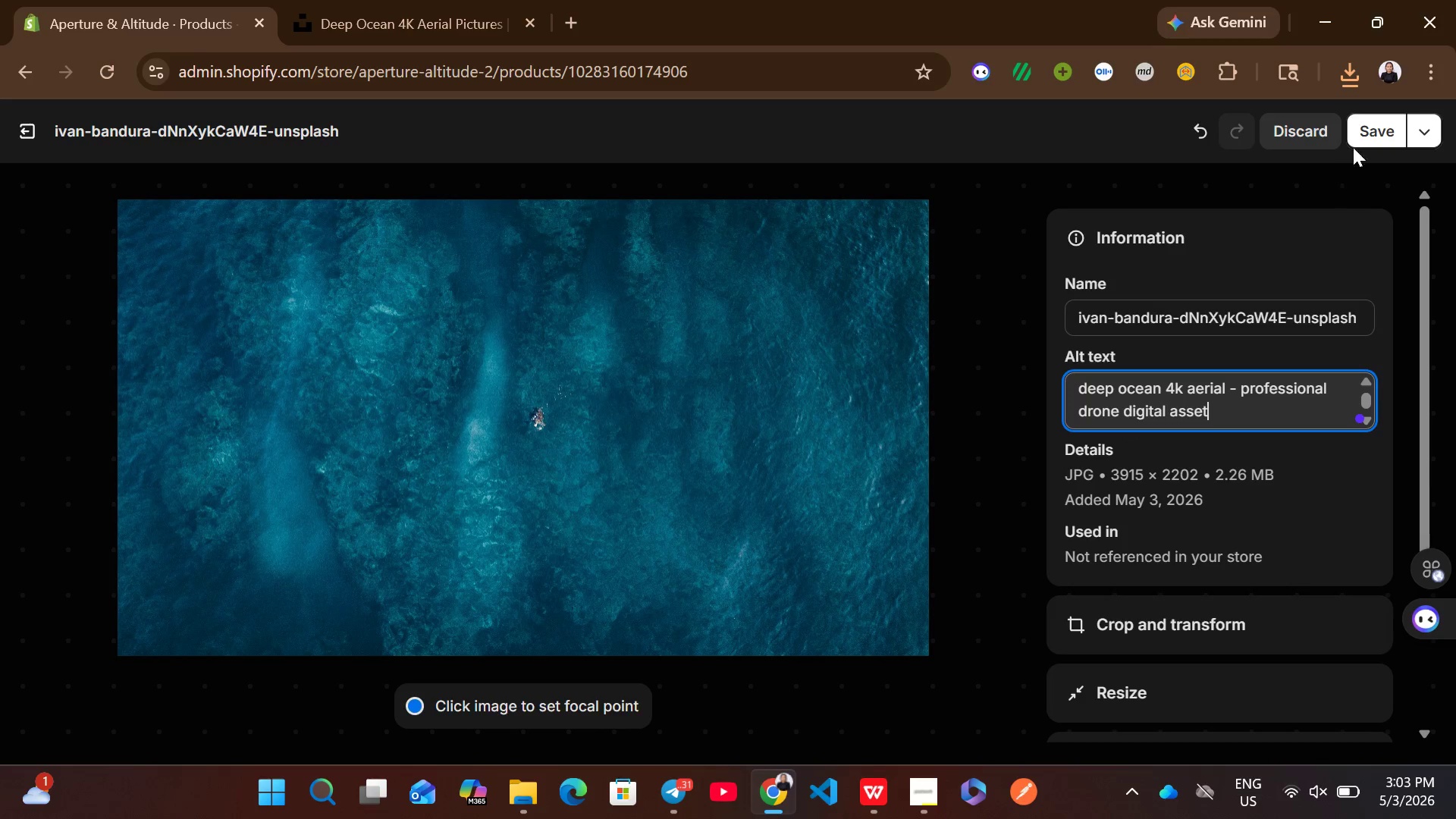 
left_click([1357, 140])
 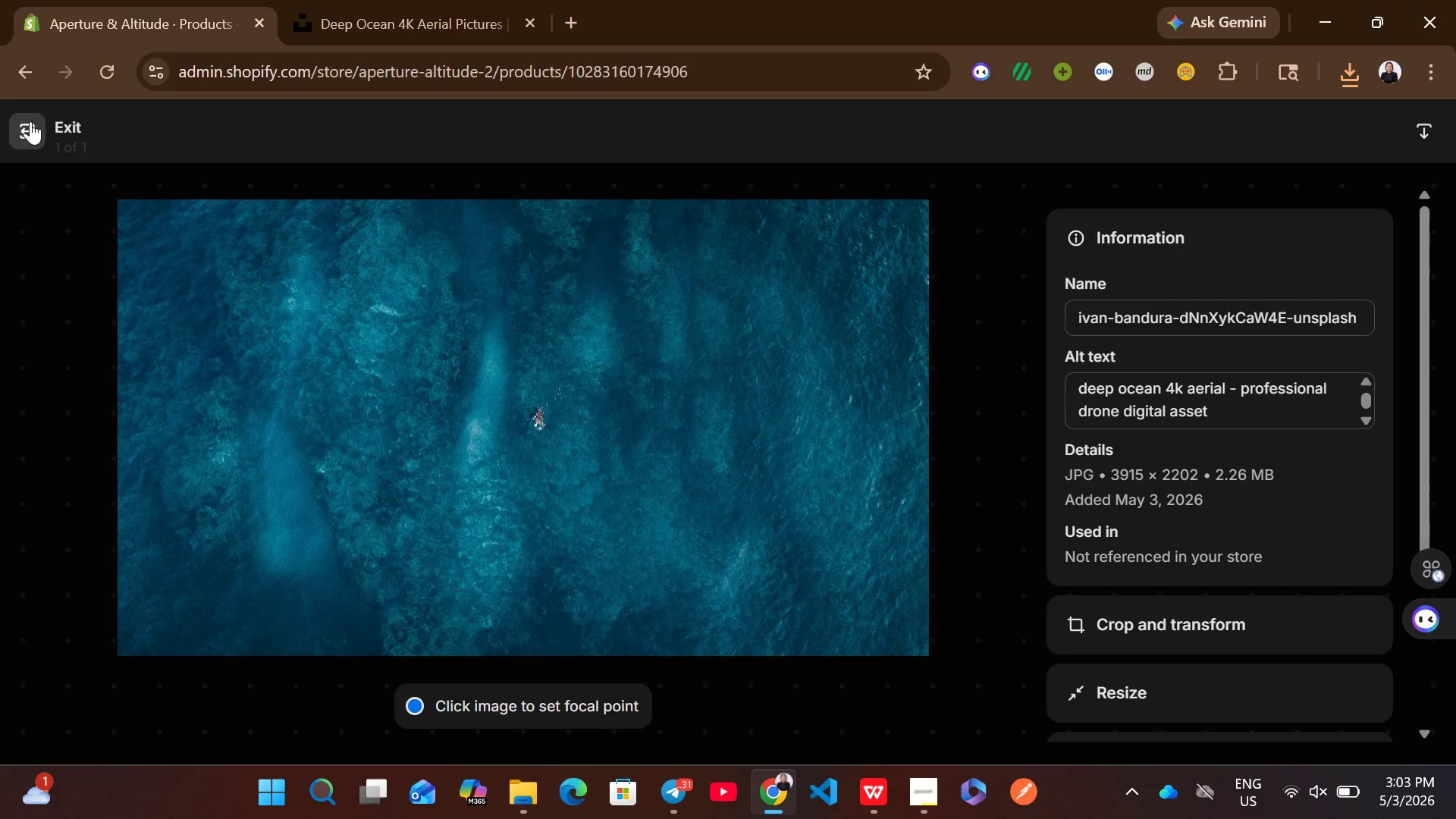 
left_click([27, 120])
 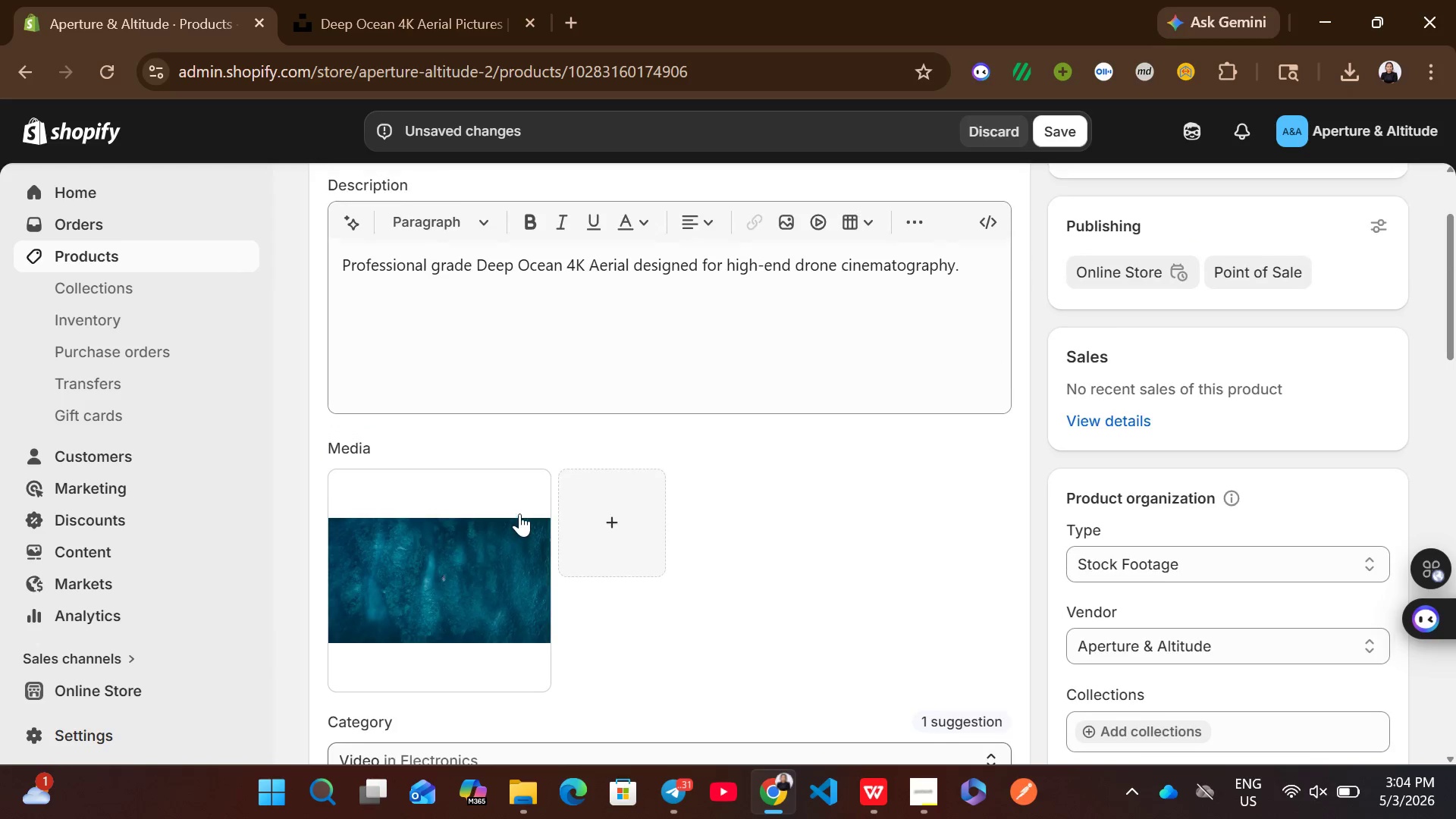 
wait(5.42)
 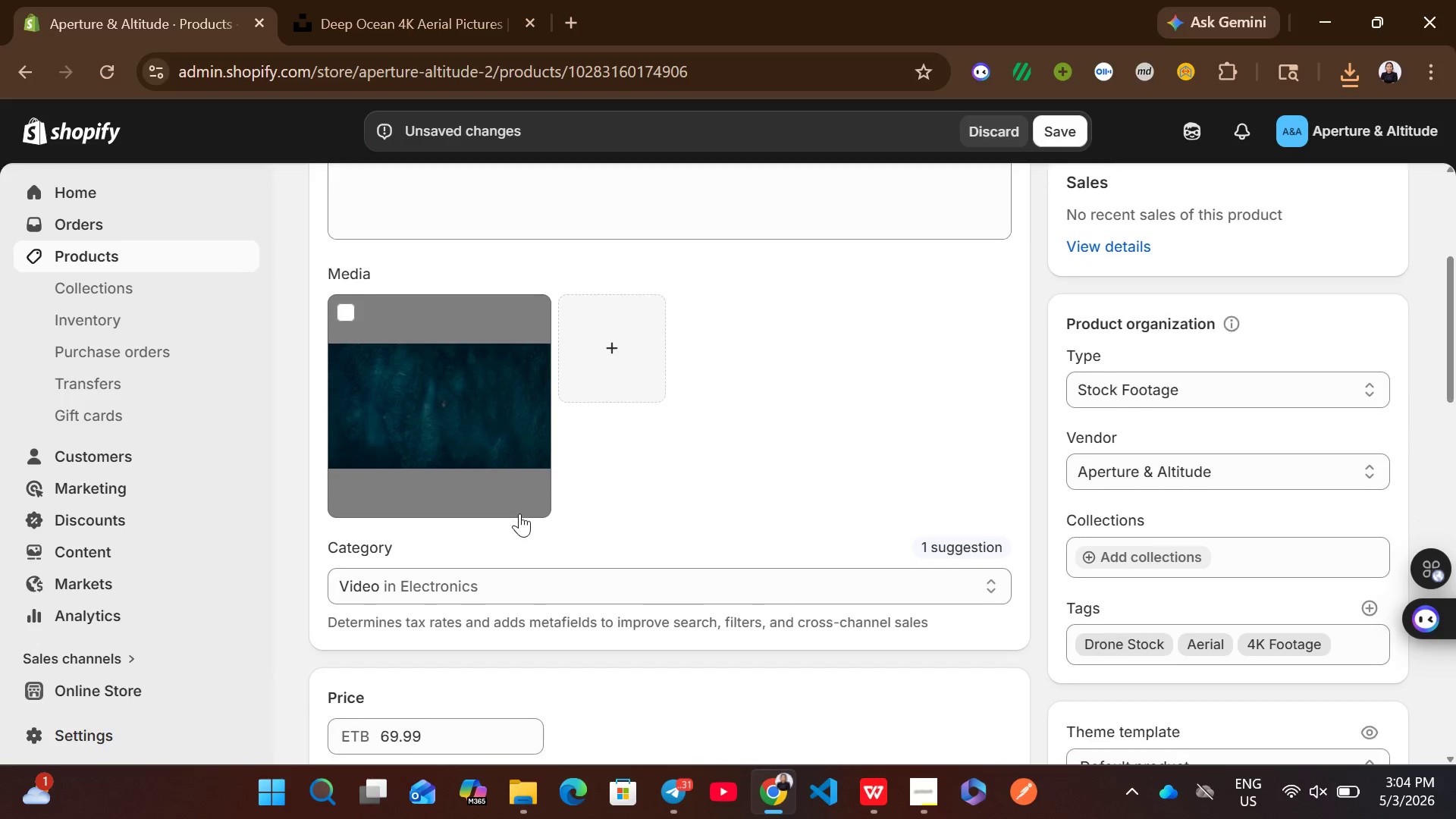 
left_click([1061, 137])
 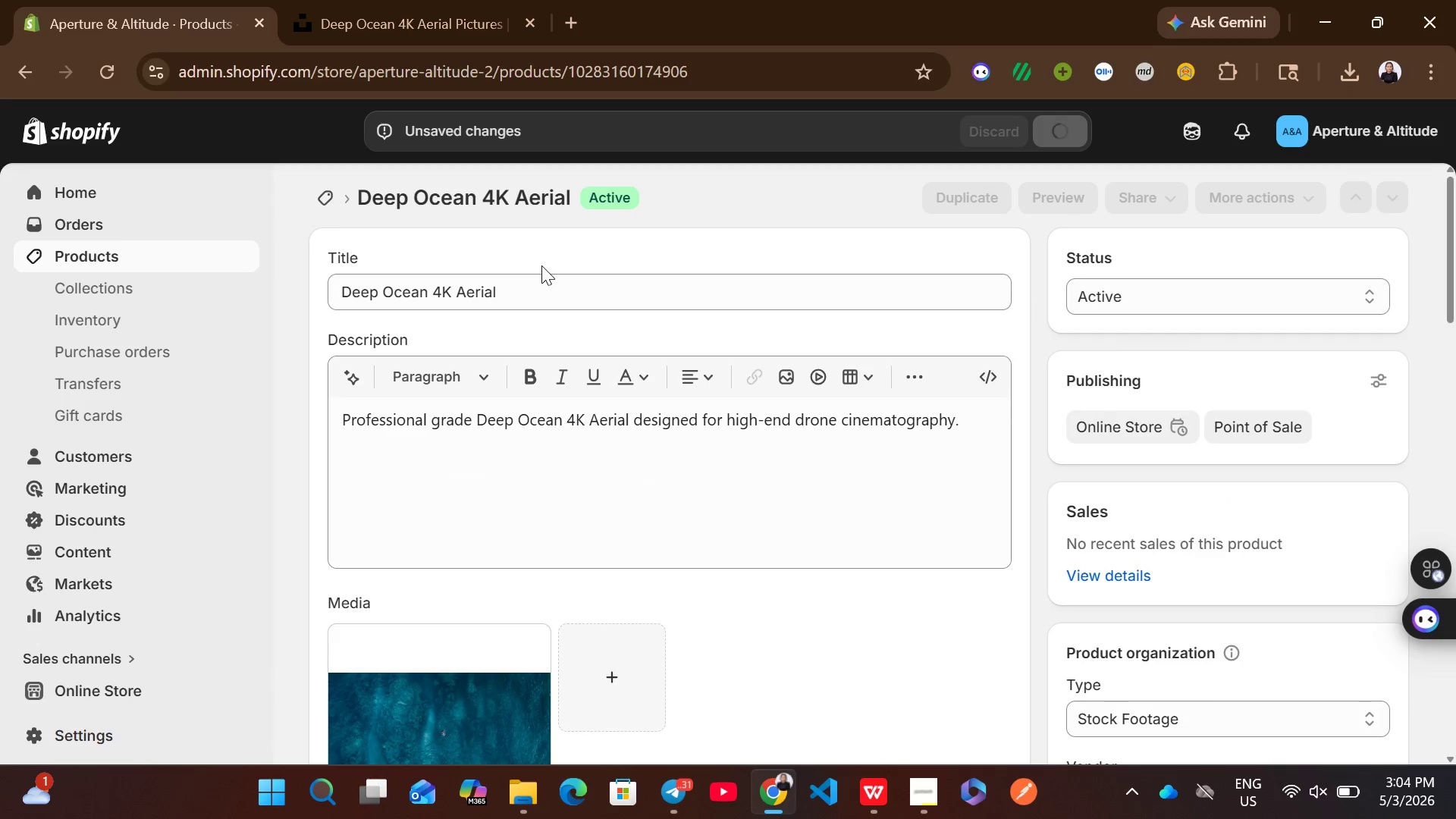 
left_click([569, 489])
 